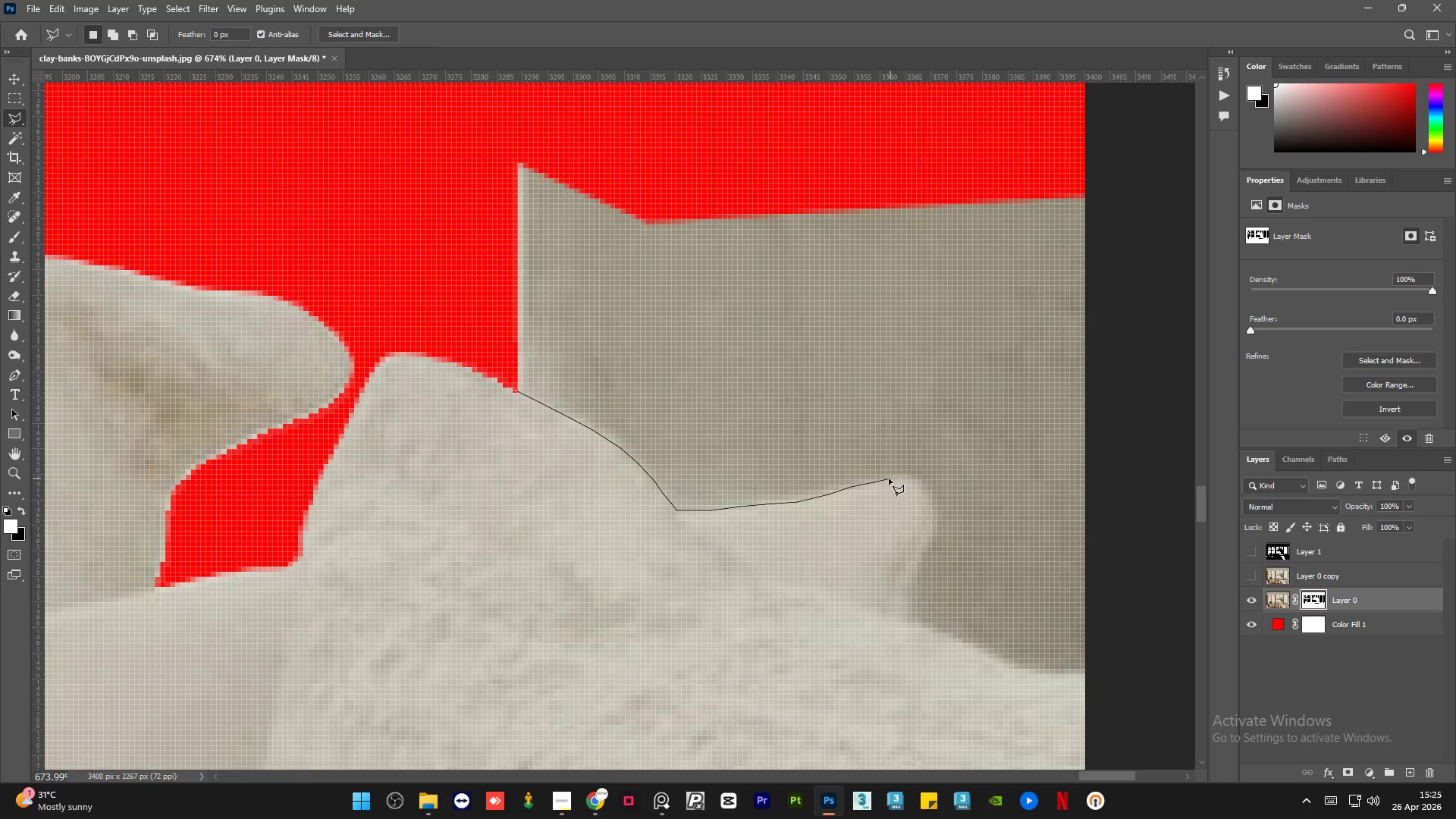 
left_click([889, 479])
 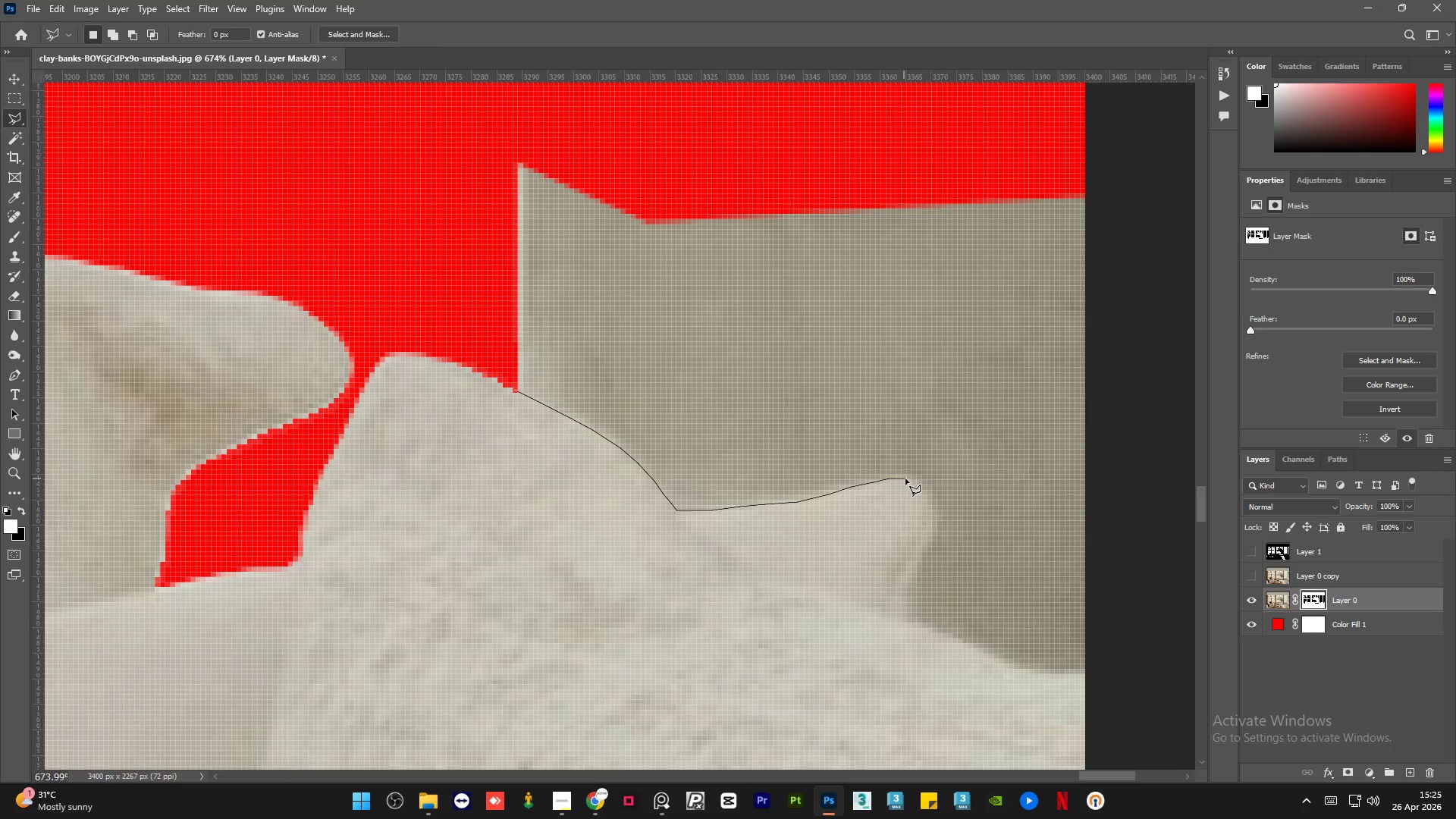 
left_click([905, 478])
 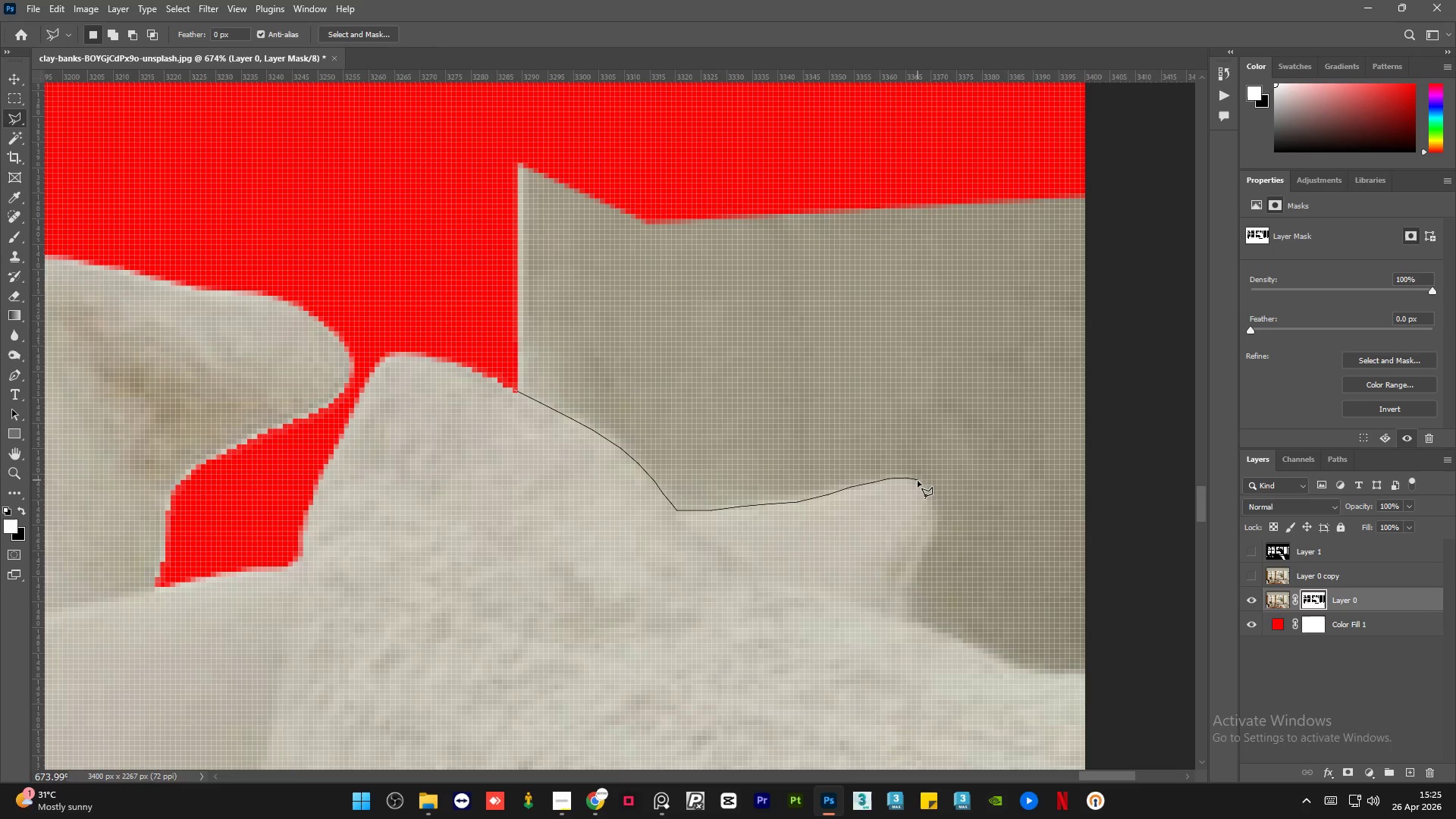 
left_click([922, 485])
 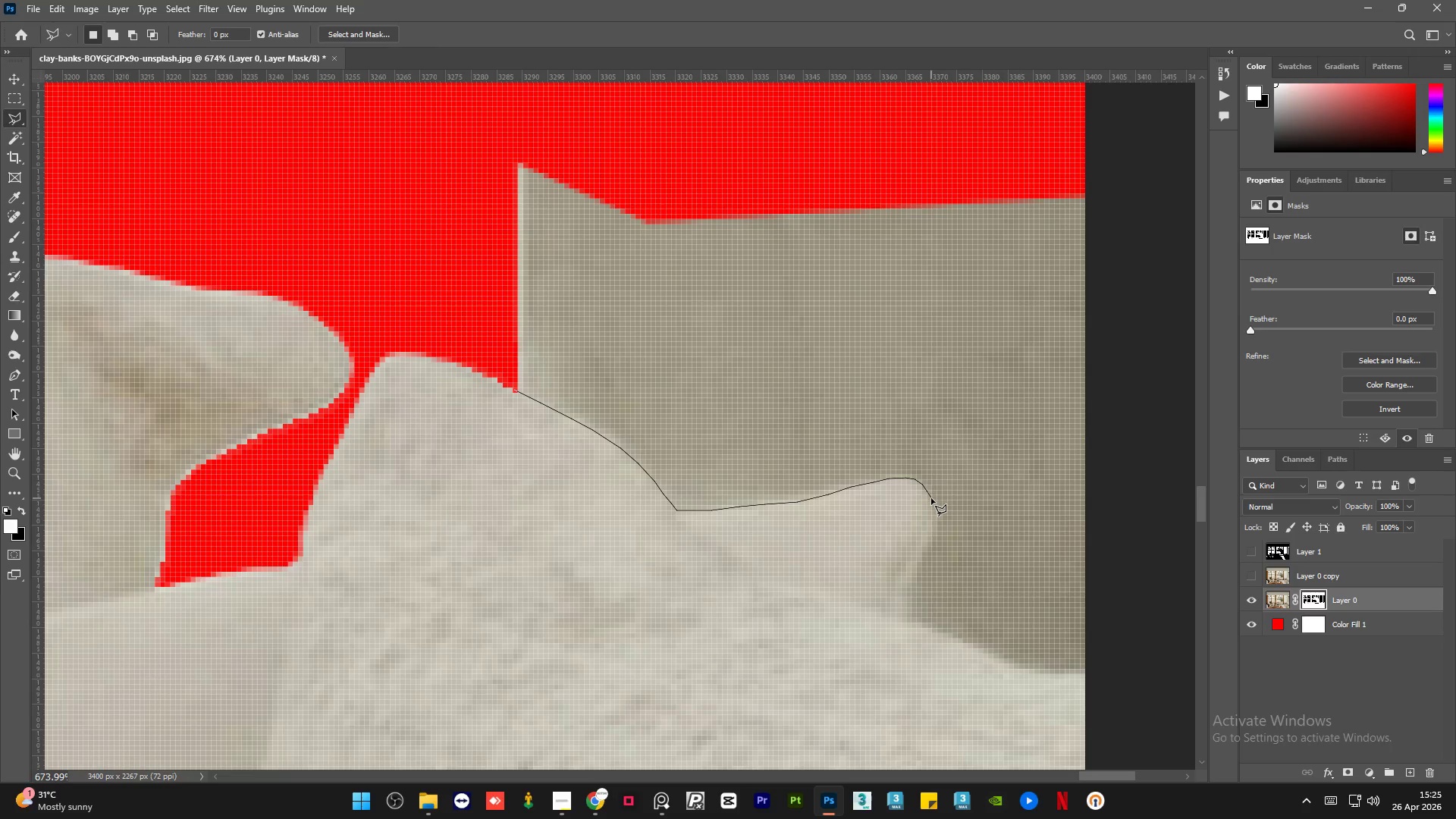 
left_click([931, 499])
 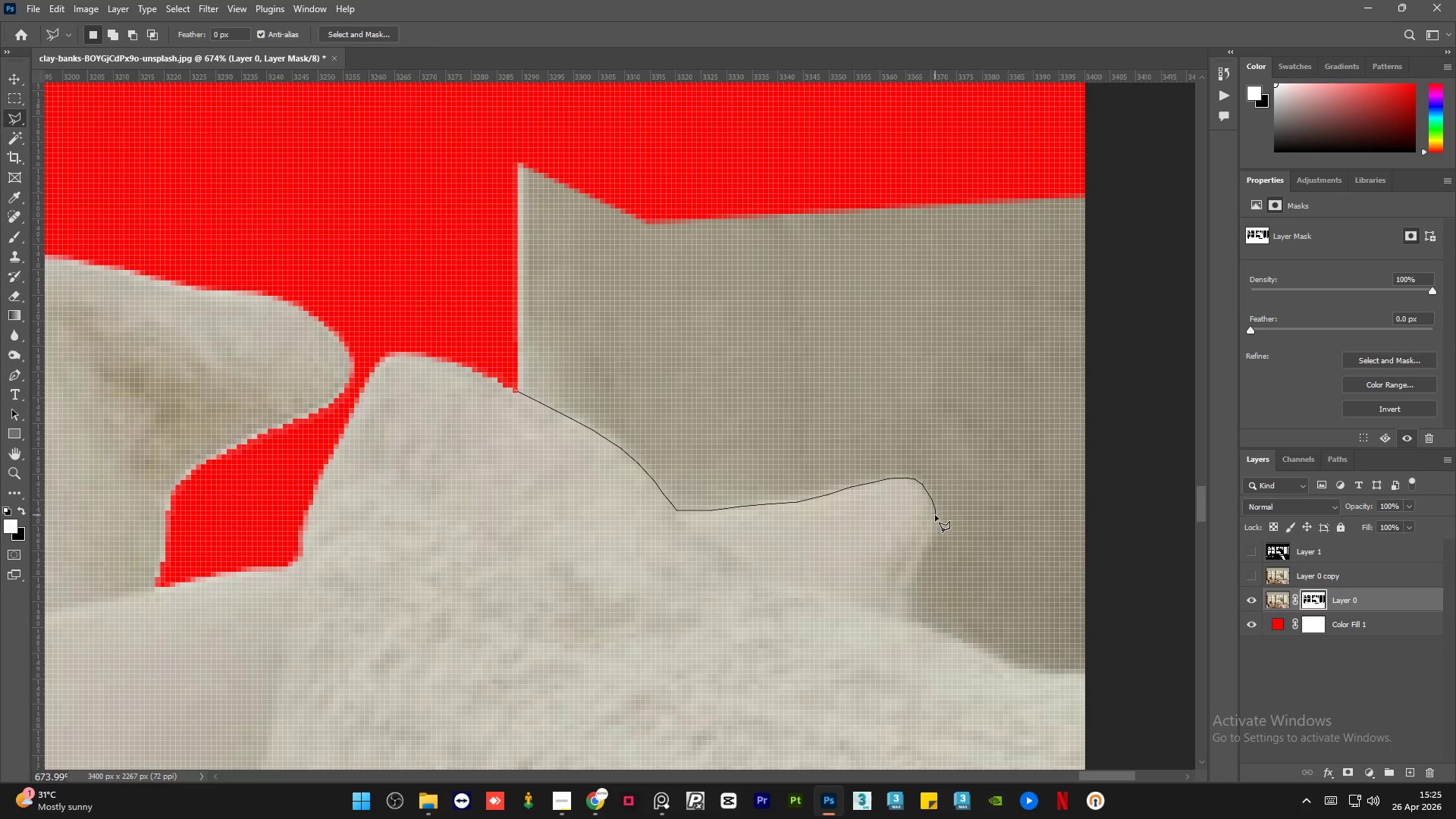 
left_click([934, 524])
 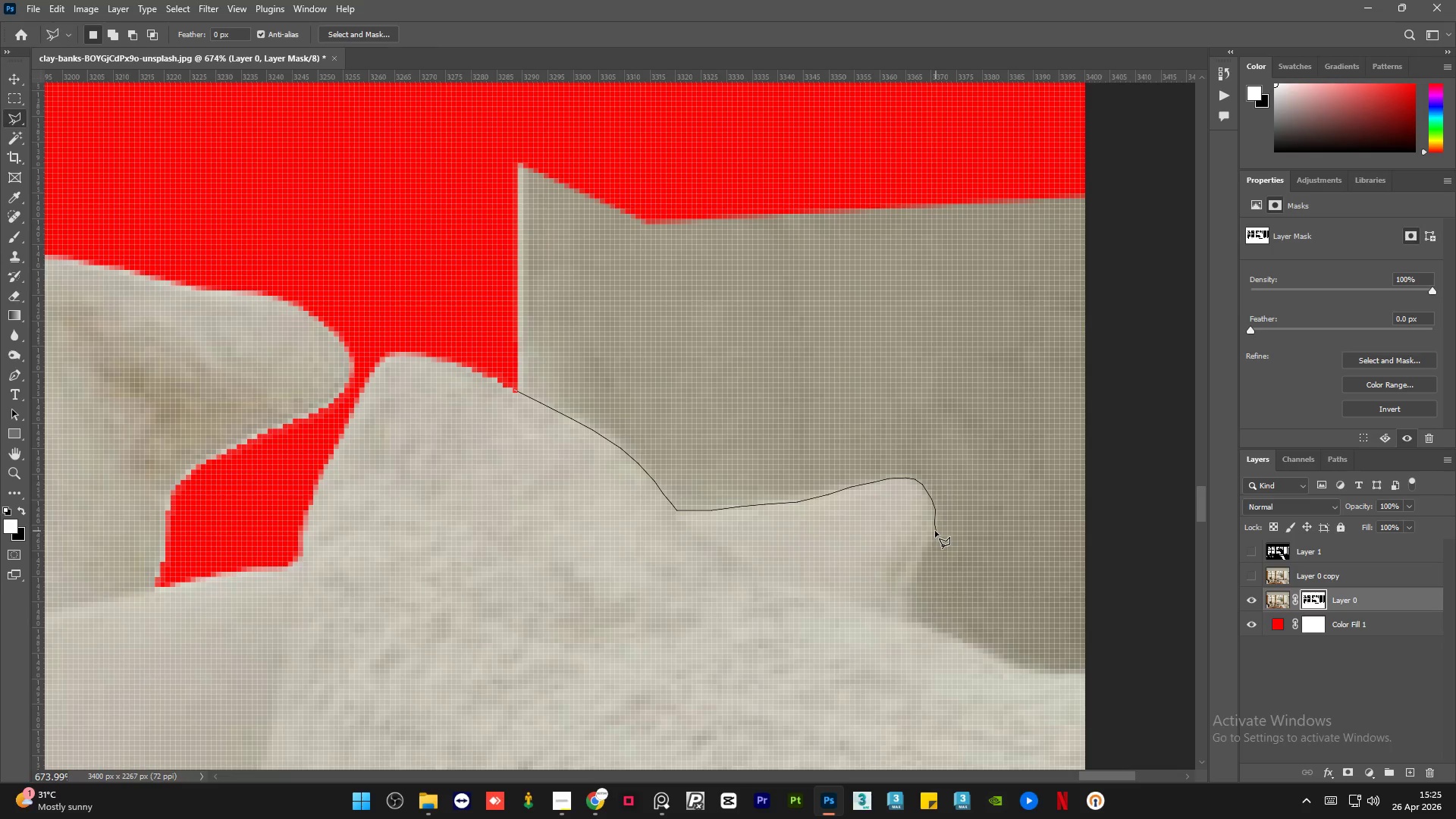 
left_click([932, 535])
 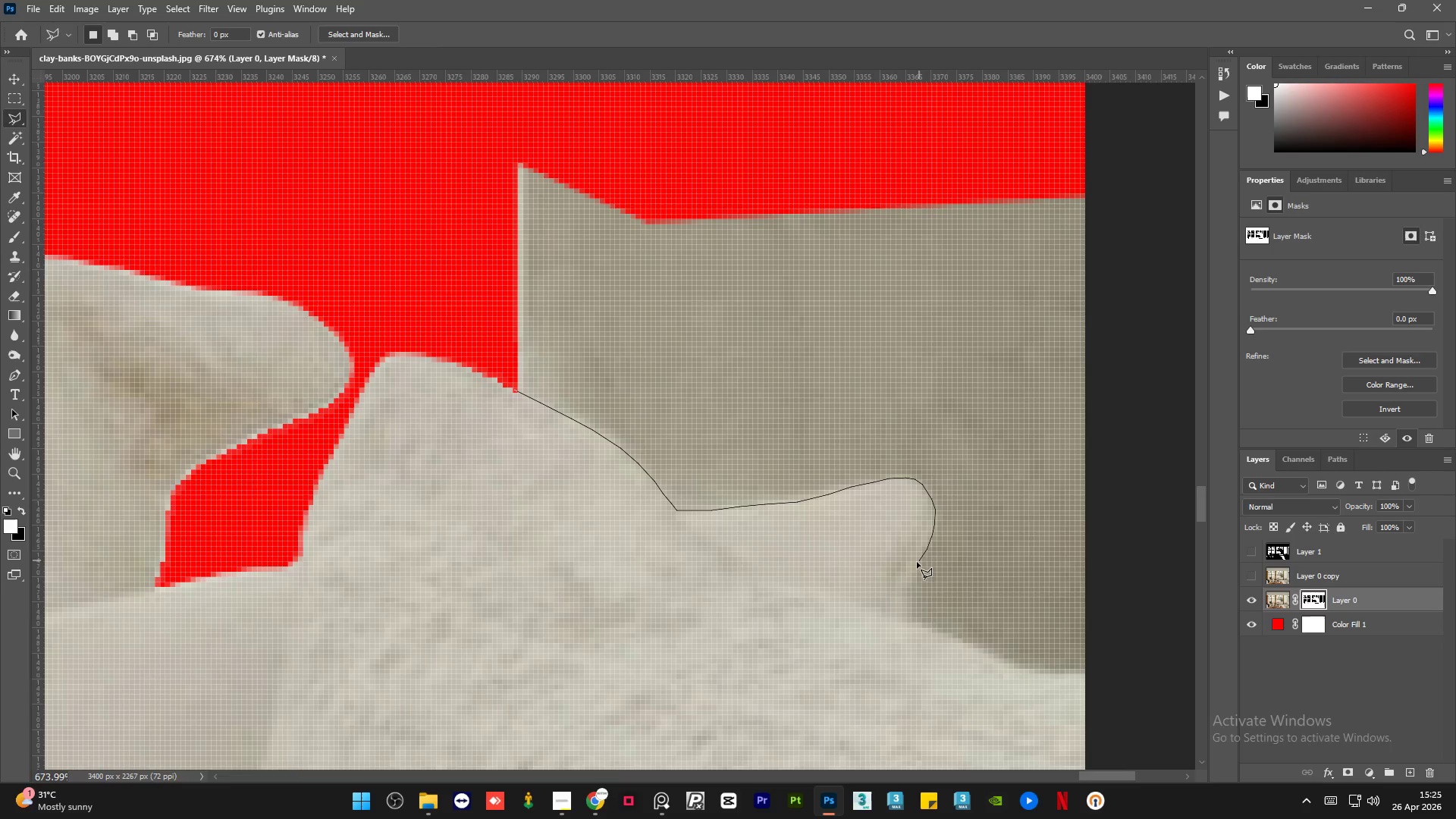 
left_click([917, 568])
 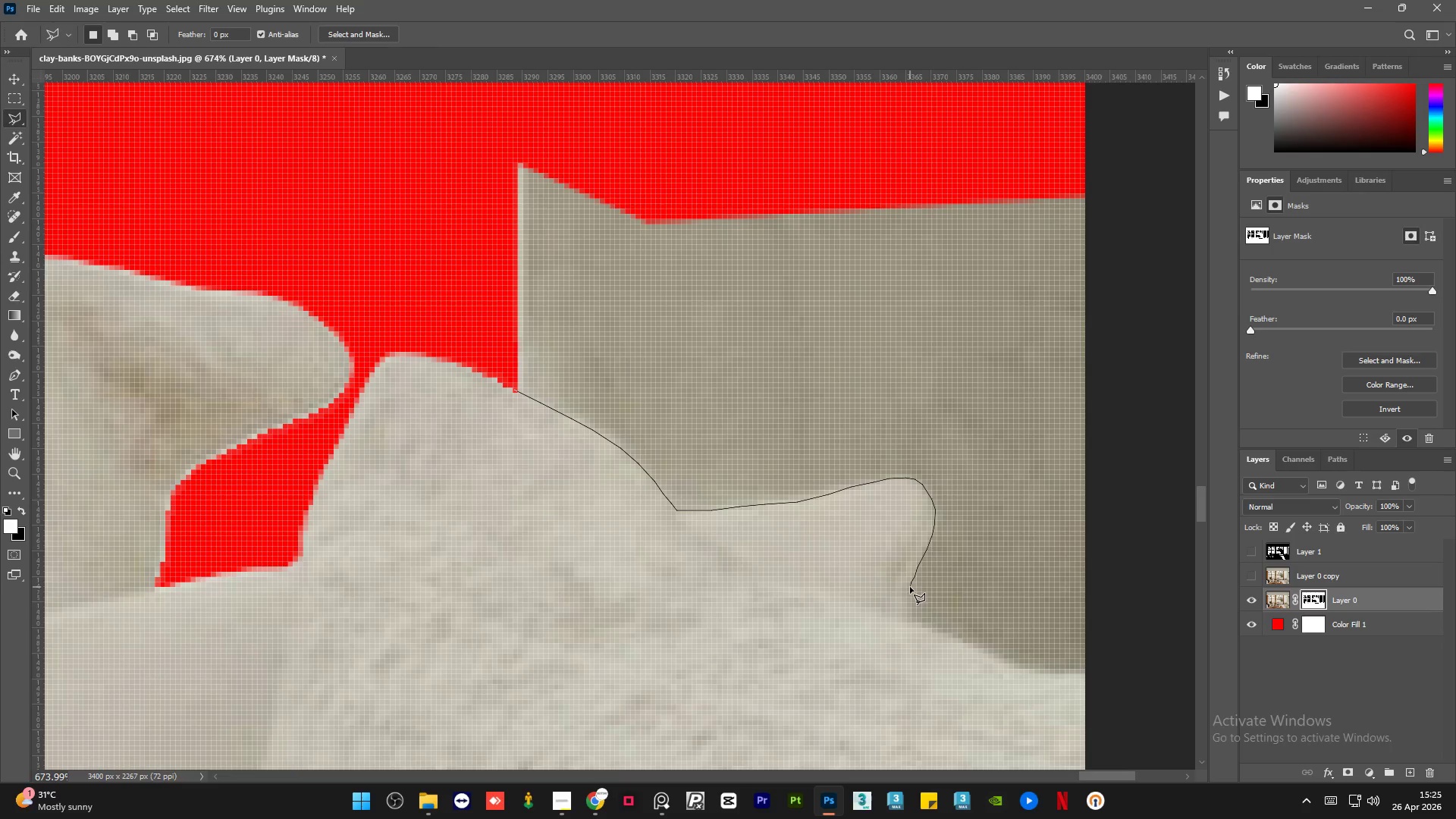 
left_click([909, 592])
 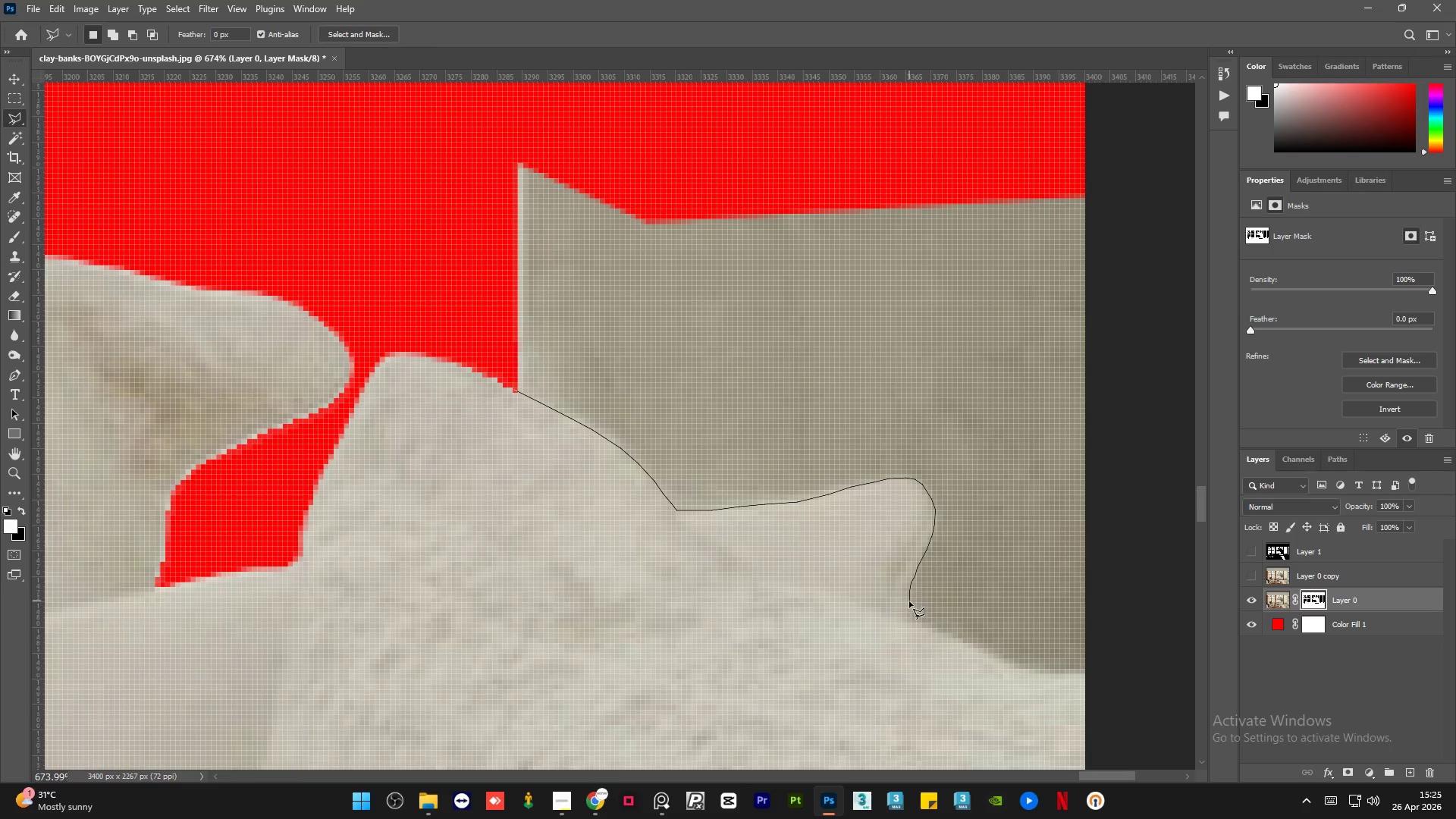 
left_click([909, 601])
 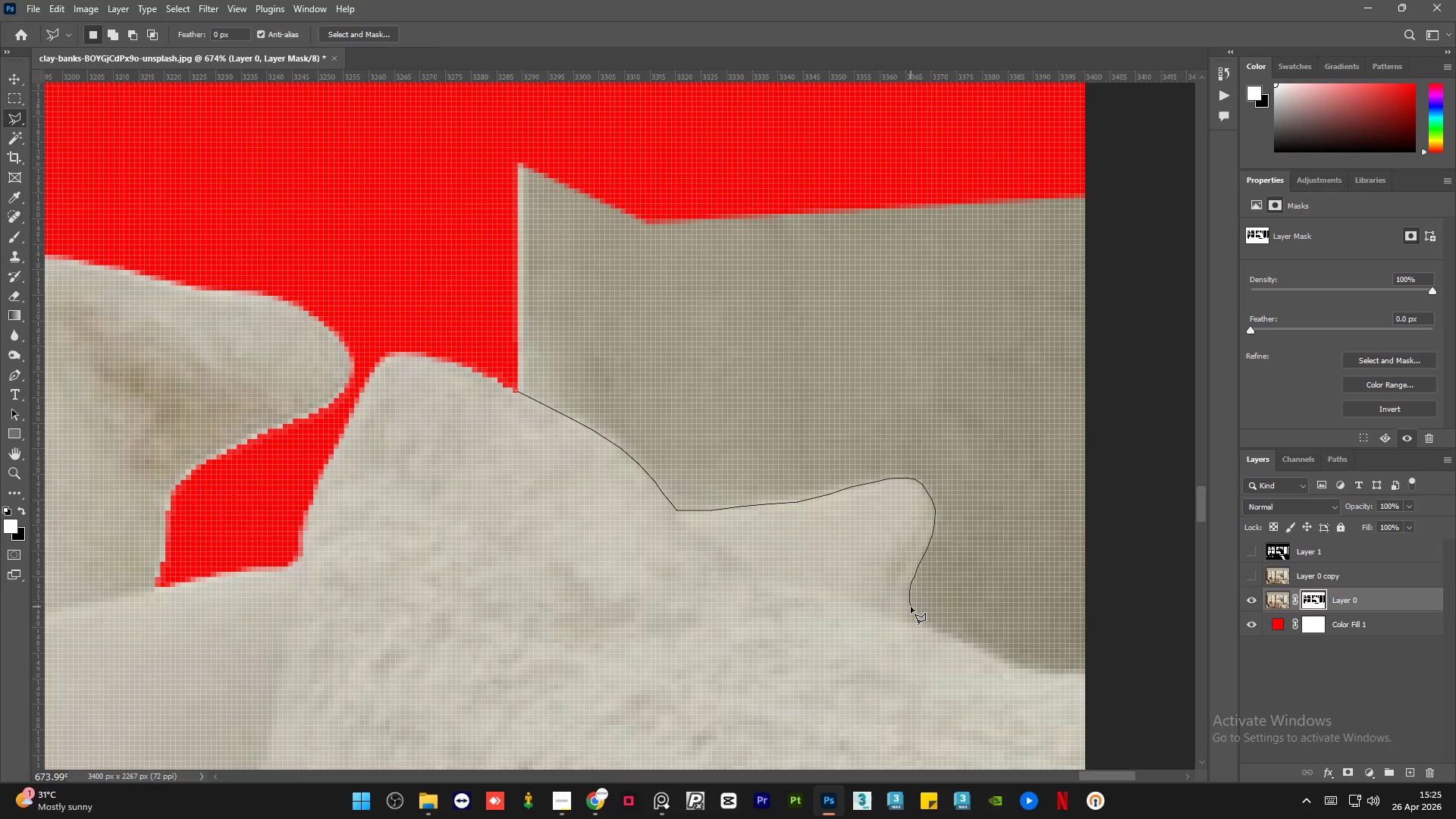 
left_click([911, 607])
 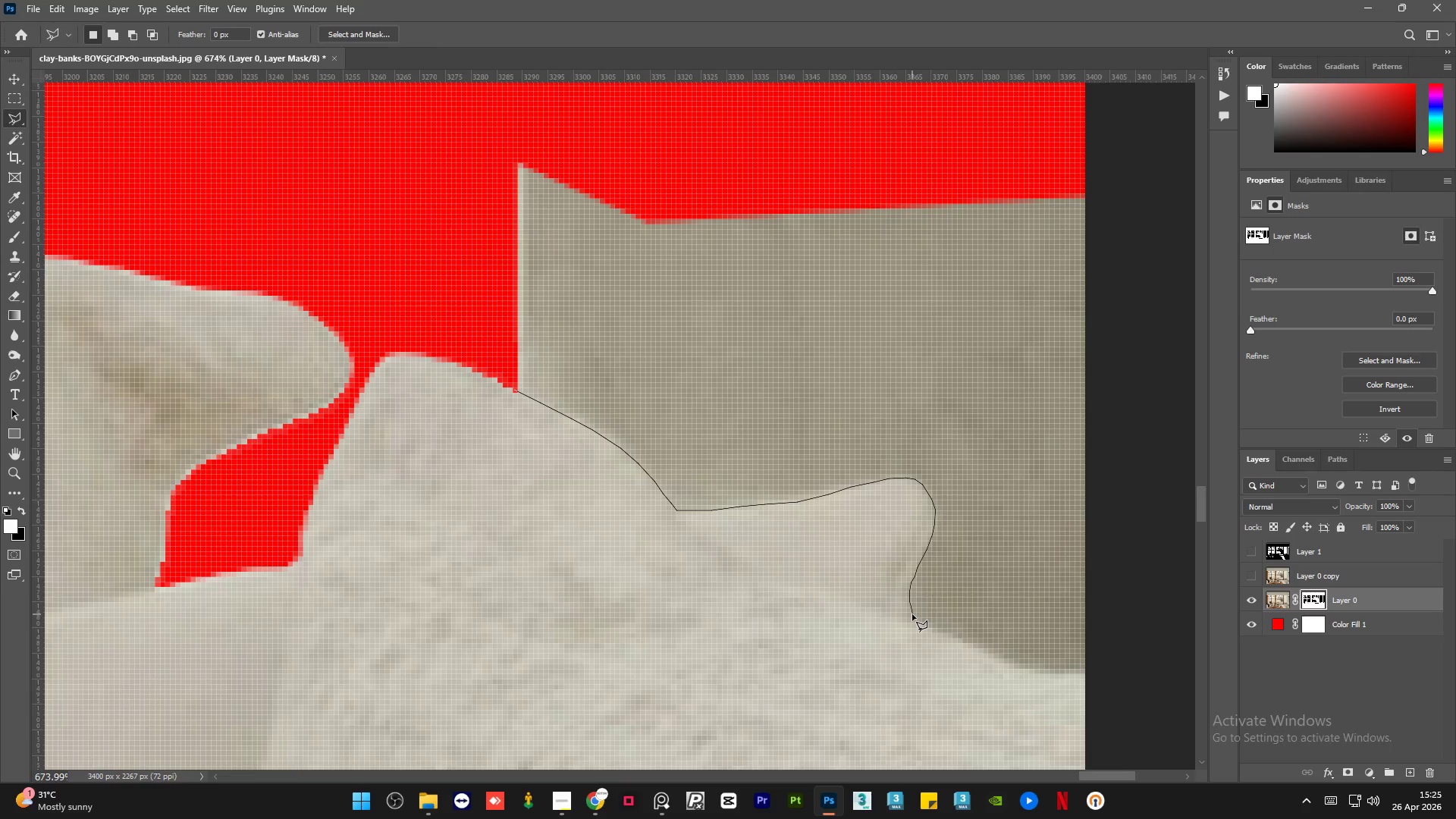 
left_click([912, 614])
 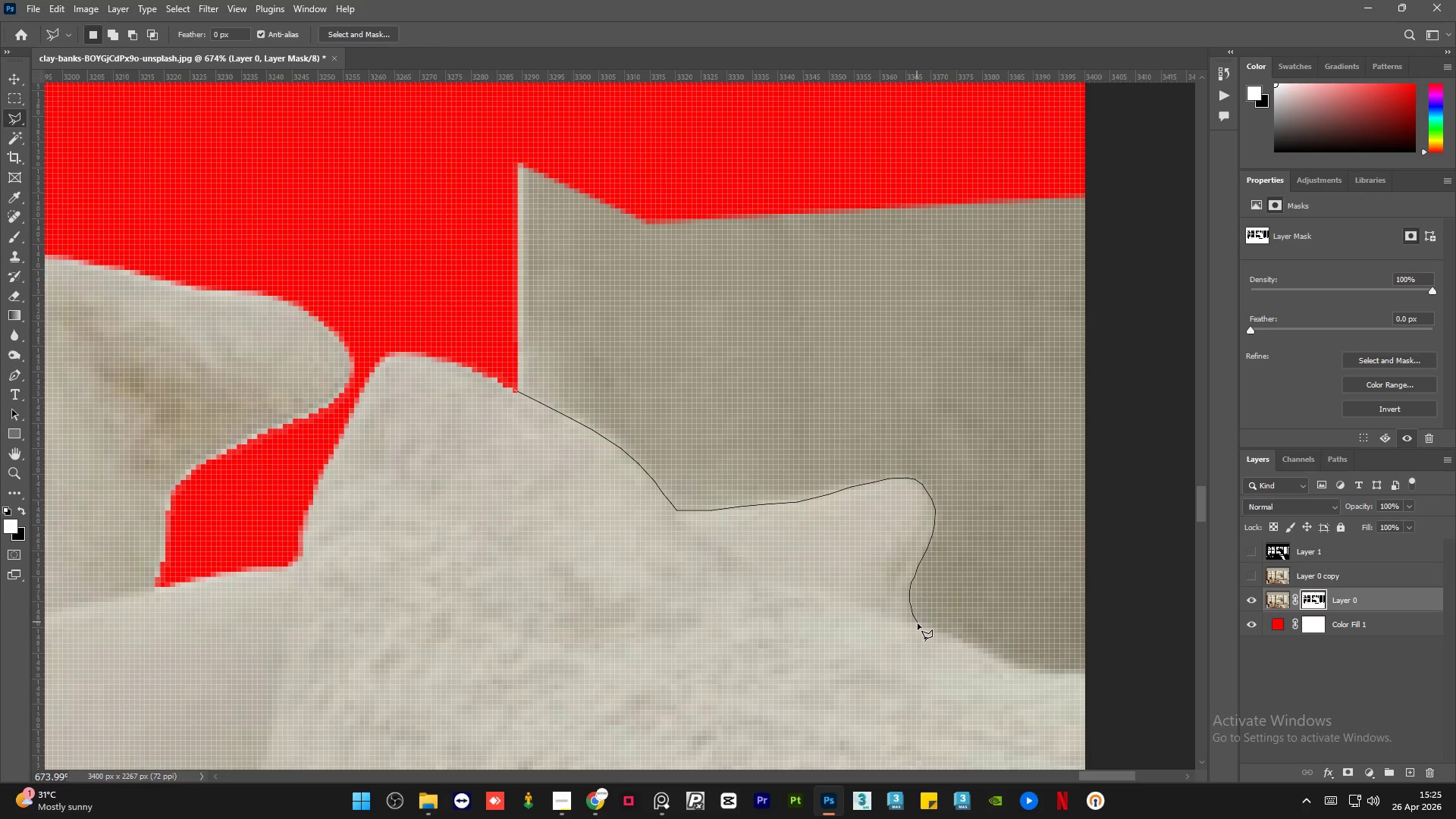 
left_click([918, 623])
 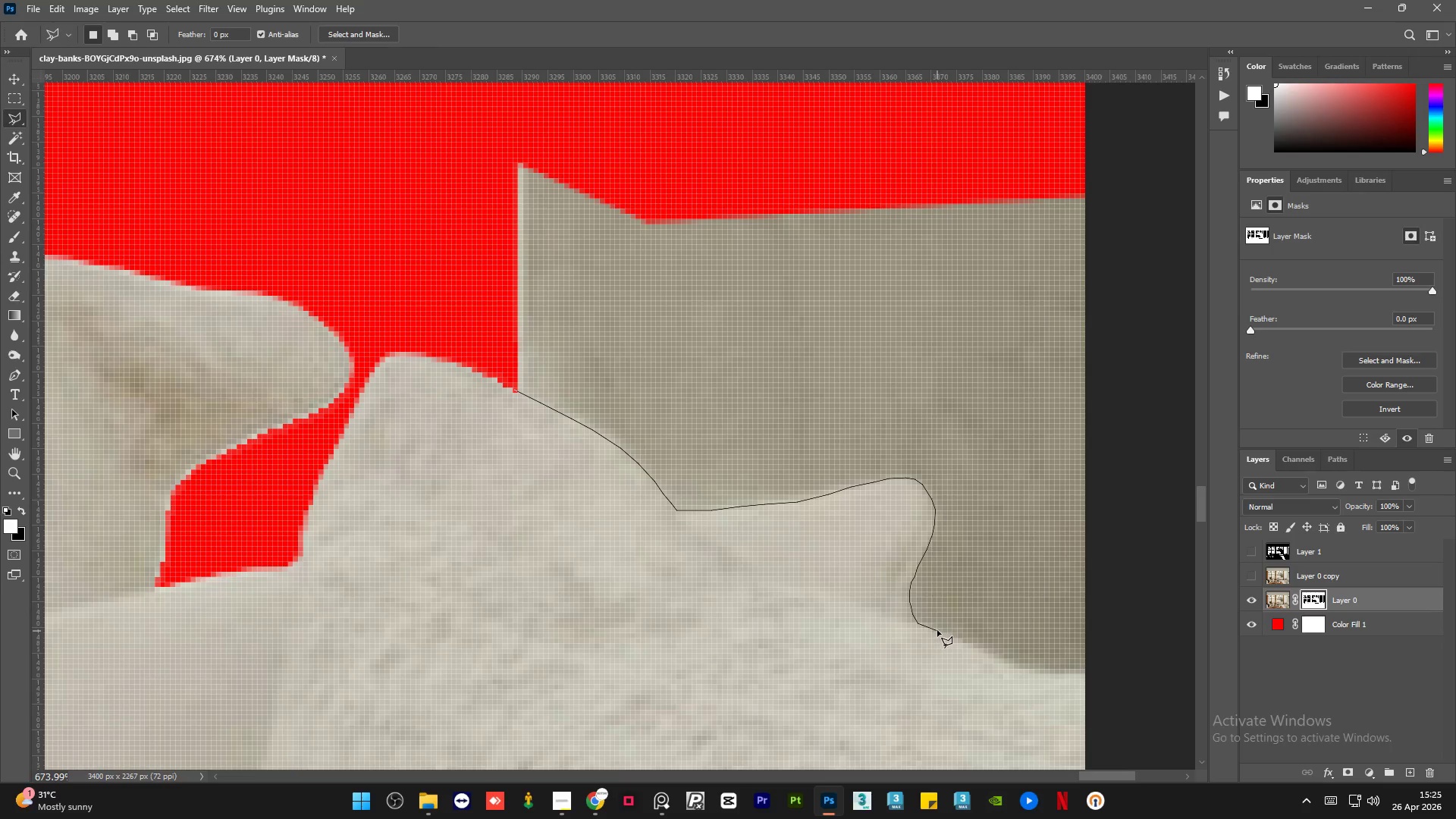 
left_click([939, 630])
 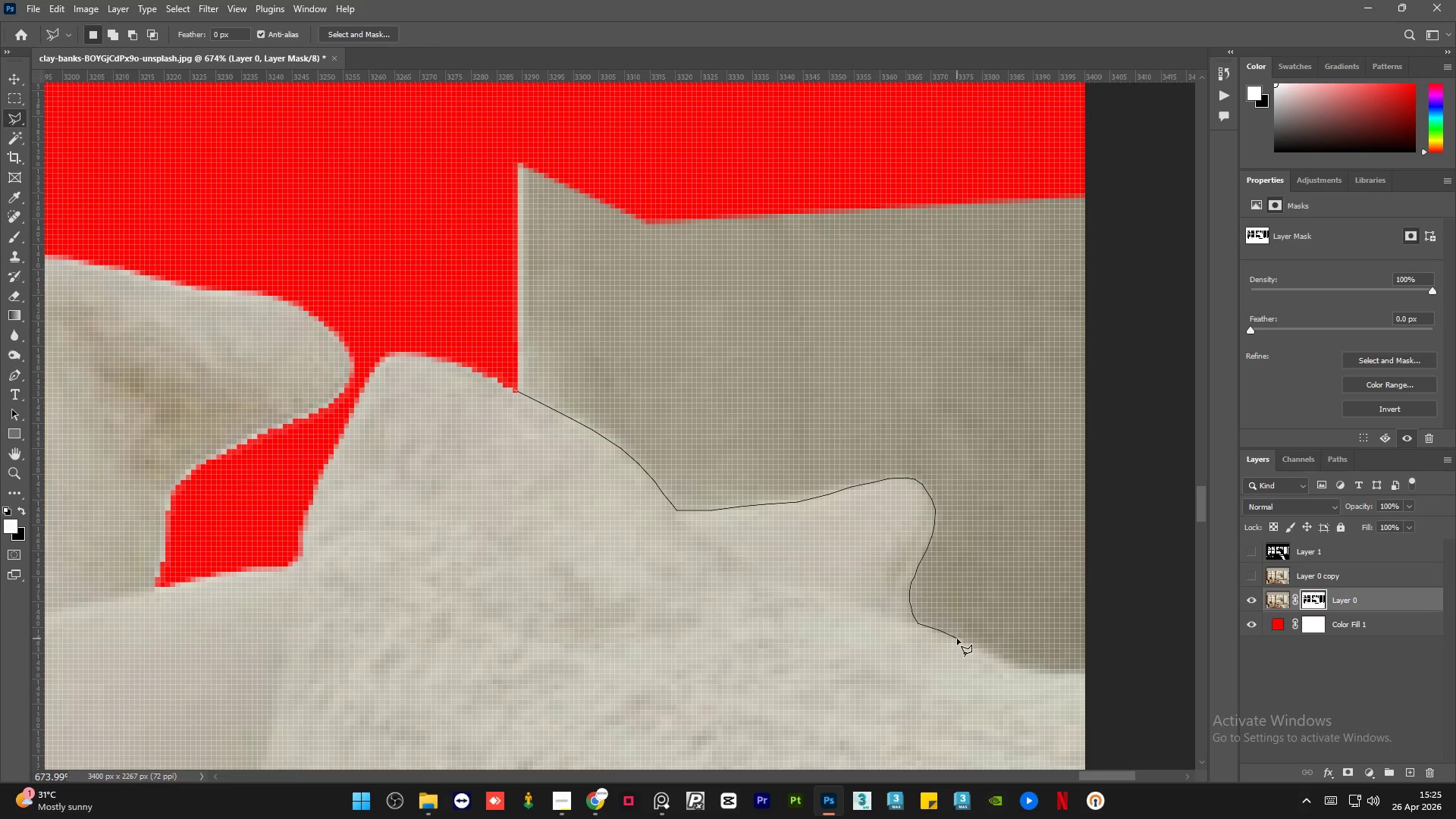 
left_click([957, 639])
 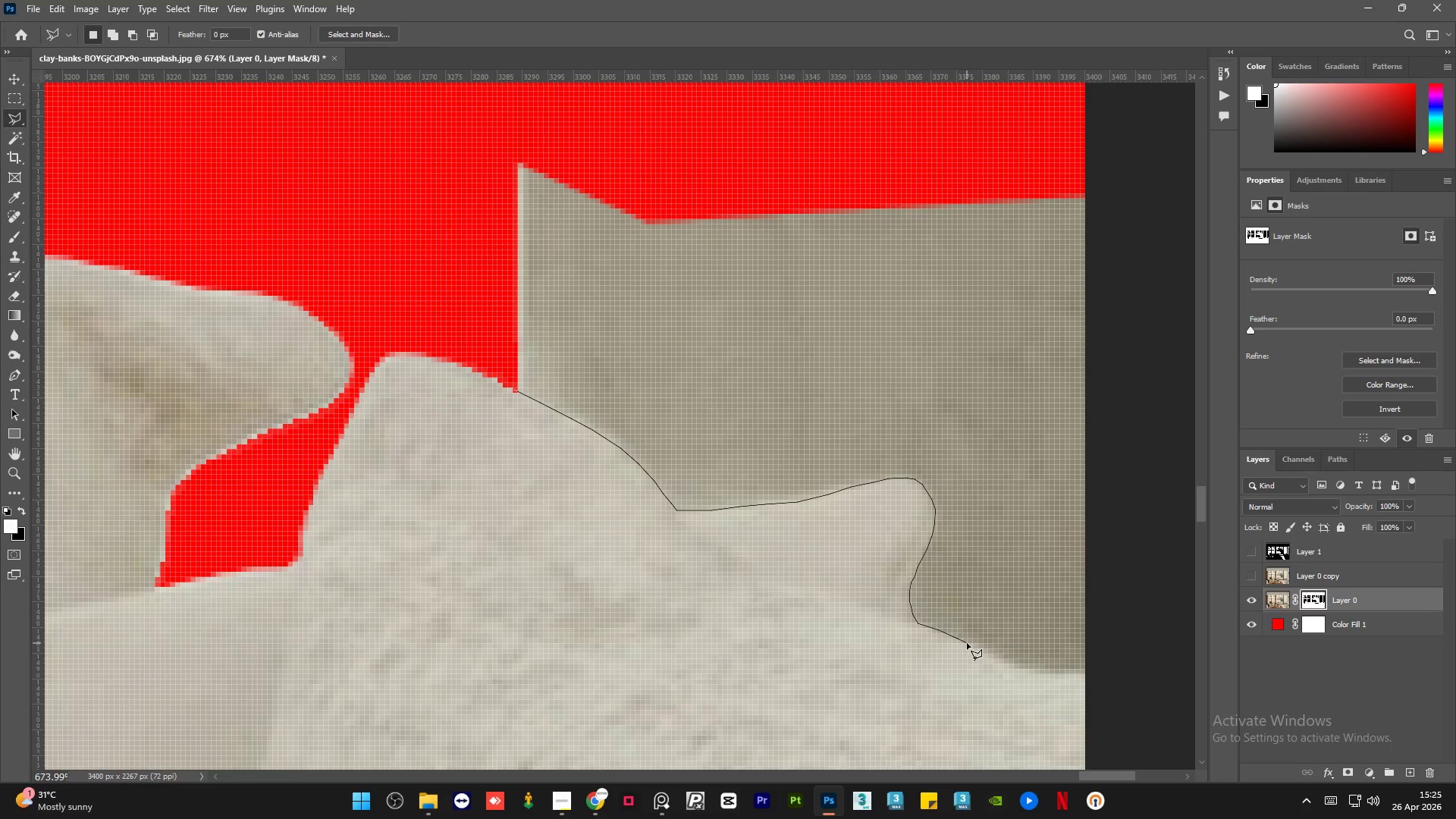 
left_click([967, 643])
 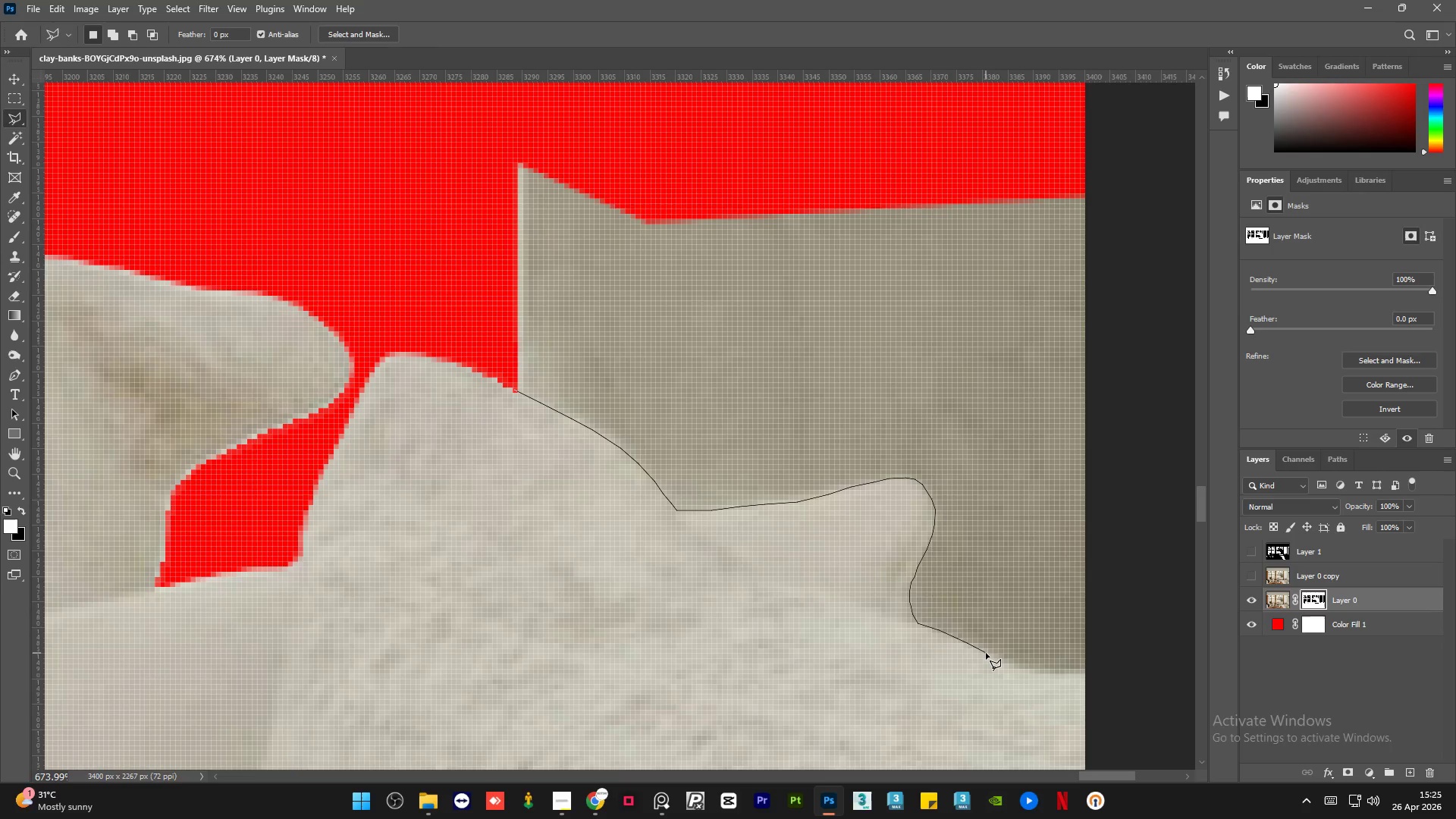 
left_click([986, 653])
 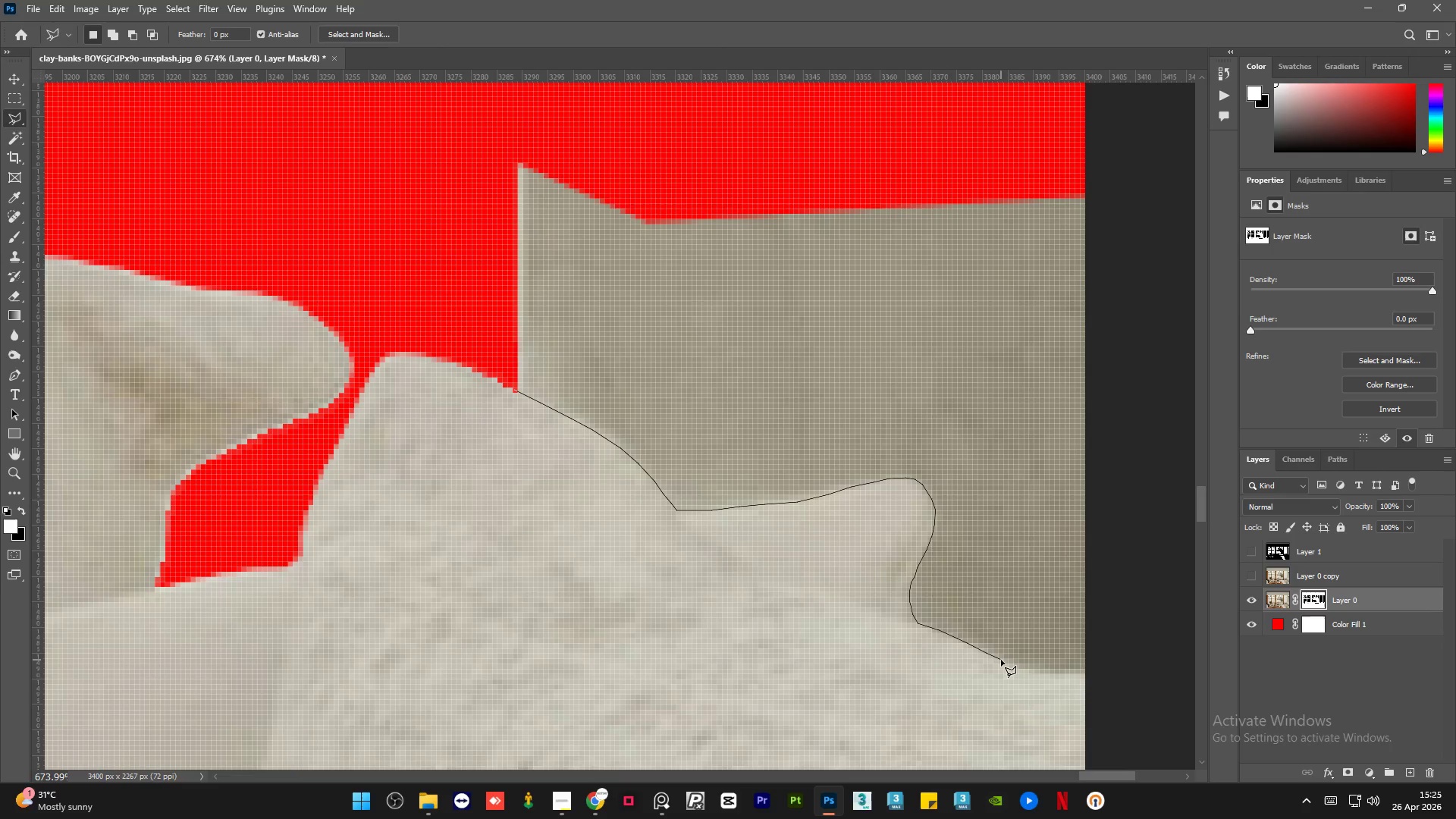 
left_click([1001, 660])
 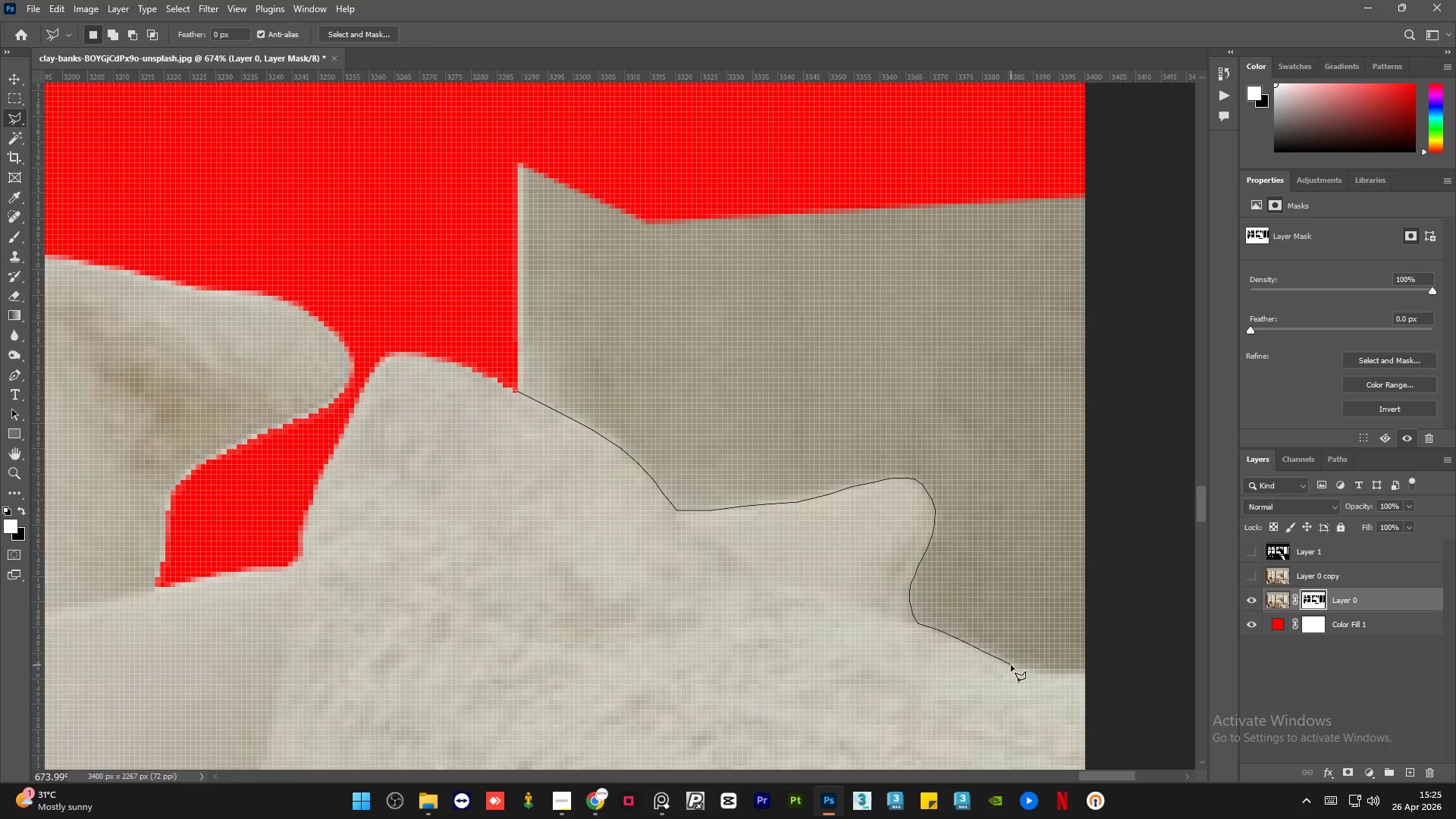 
left_click([1011, 665])
 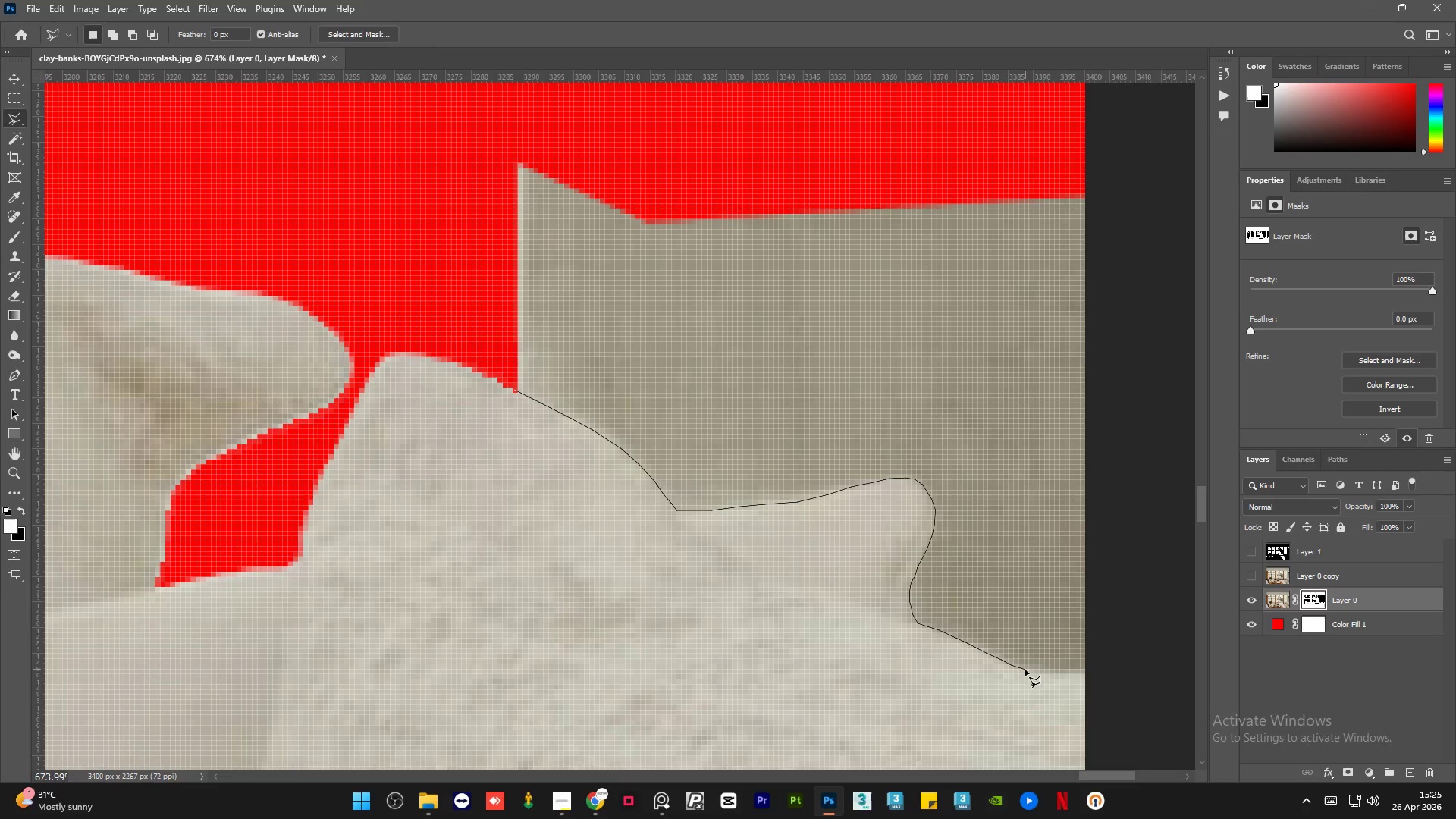 
left_click([1025, 670])
 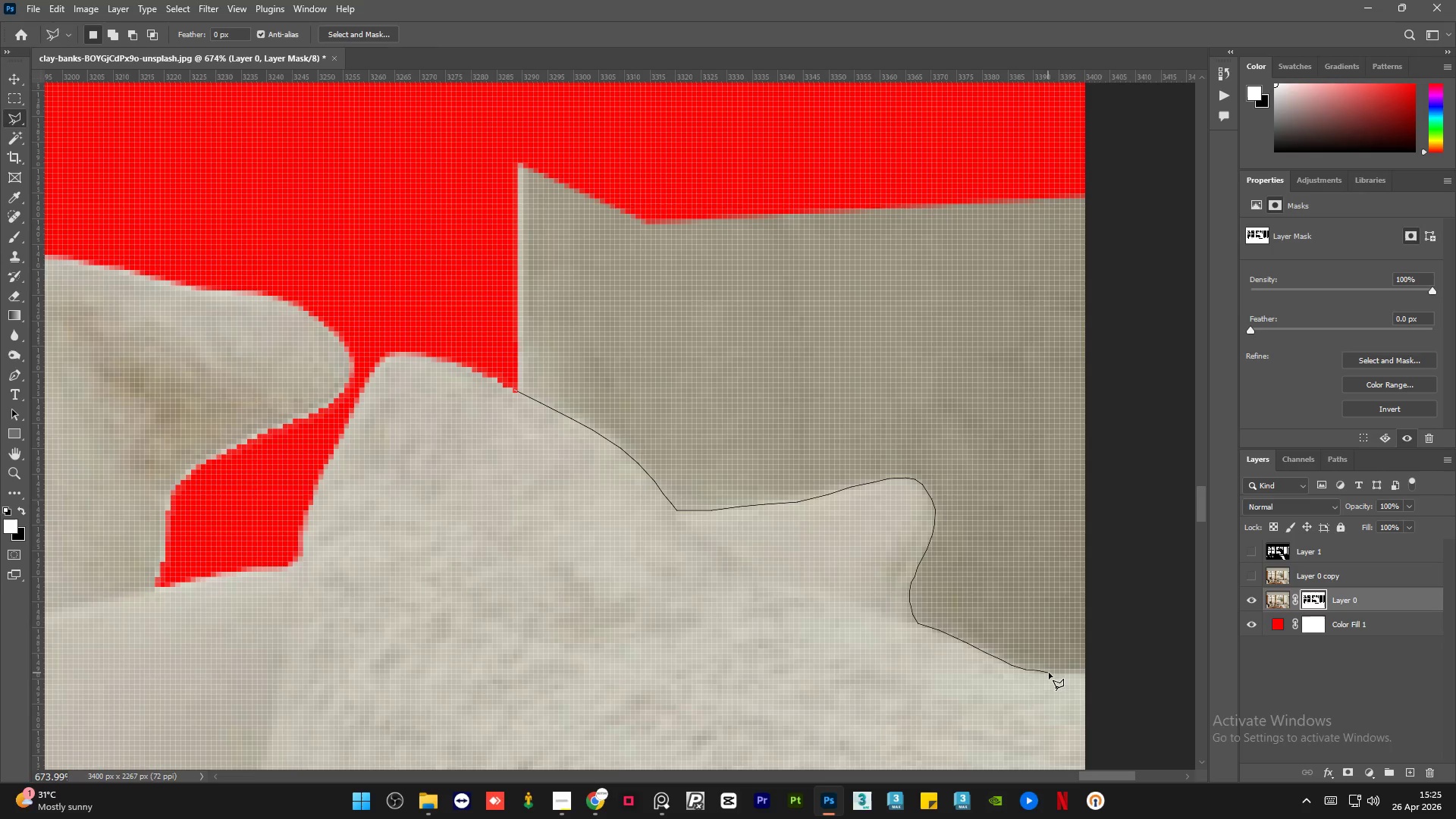 
left_click([1053, 672])
 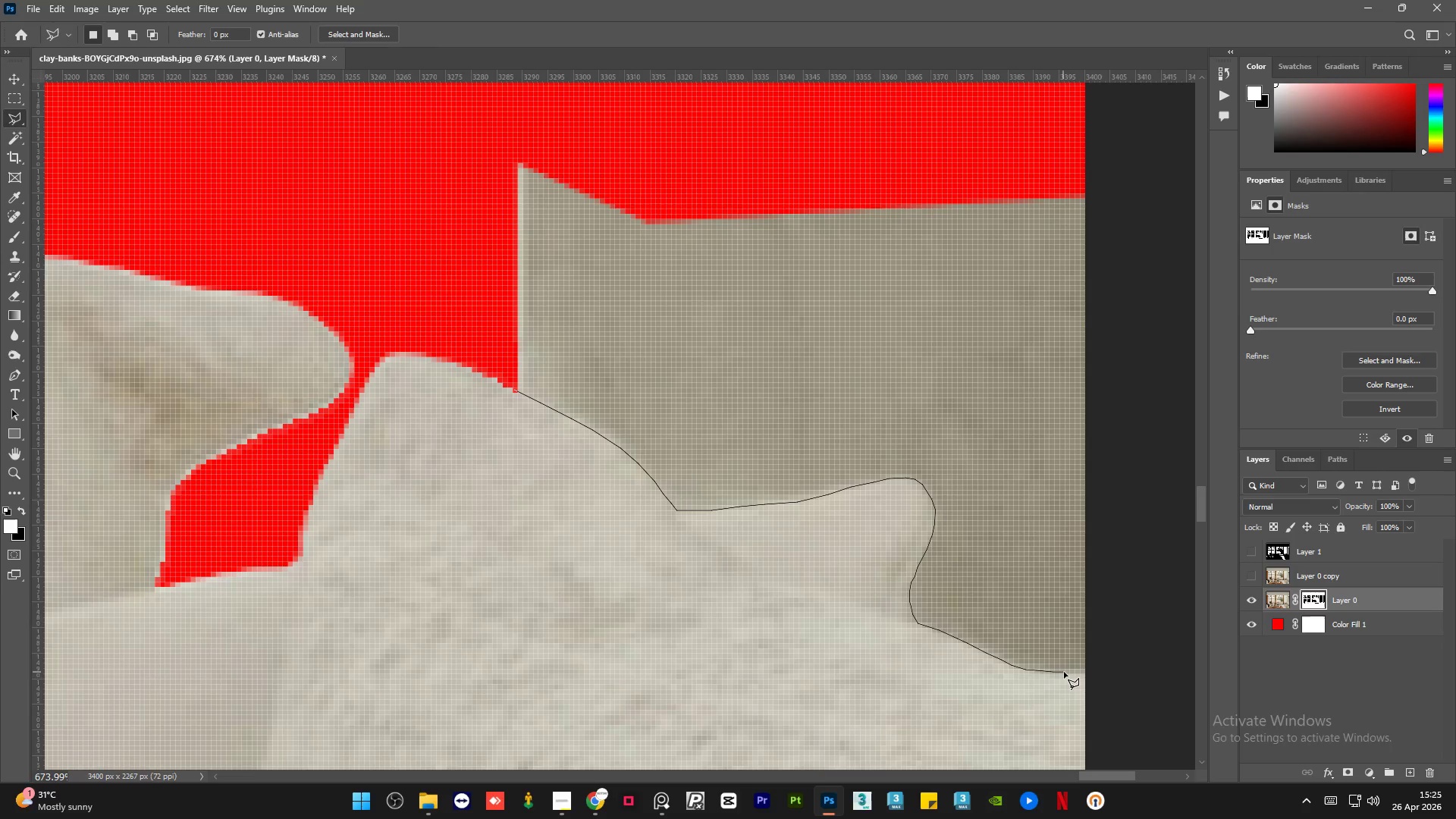 
left_click([1065, 672])
 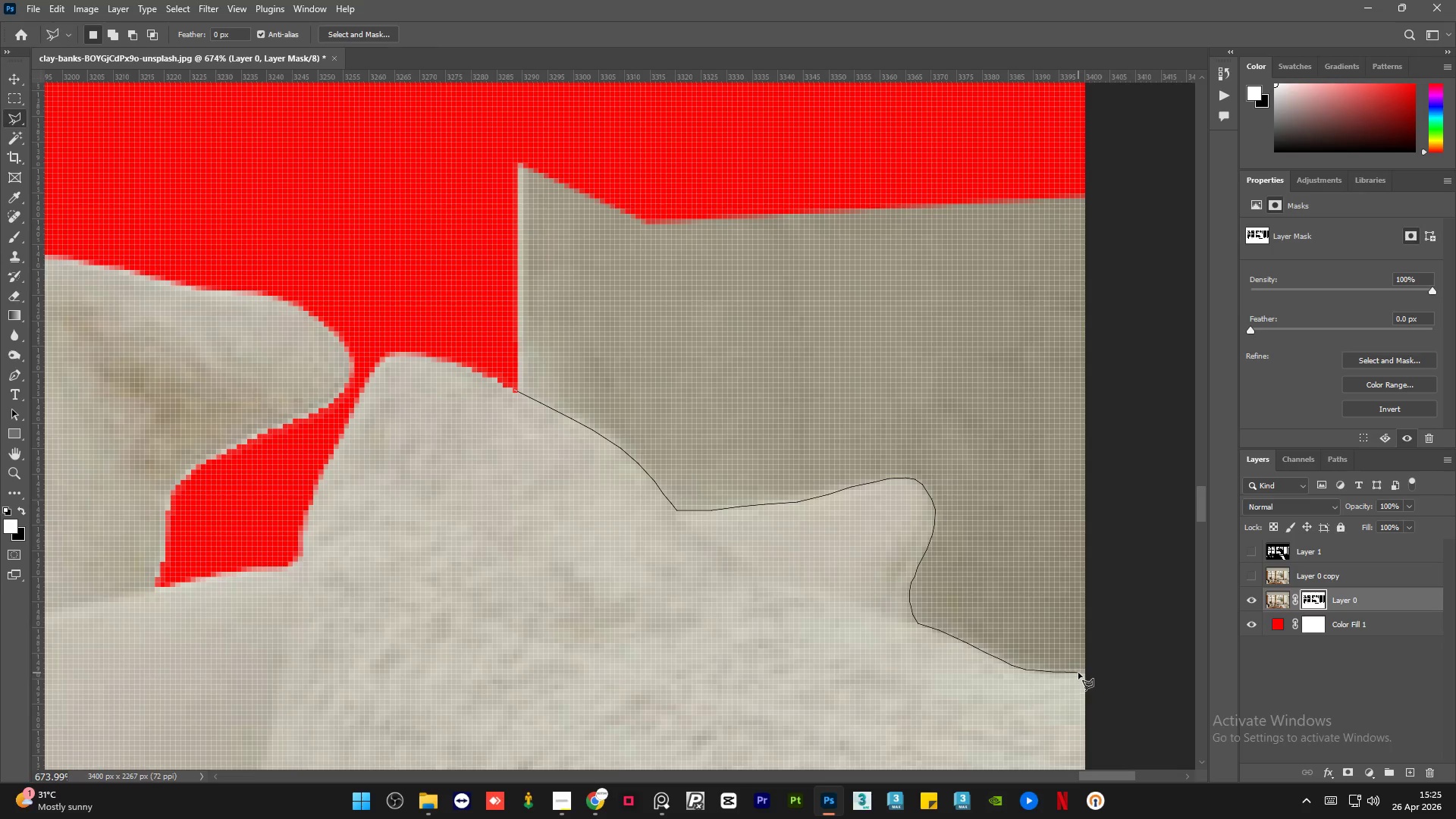 
left_click([1078, 672])
 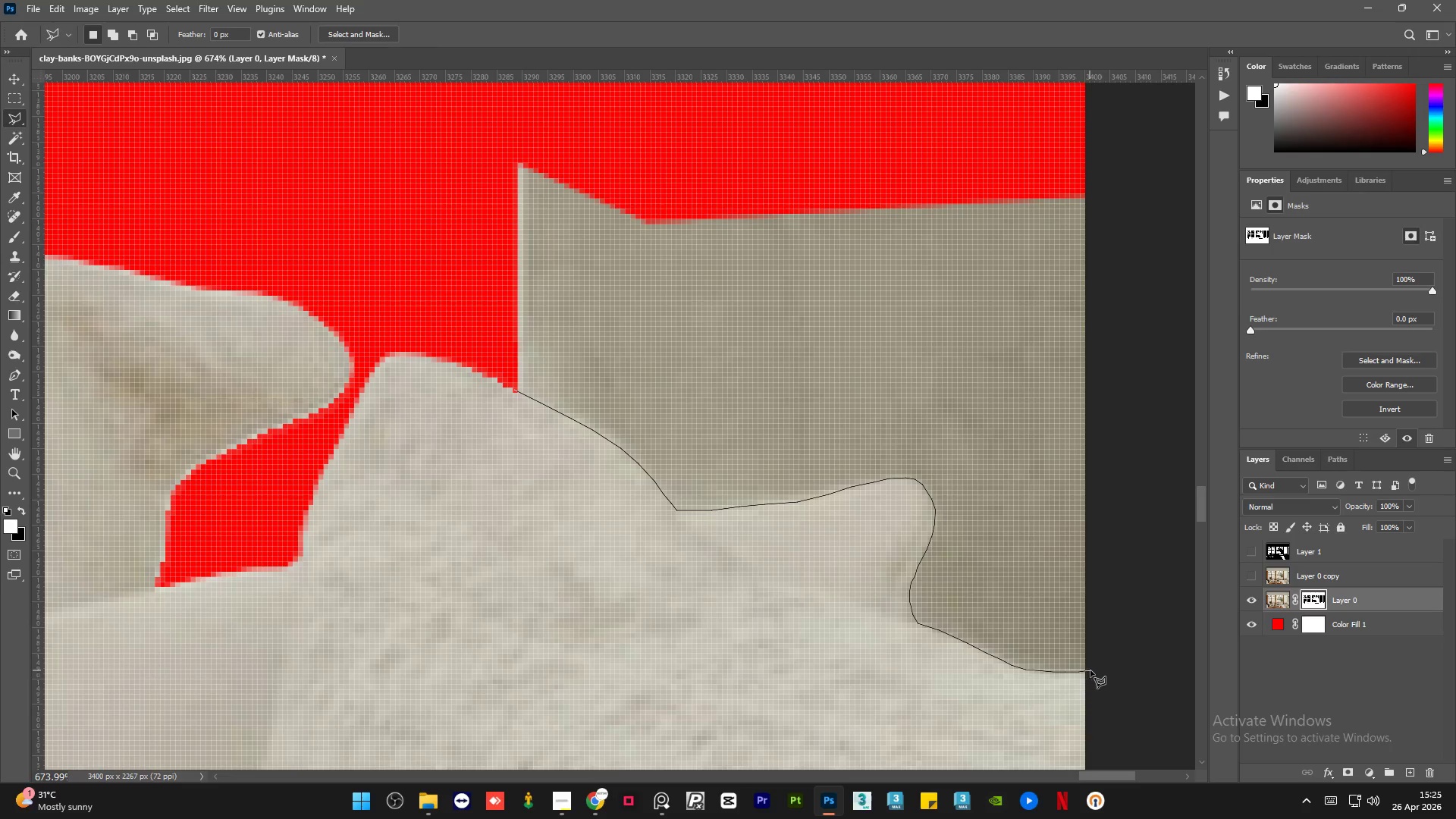 
left_click([1094, 669])
 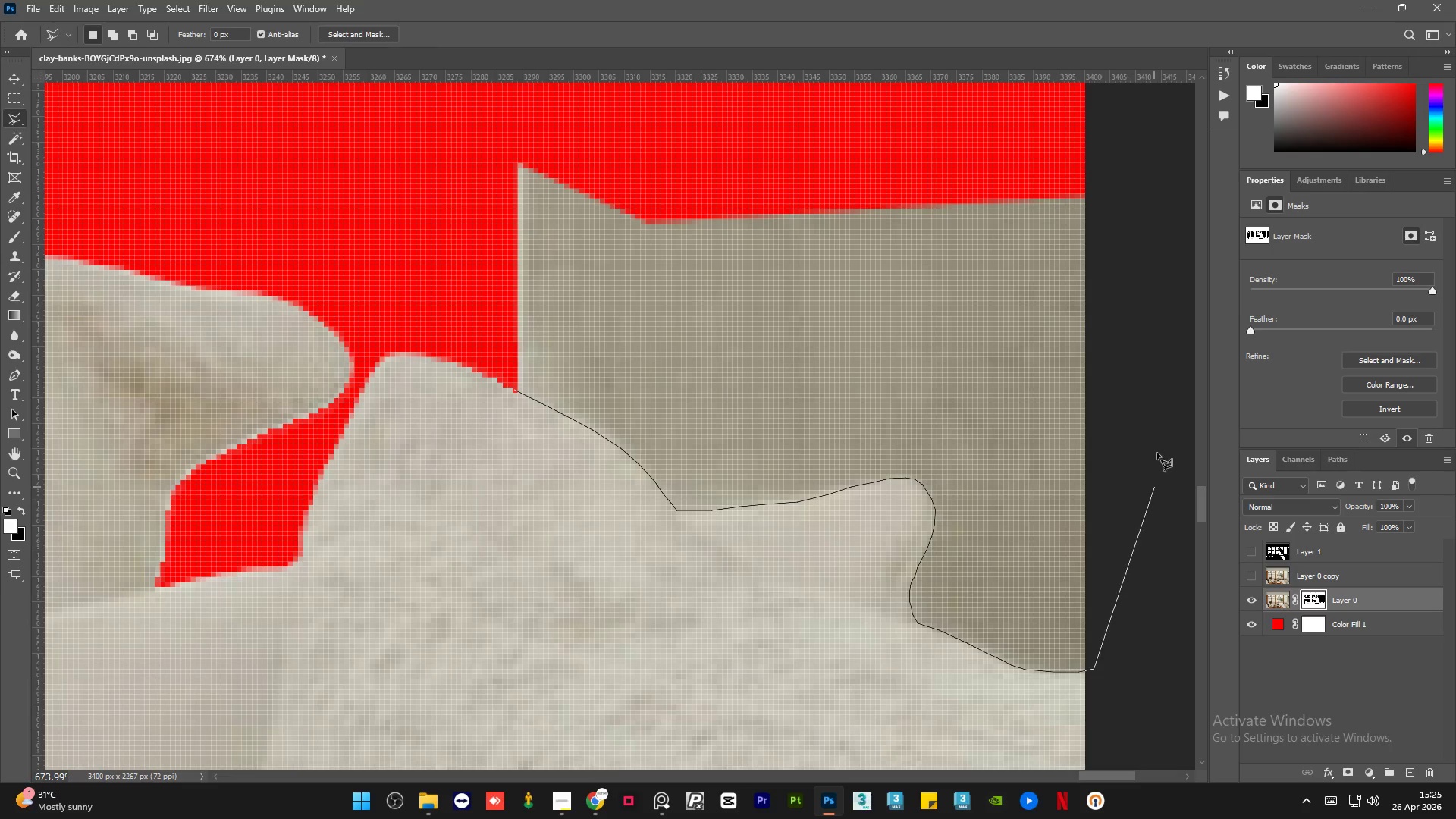 
left_click([1156, 450])
 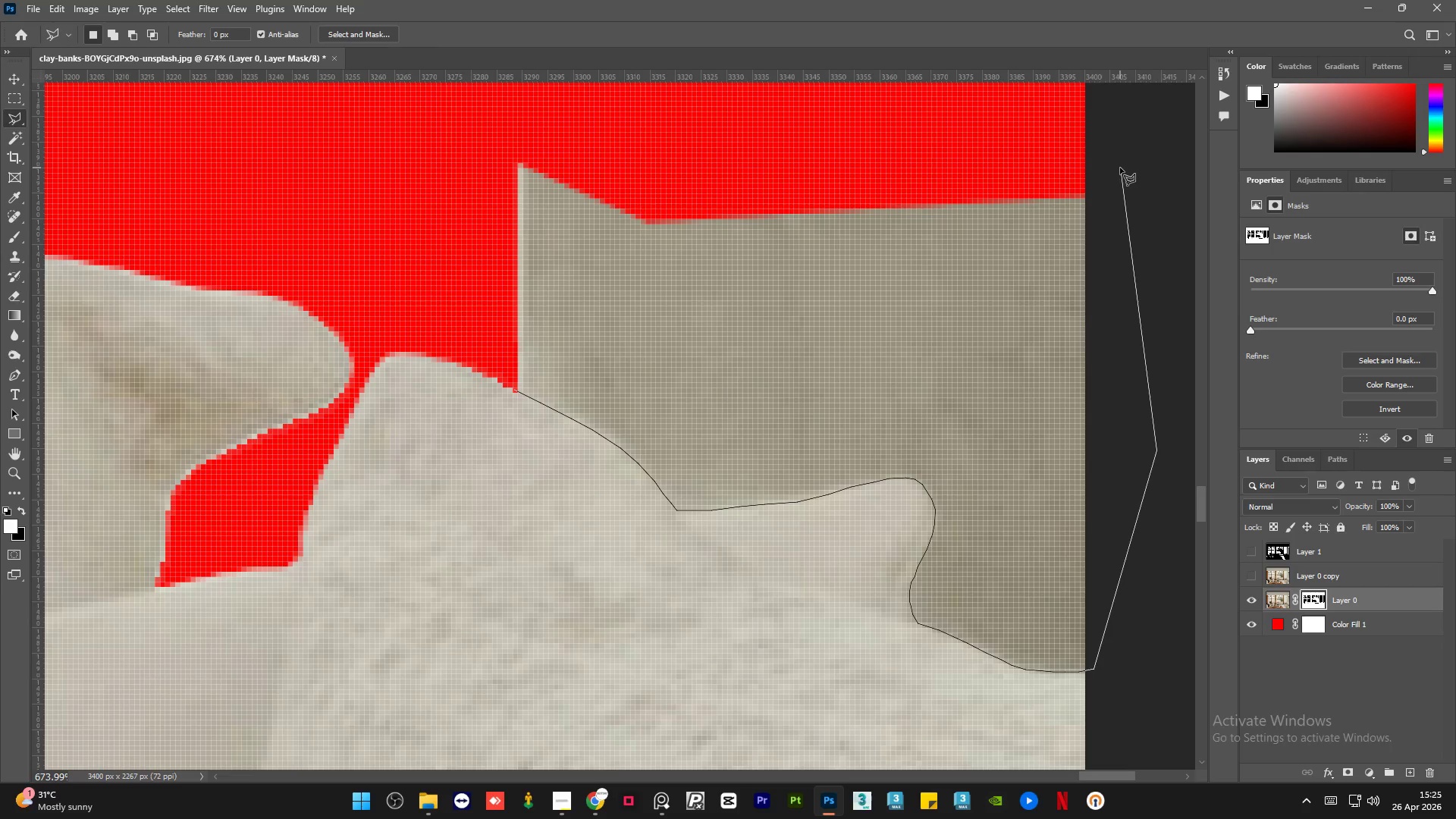 
double_click([993, 133])
 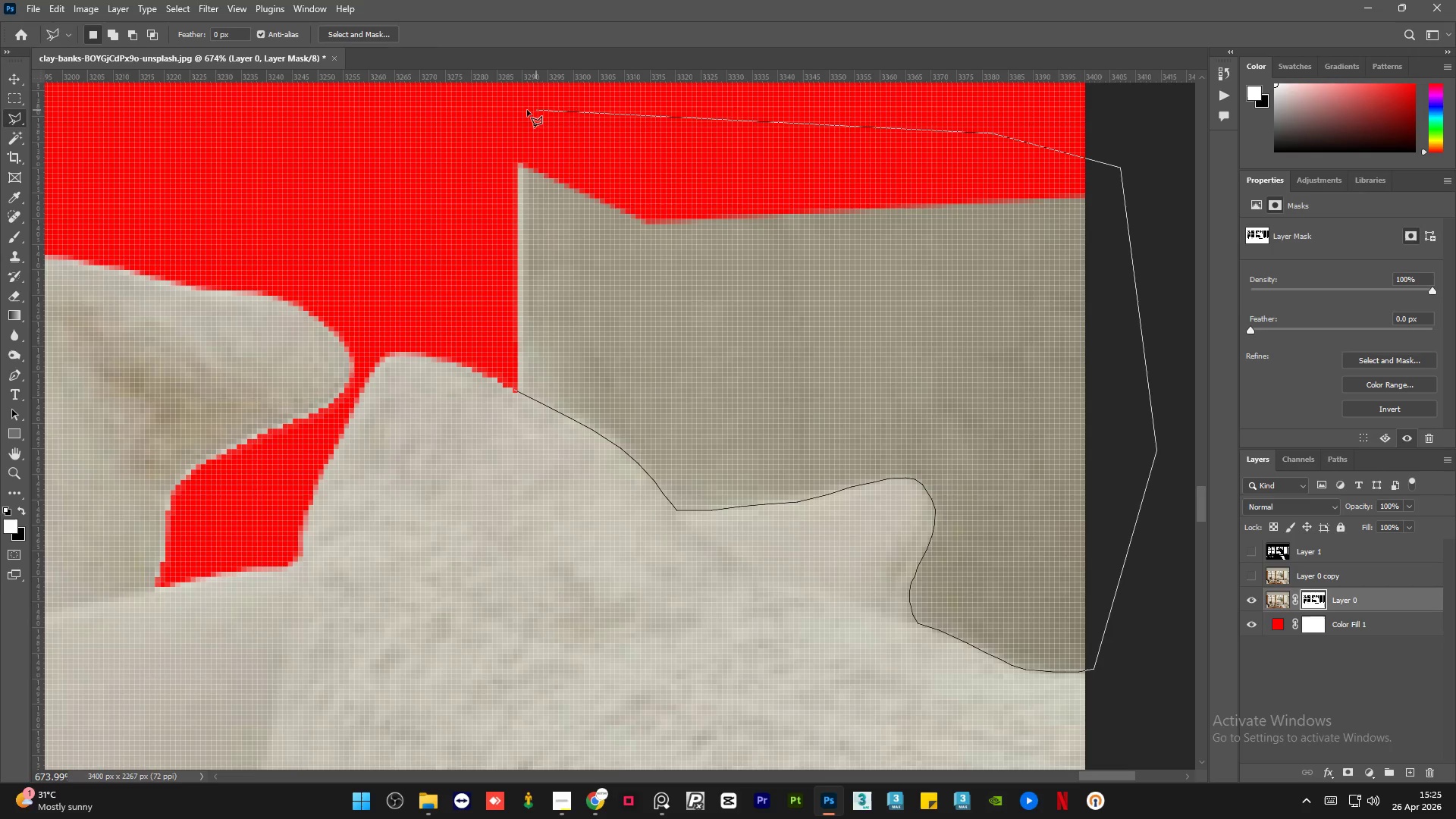 
left_click([520, 116])
 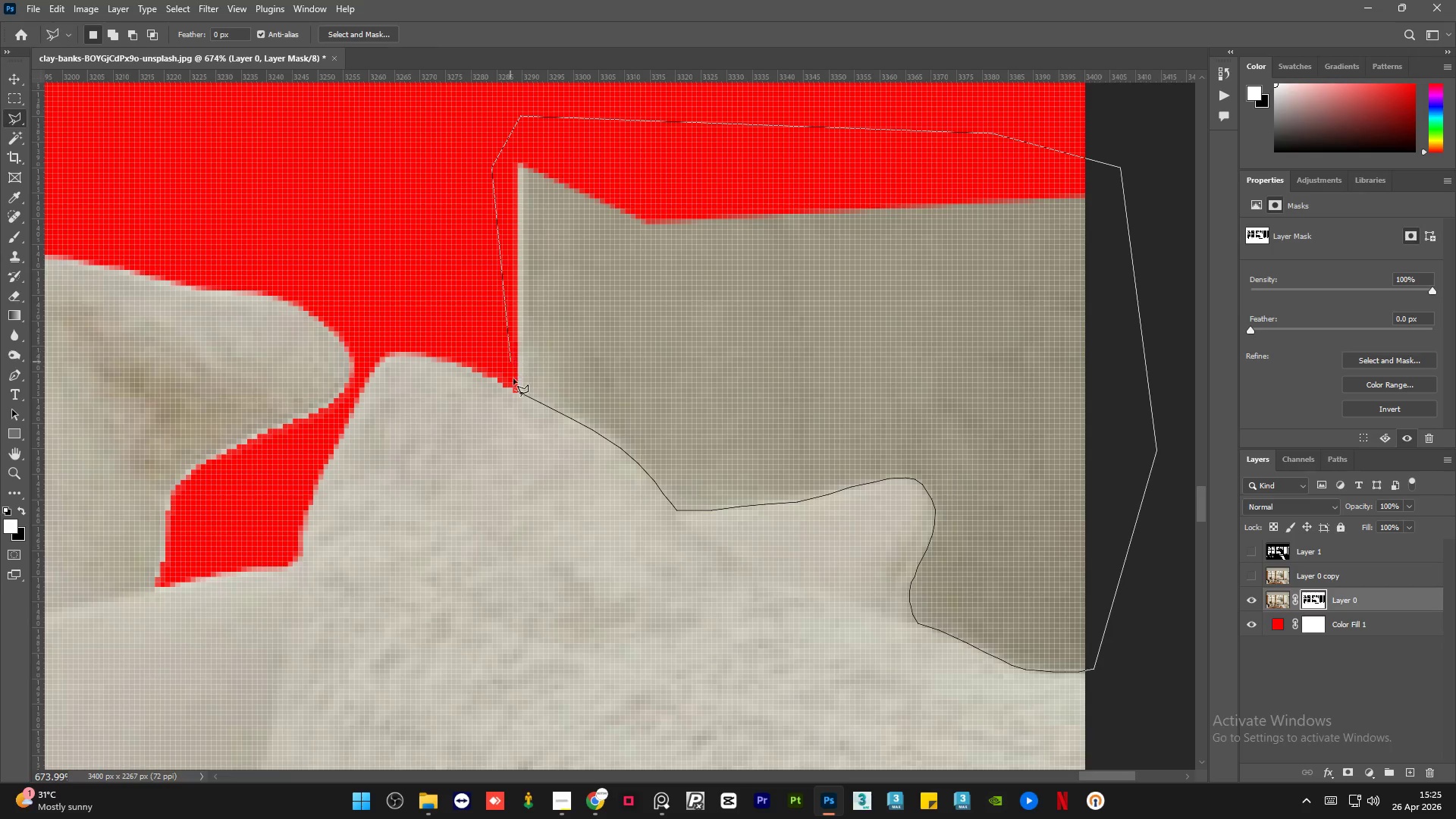 
left_click([516, 390])
 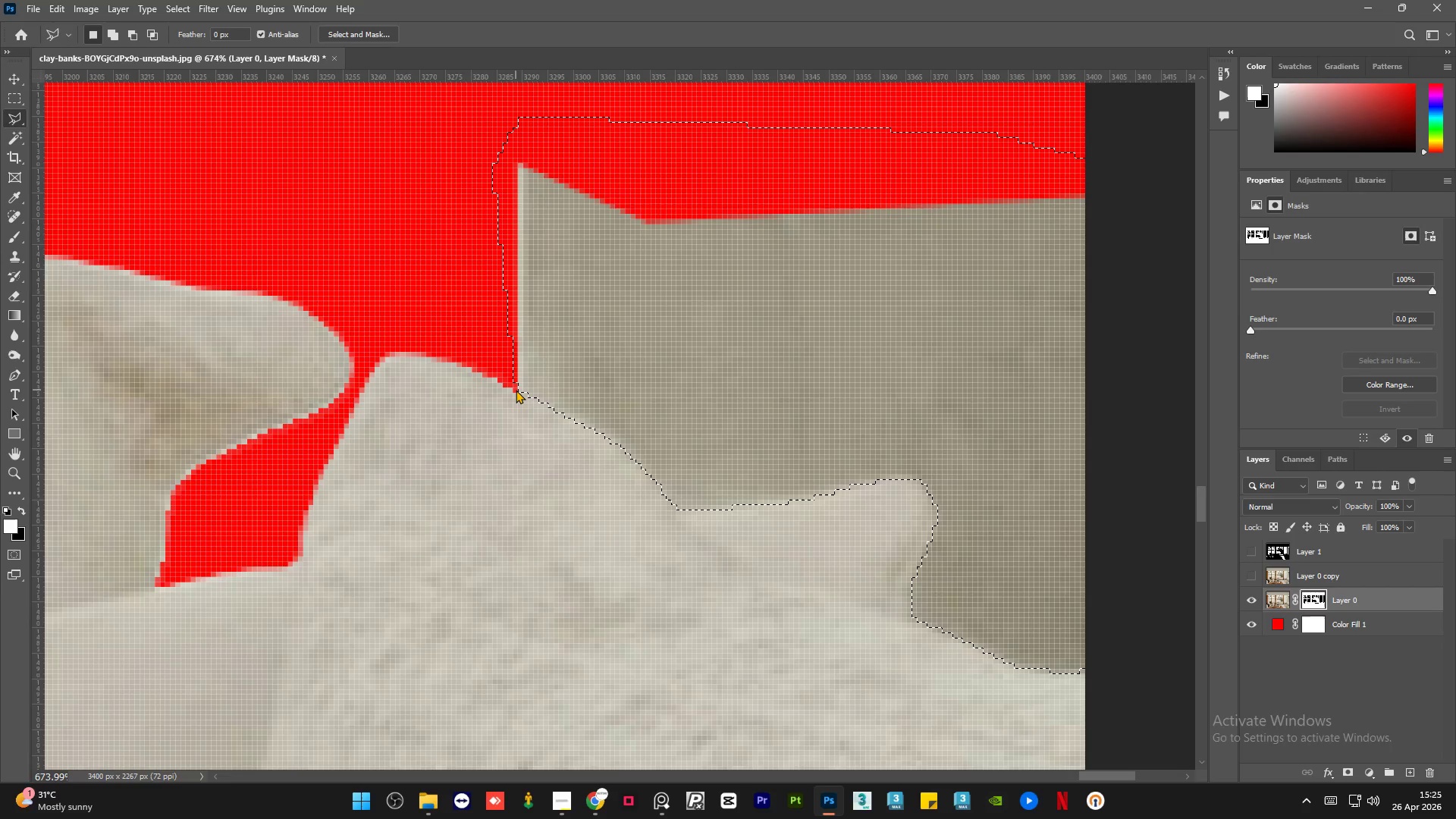 
key(Delete)
 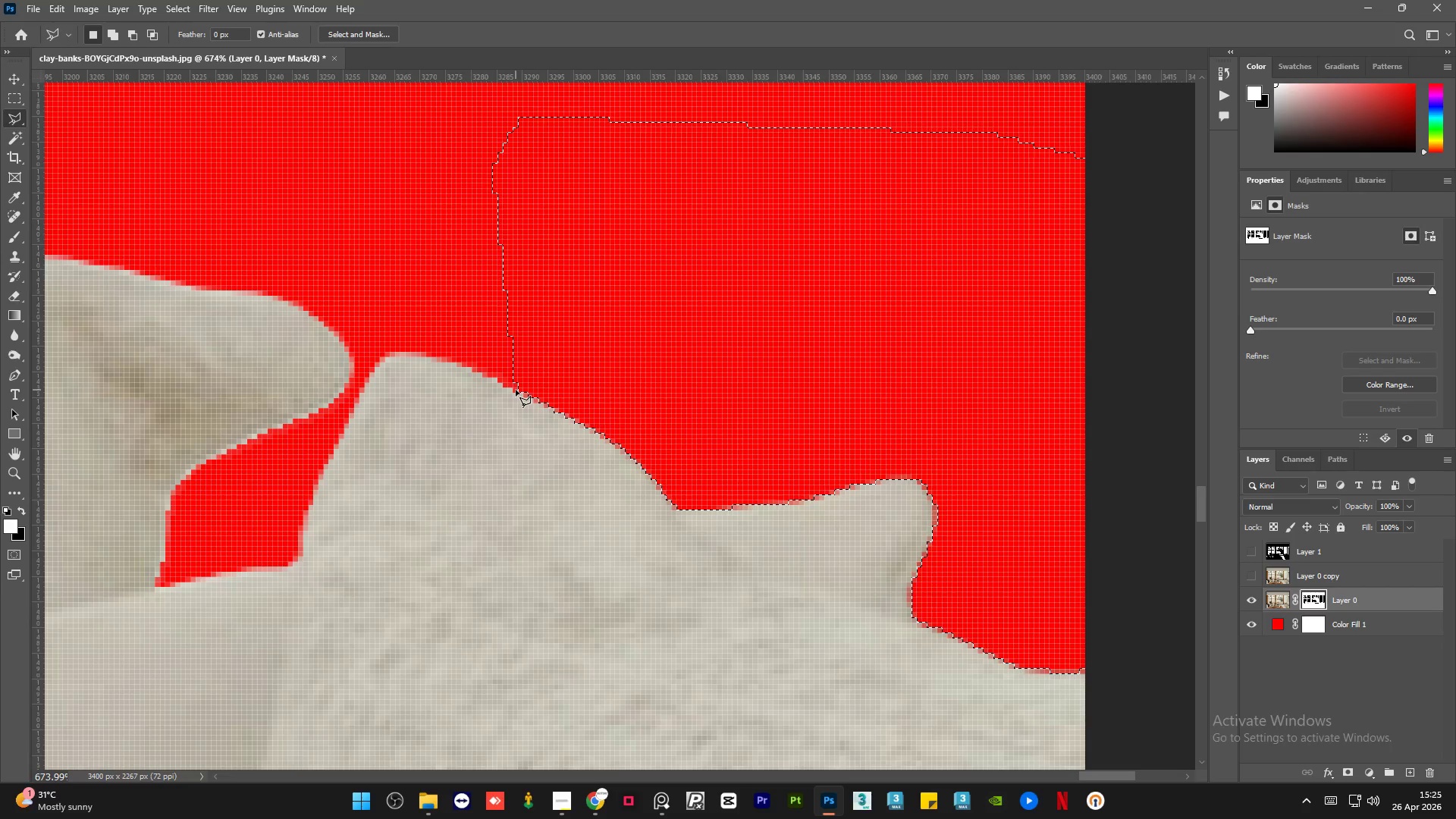 
key(Control+D)
 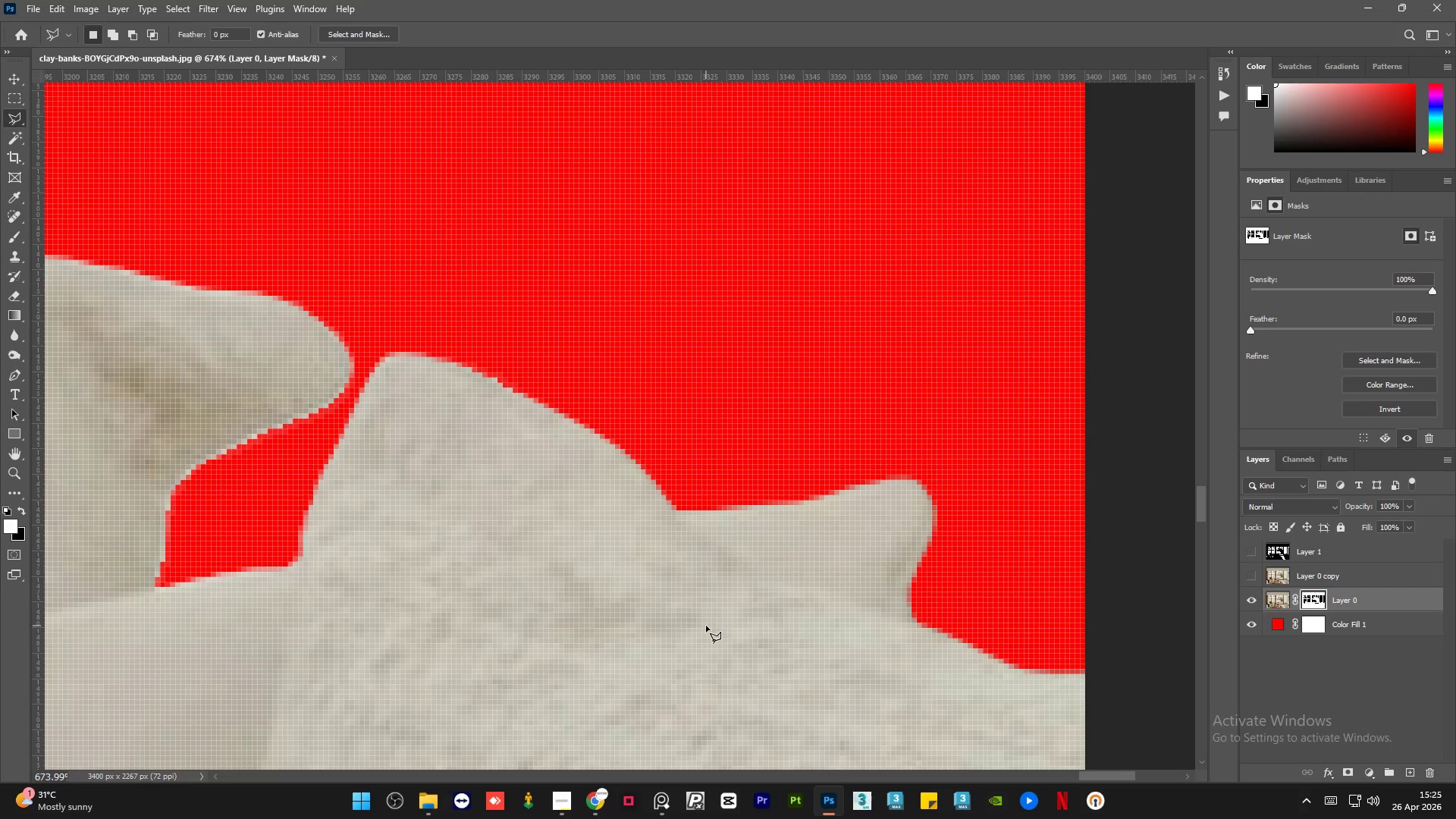 
hold_key(key=AltLeft, duration=2.44)
scroll: coordinate [901, 483], scroll_direction: down, amount: 33.0
 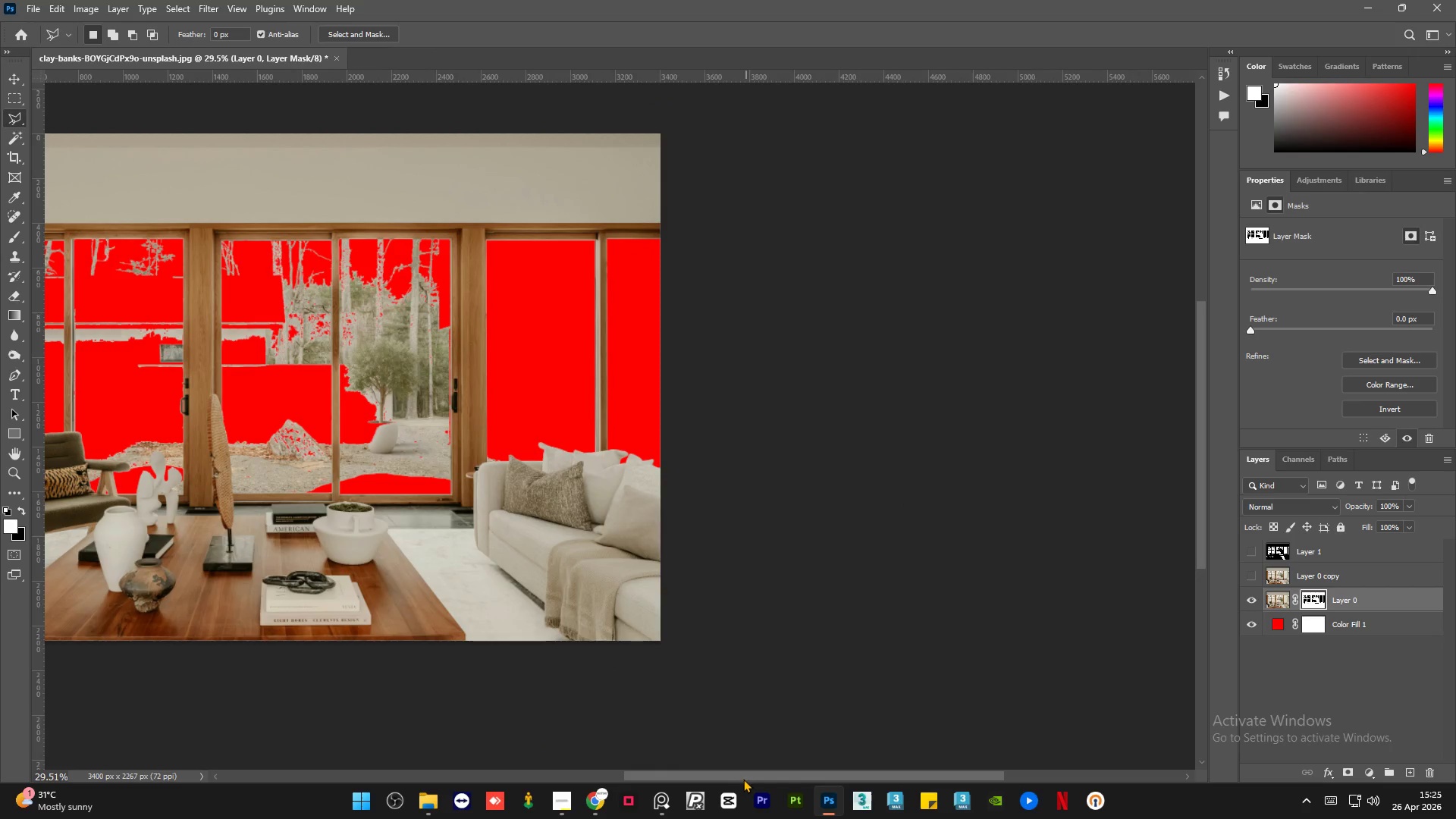 
left_click_drag(start_coordinate=[749, 774], to_coordinate=[653, 742])
 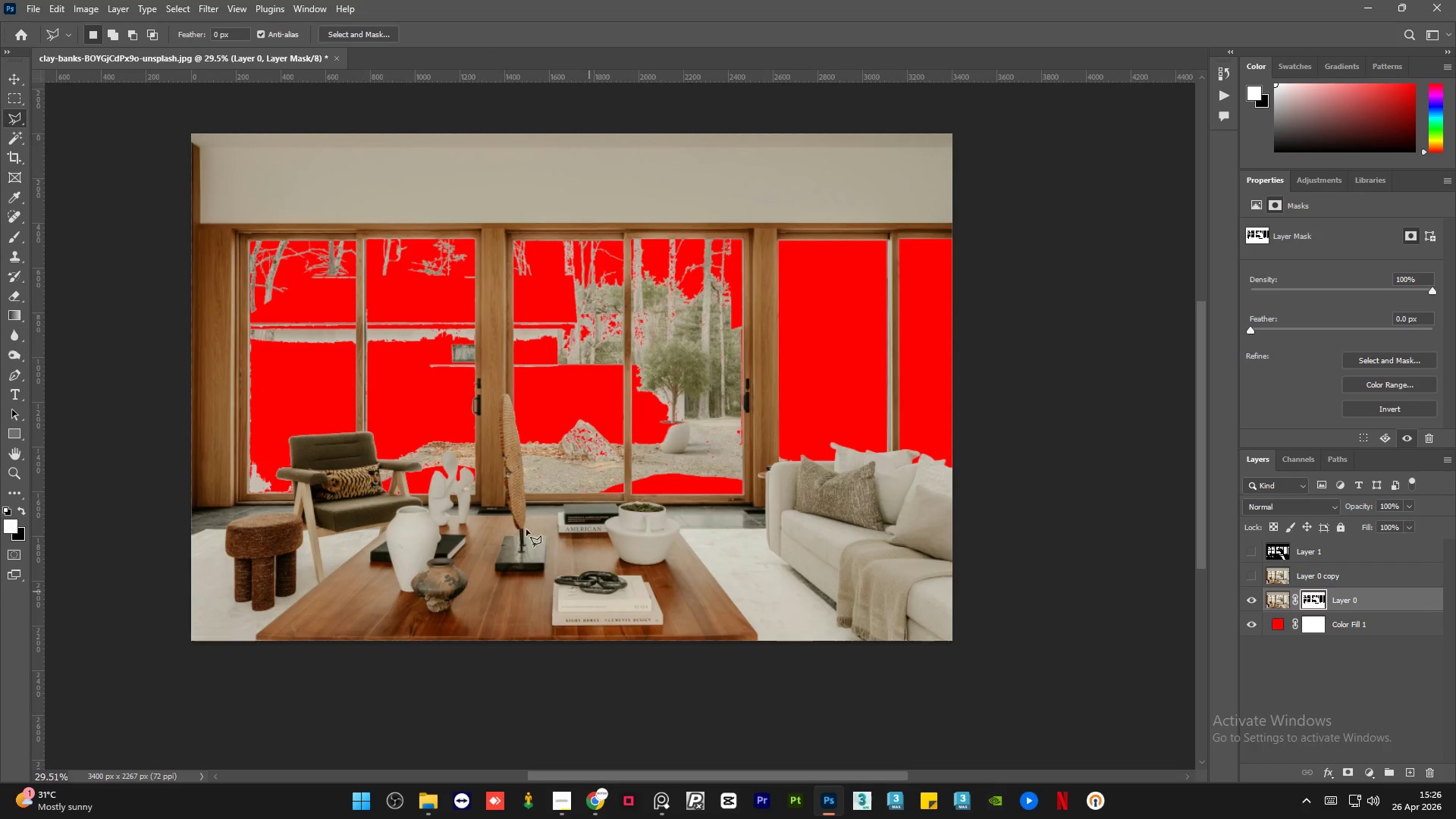 
hold_key(key=AltLeft, duration=0.47)
scroll: coordinate [353, 457], scroll_direction: up, amount: 2.0
 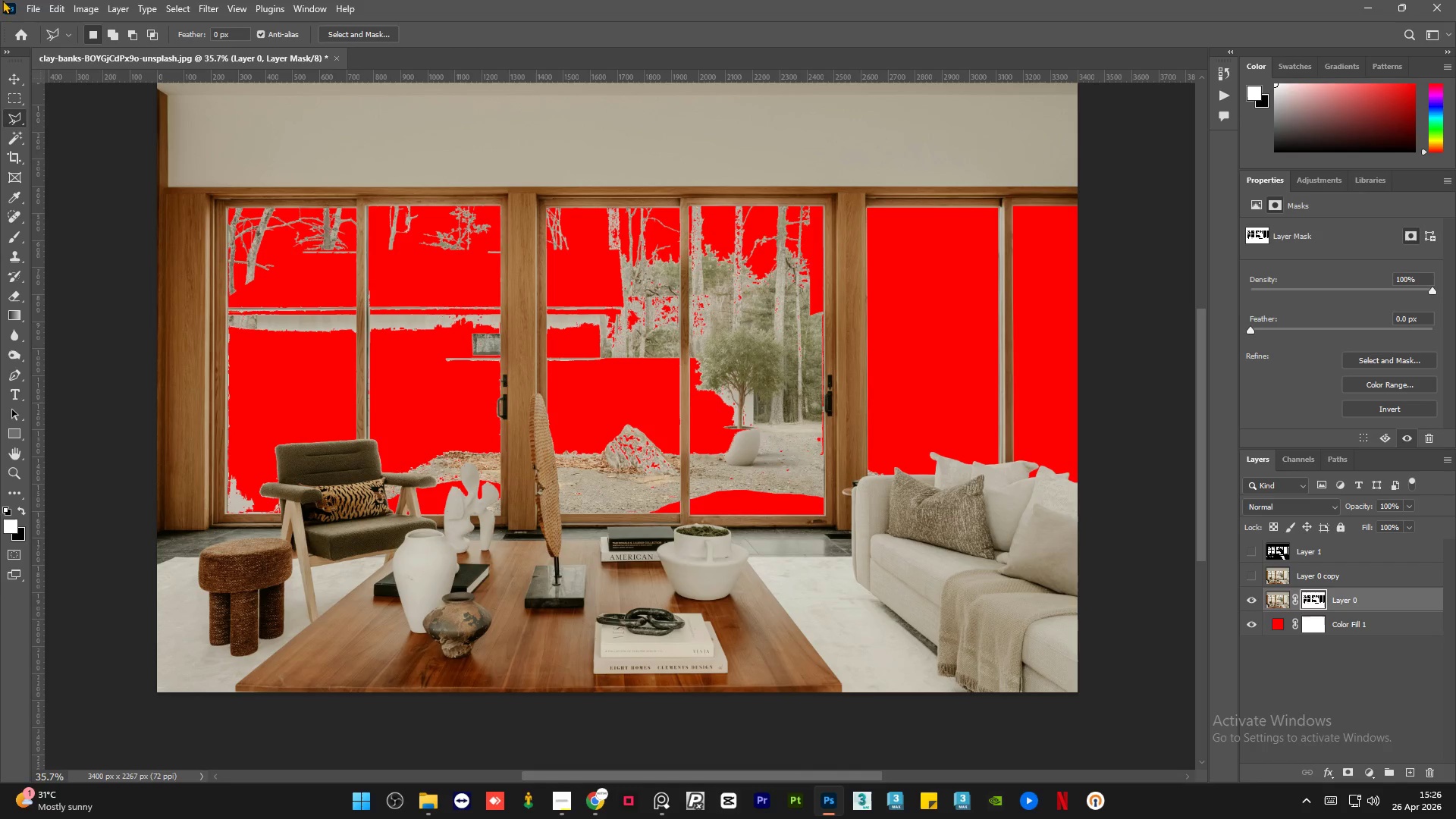 
left_click([37, 0])
 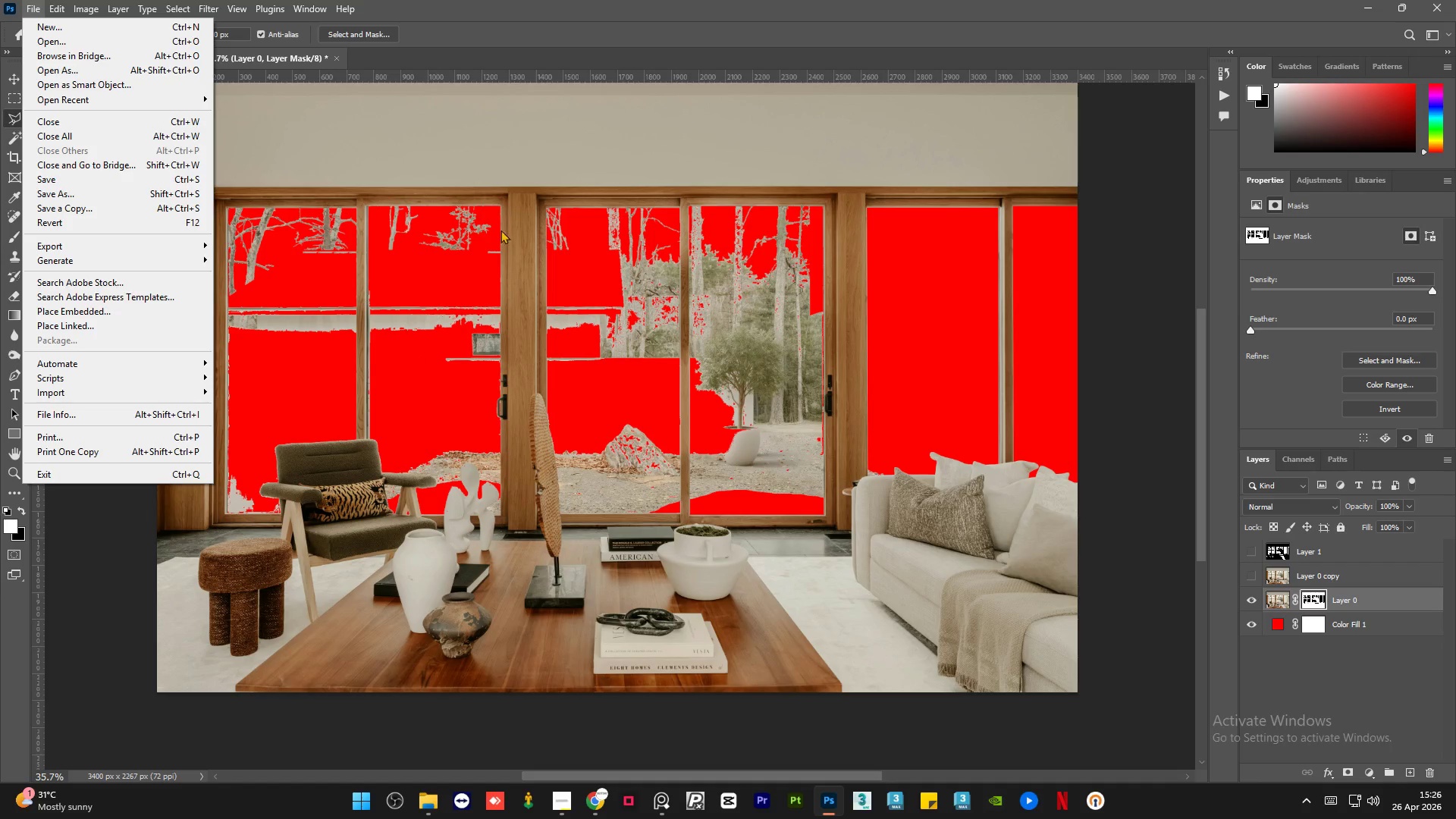 
left_click([102, 582])
 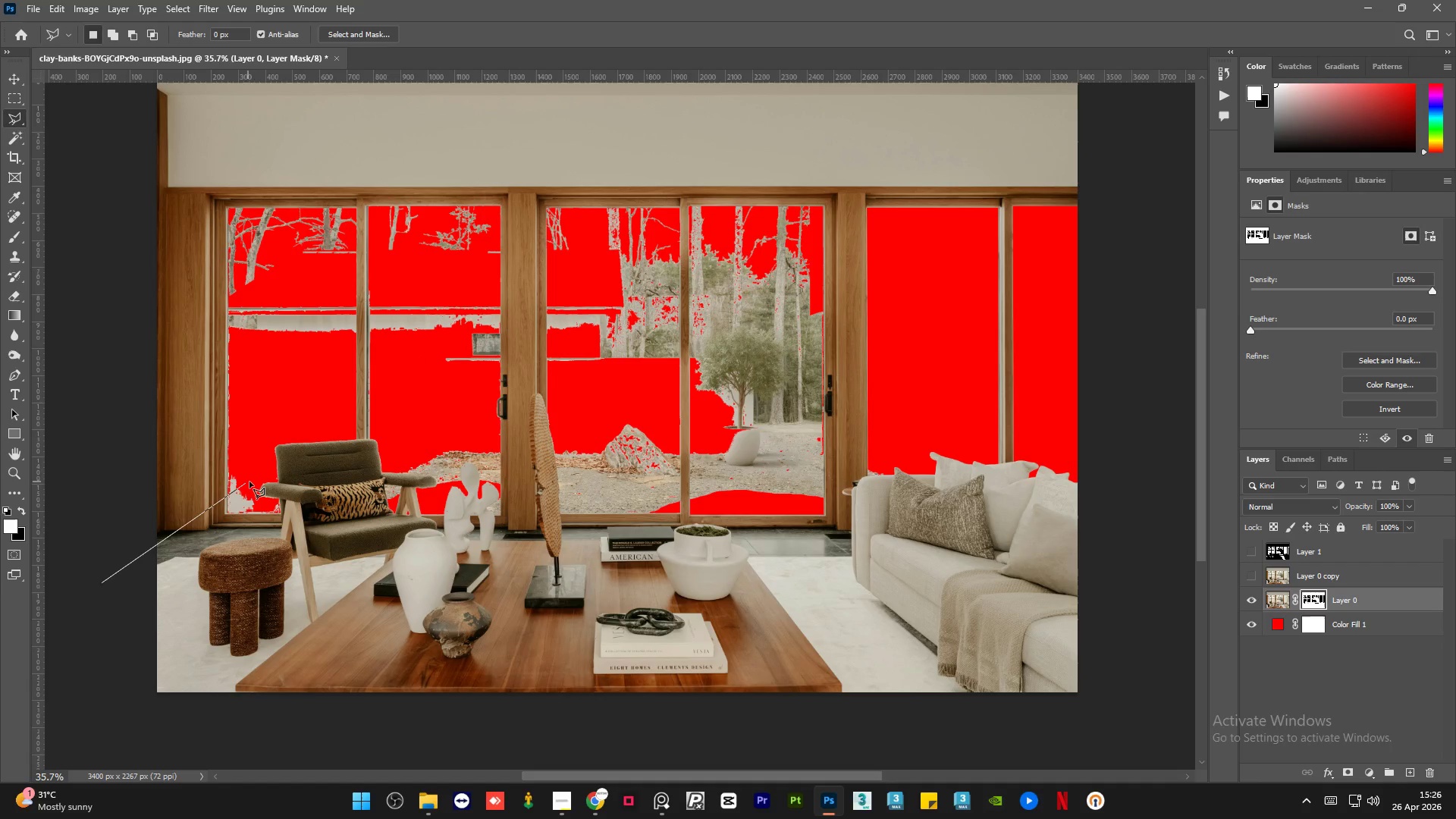 
hold_key(key=ControlLeft, duration=0.31)
 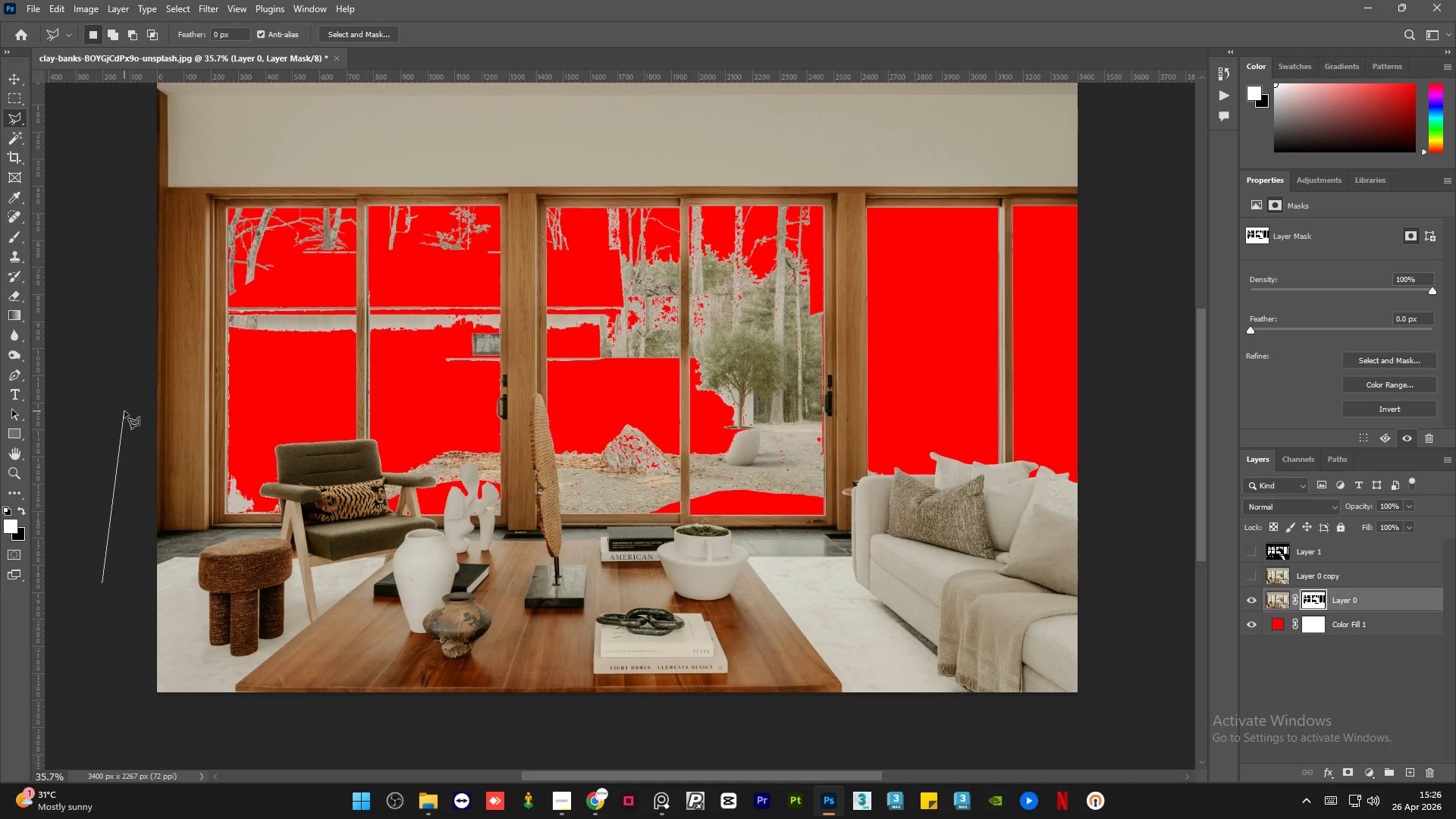 
scroll: coordinate [249, 481], scroll_direction: up, amount: 3.0
 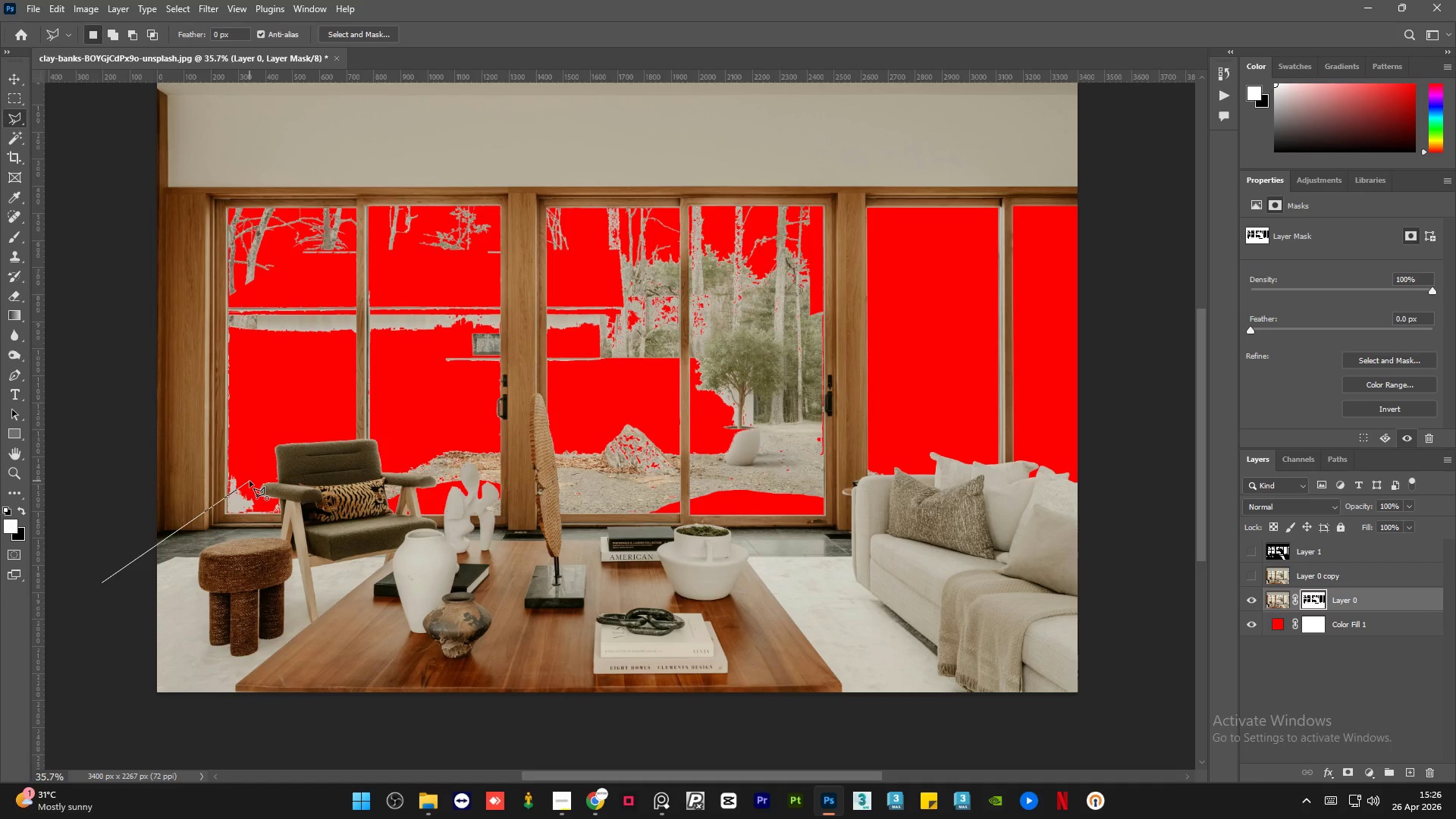 
double_click([124, 411])
 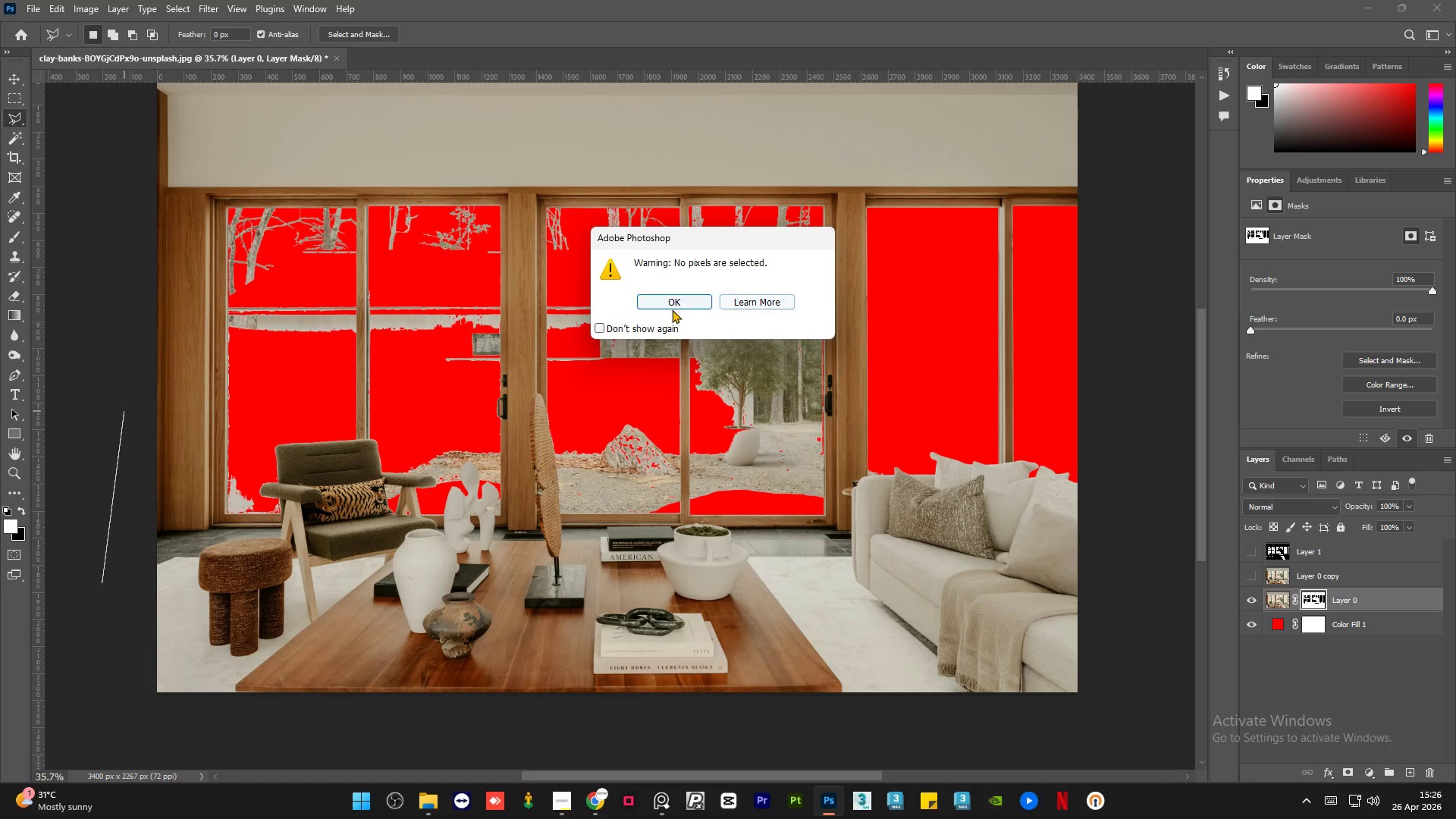 
left_click([676, 301])
 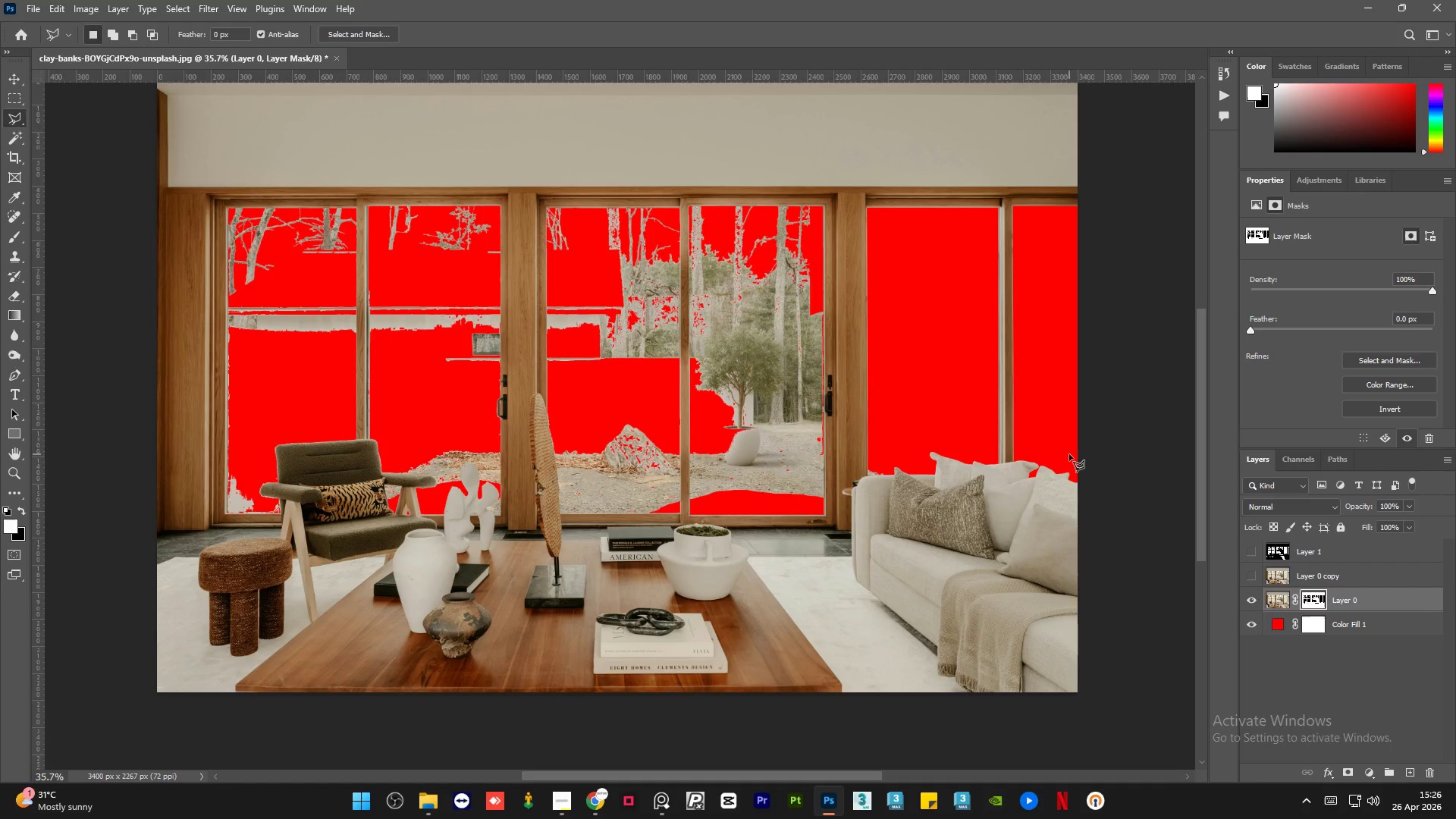 
scroll: coordinate [1068, 453], scroll_direction: up, amount: 2.0
 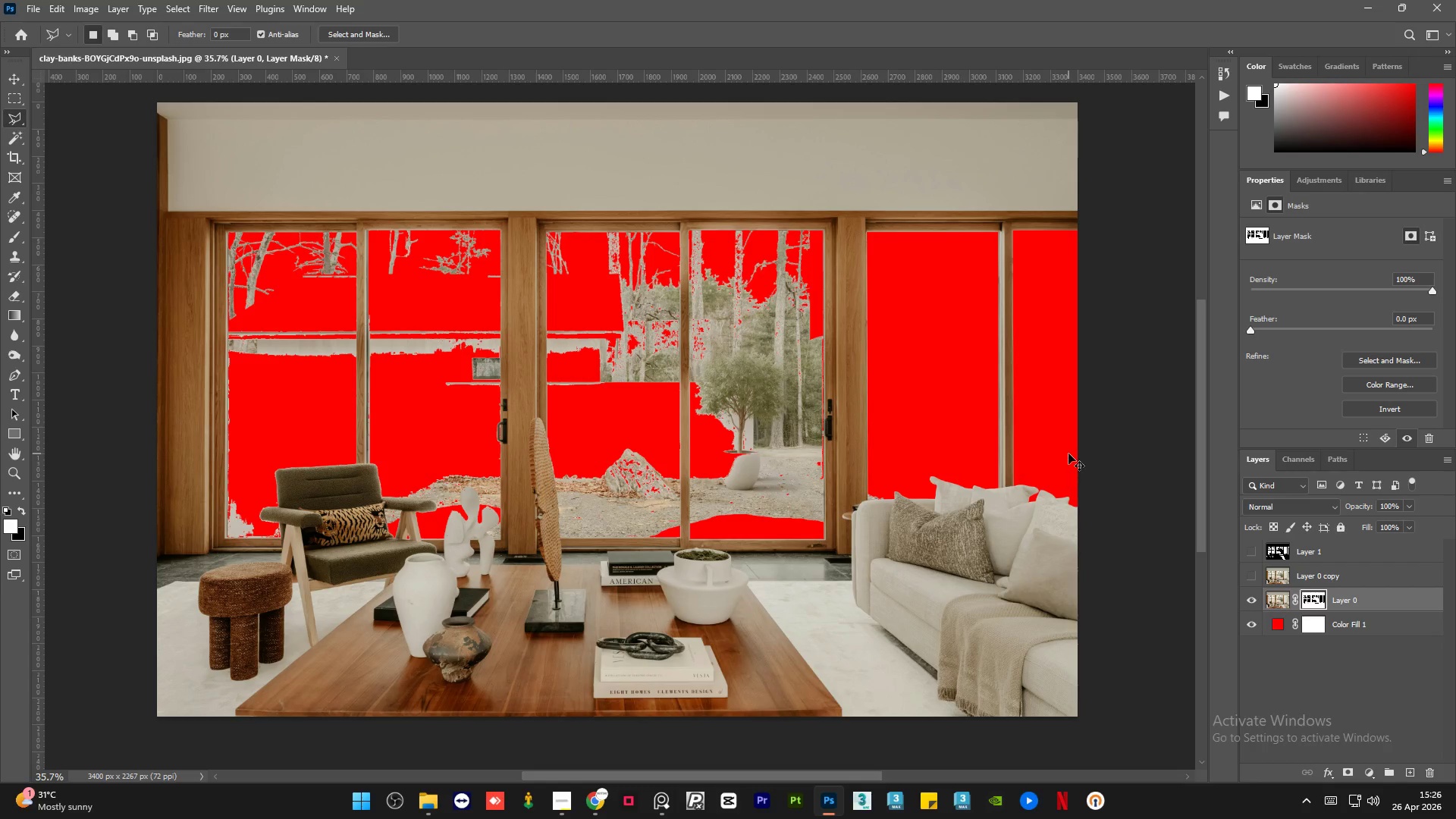 
key(Control+S)
 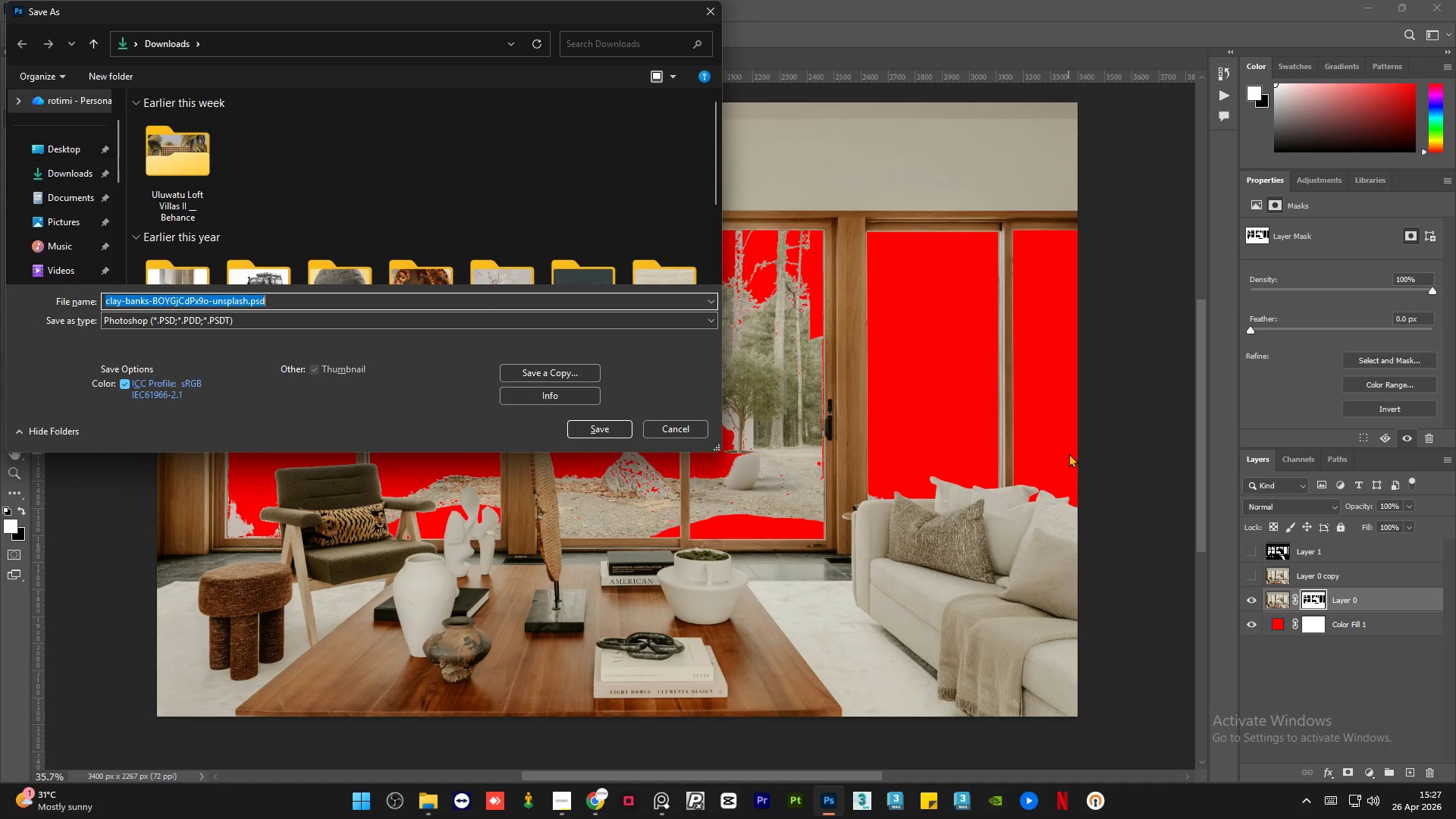 
wait(65.59)
 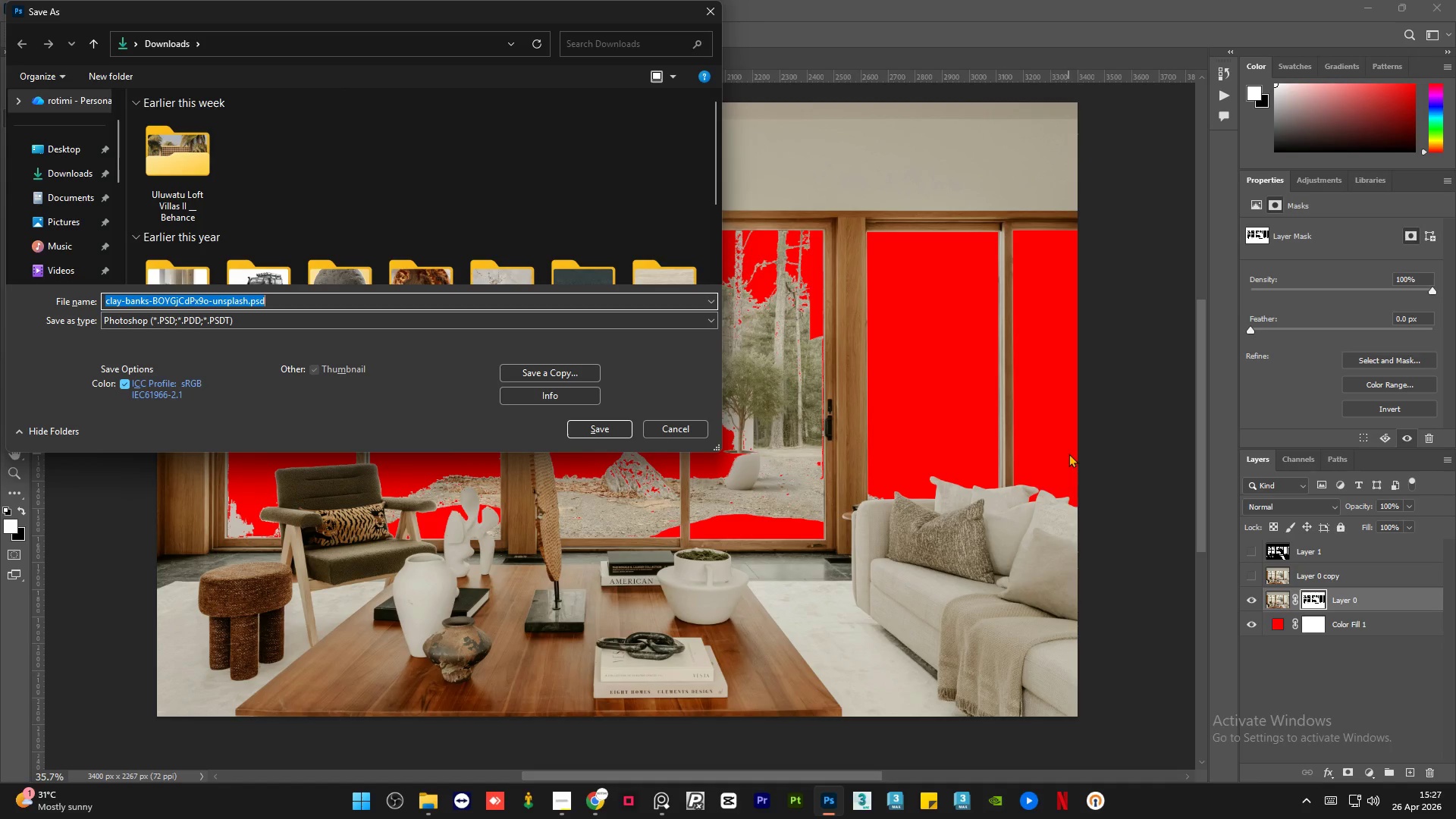 
left_click([71, 191])
 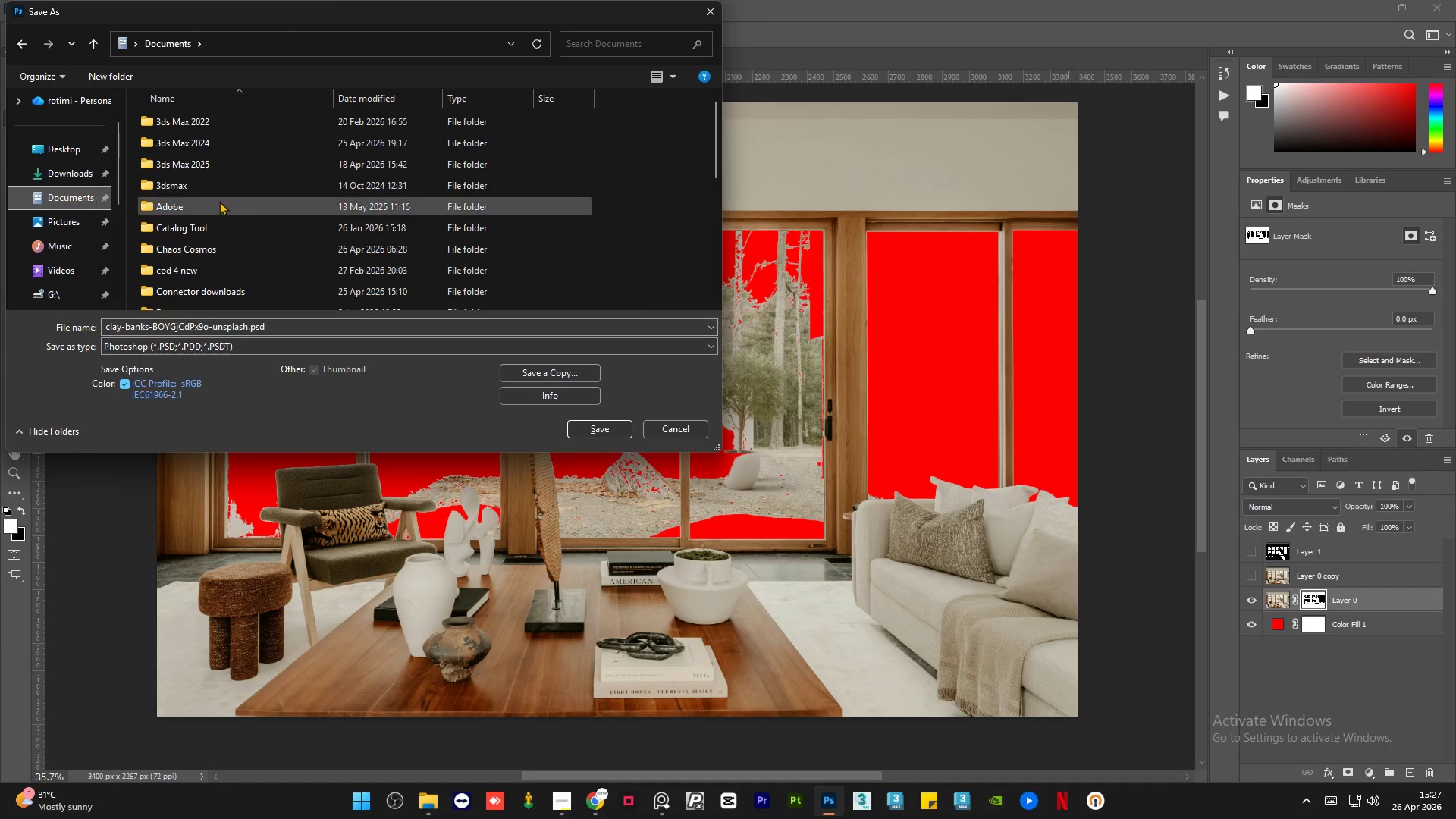 
scroll: coordinate [248, 208], scroll_direction: up, amount: 1.0
 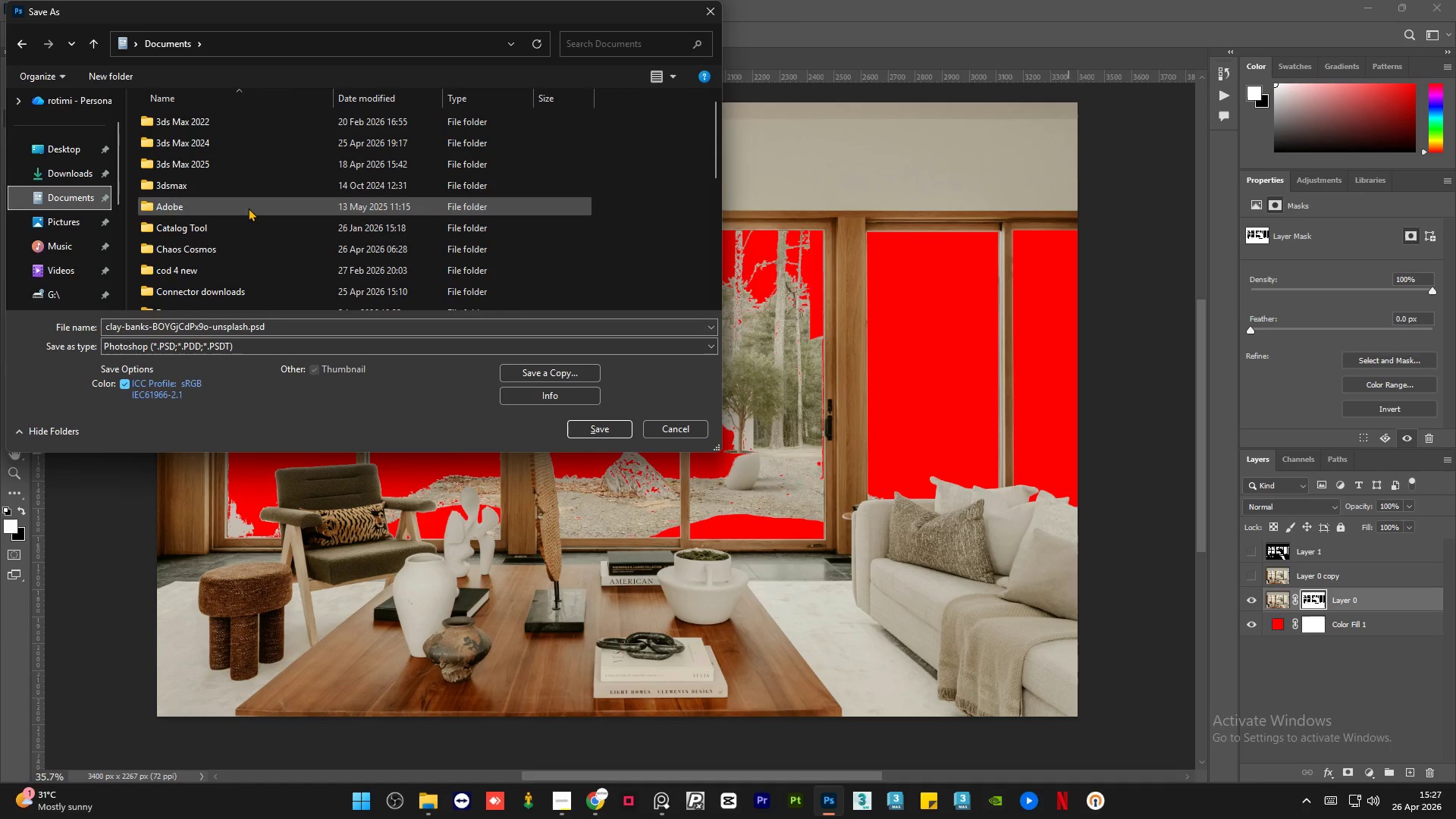 
scroll: coordinate [248, 208], scroll_direction: down, amount: 6.0
 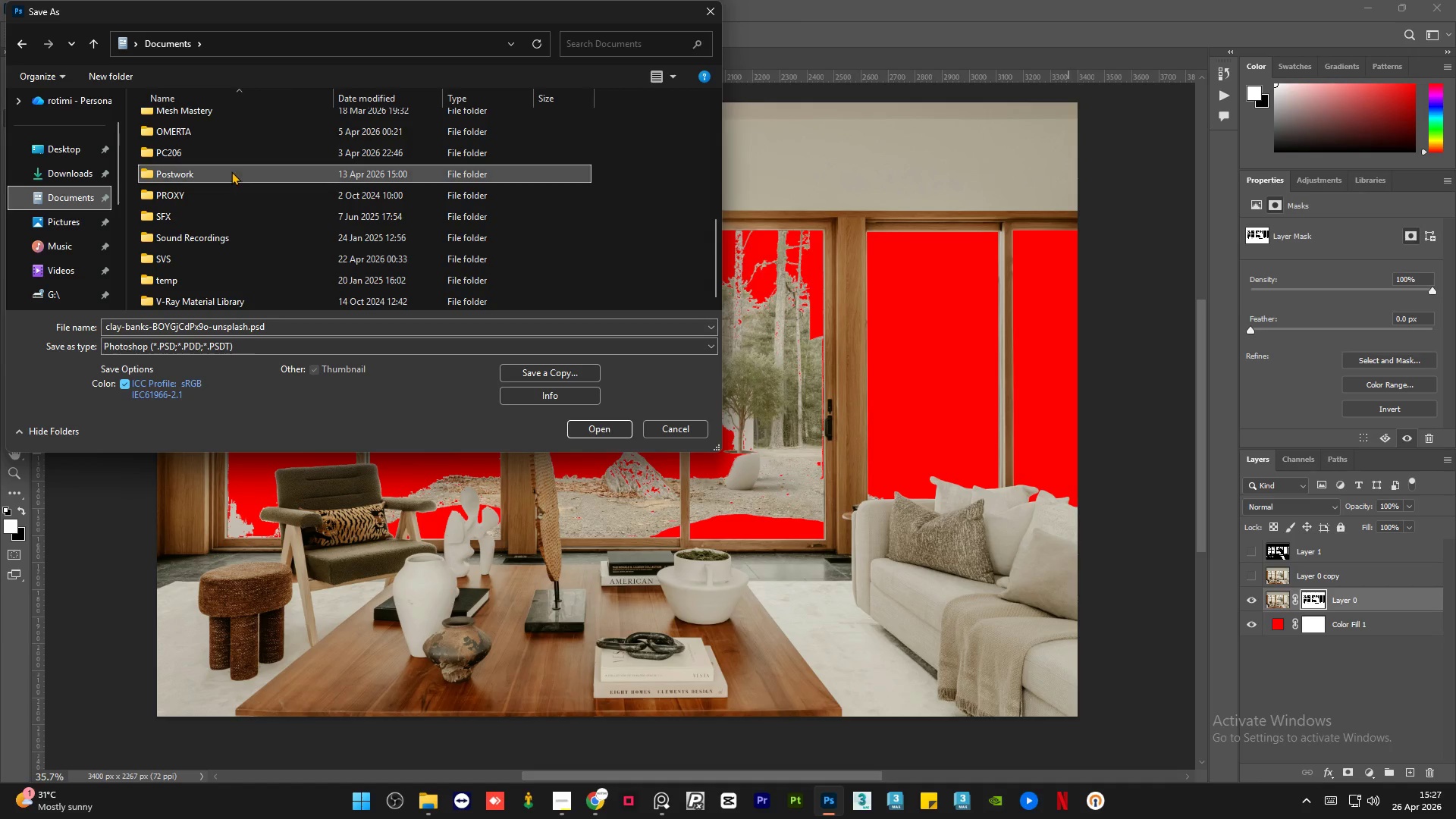 
double_click([231, 171])
 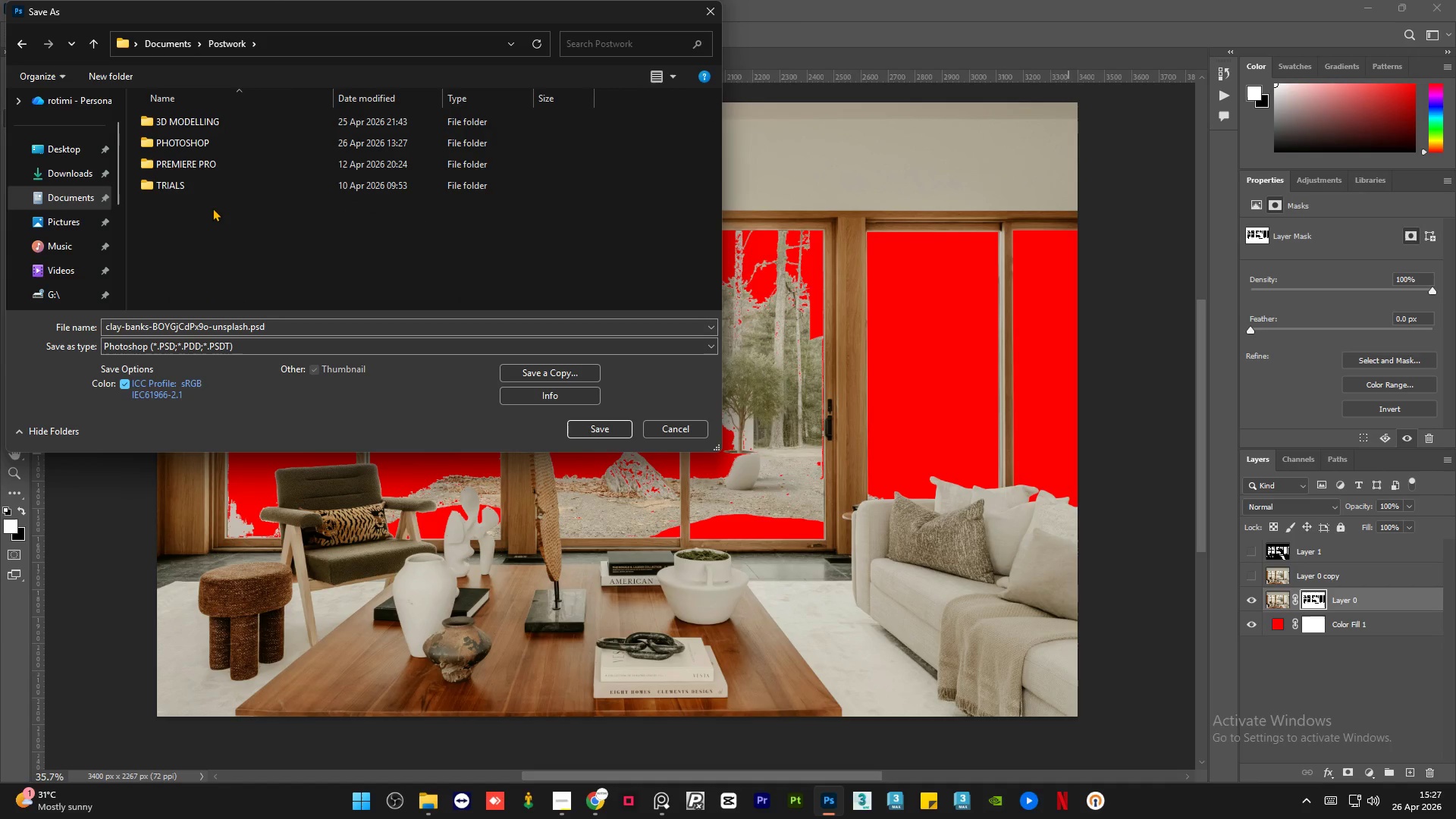 
left_click([211, 210])
 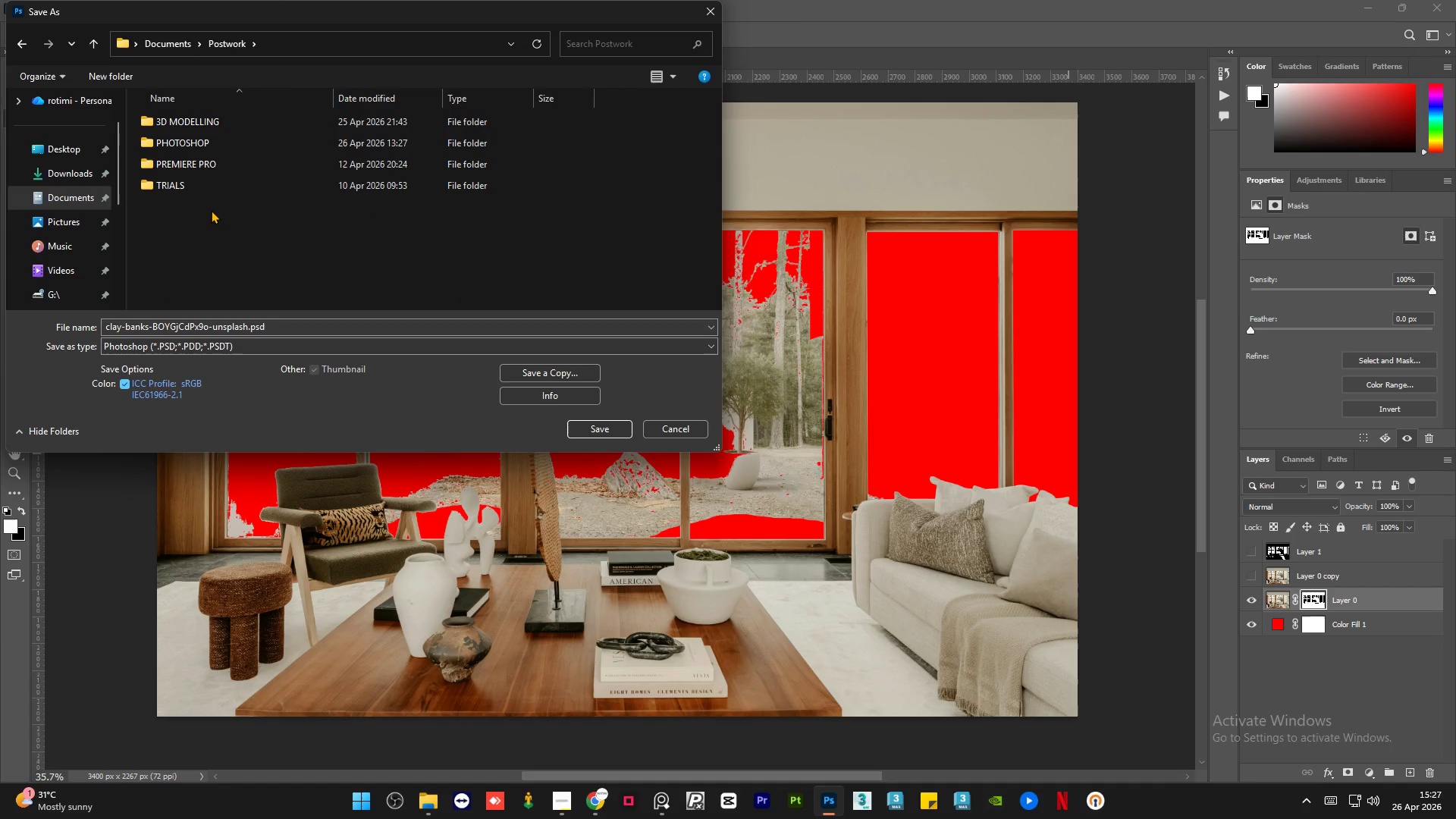 
wait(24.58)
 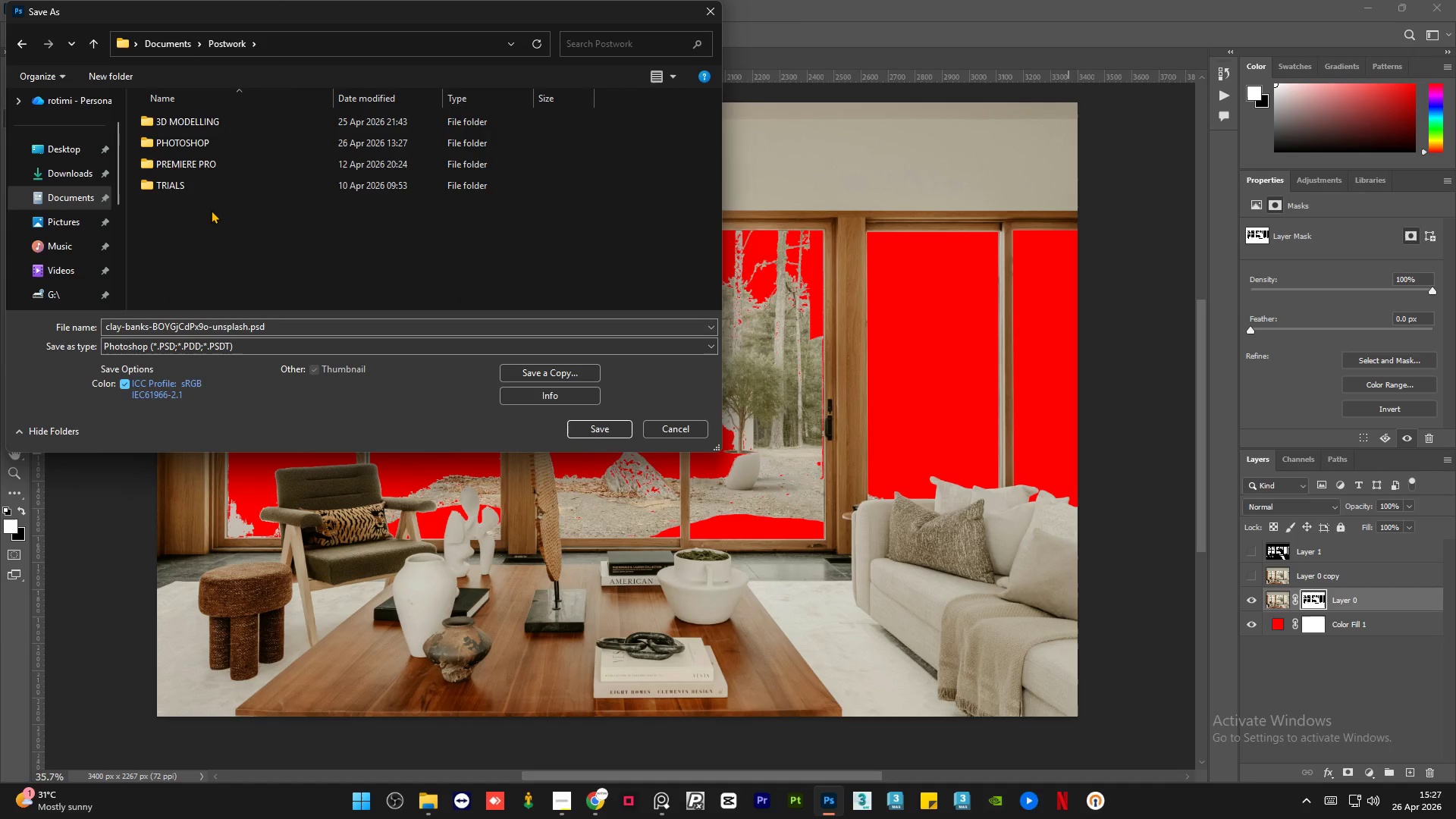 
double_click([224, 144])
 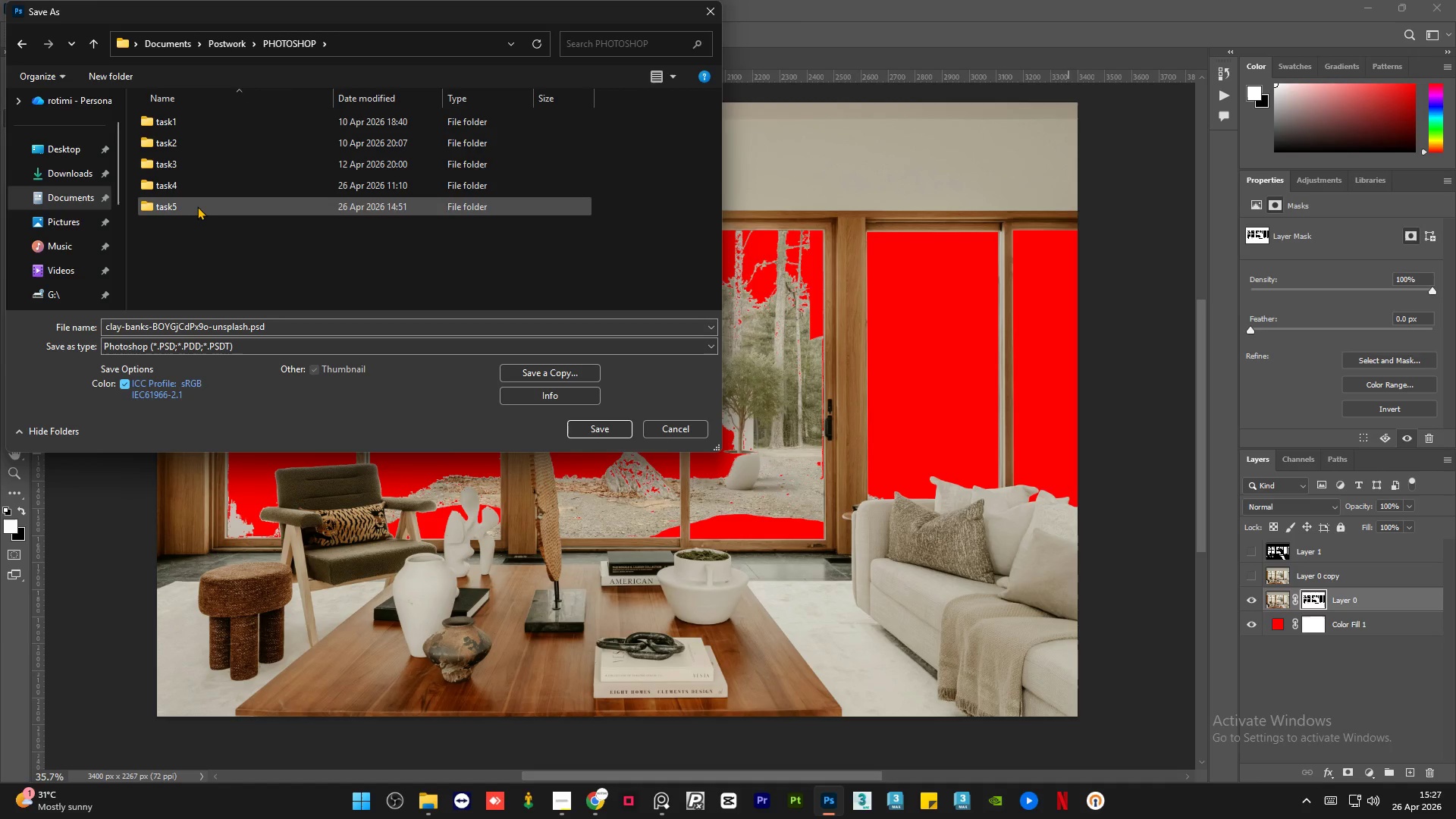 
double_click([197, 206])
 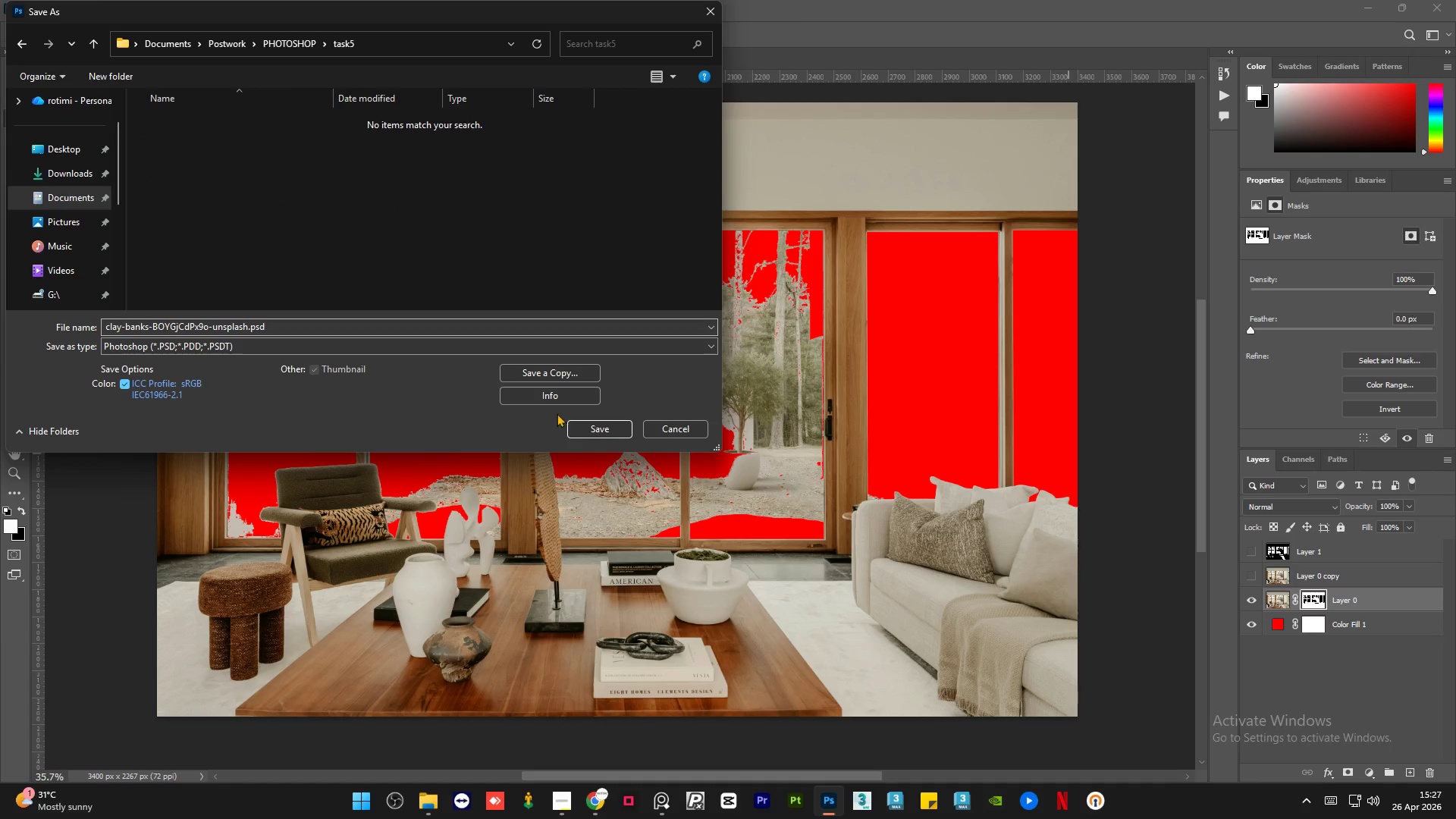 
left_click([588, 425])
 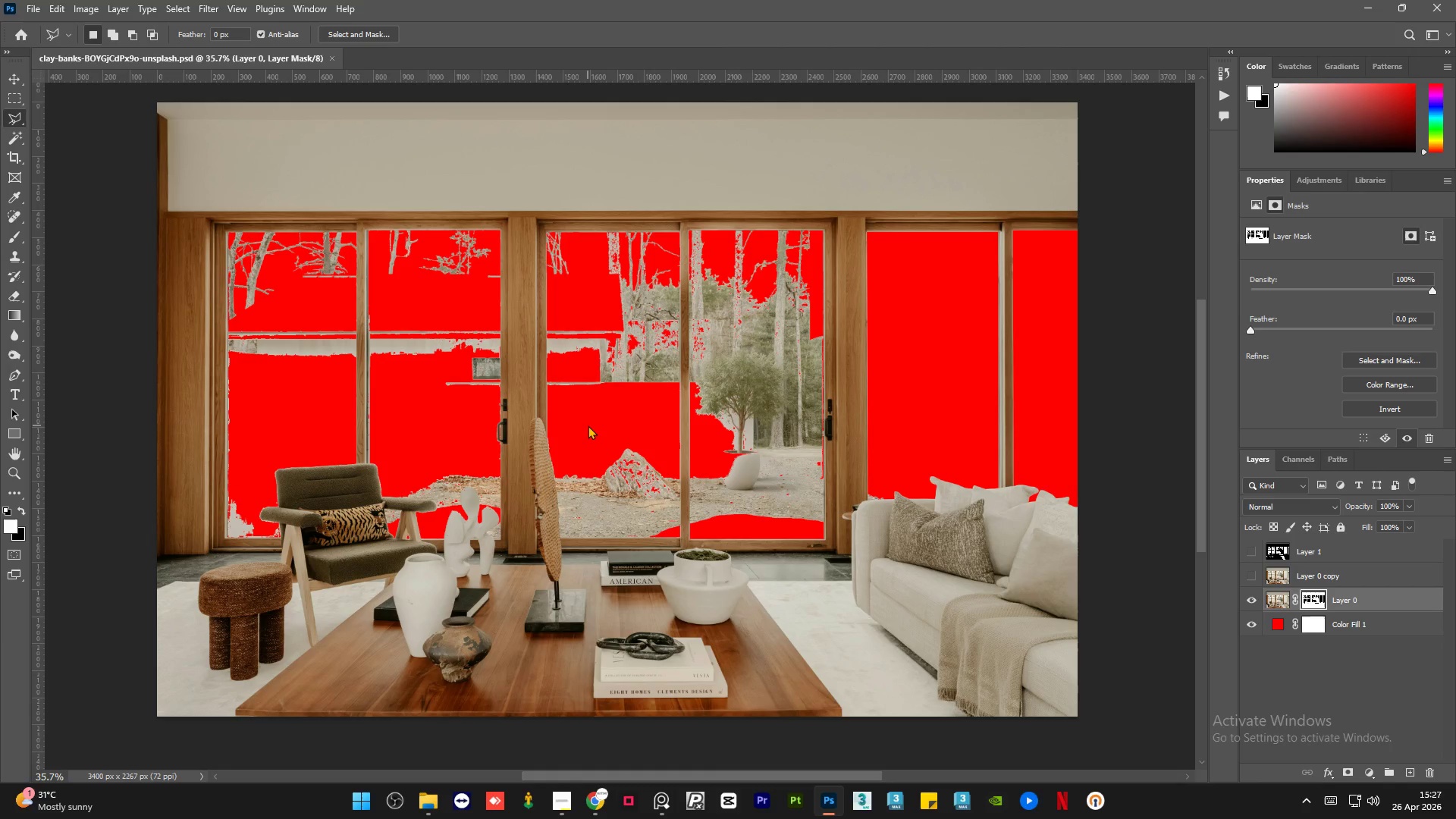 
wait(5.25)
 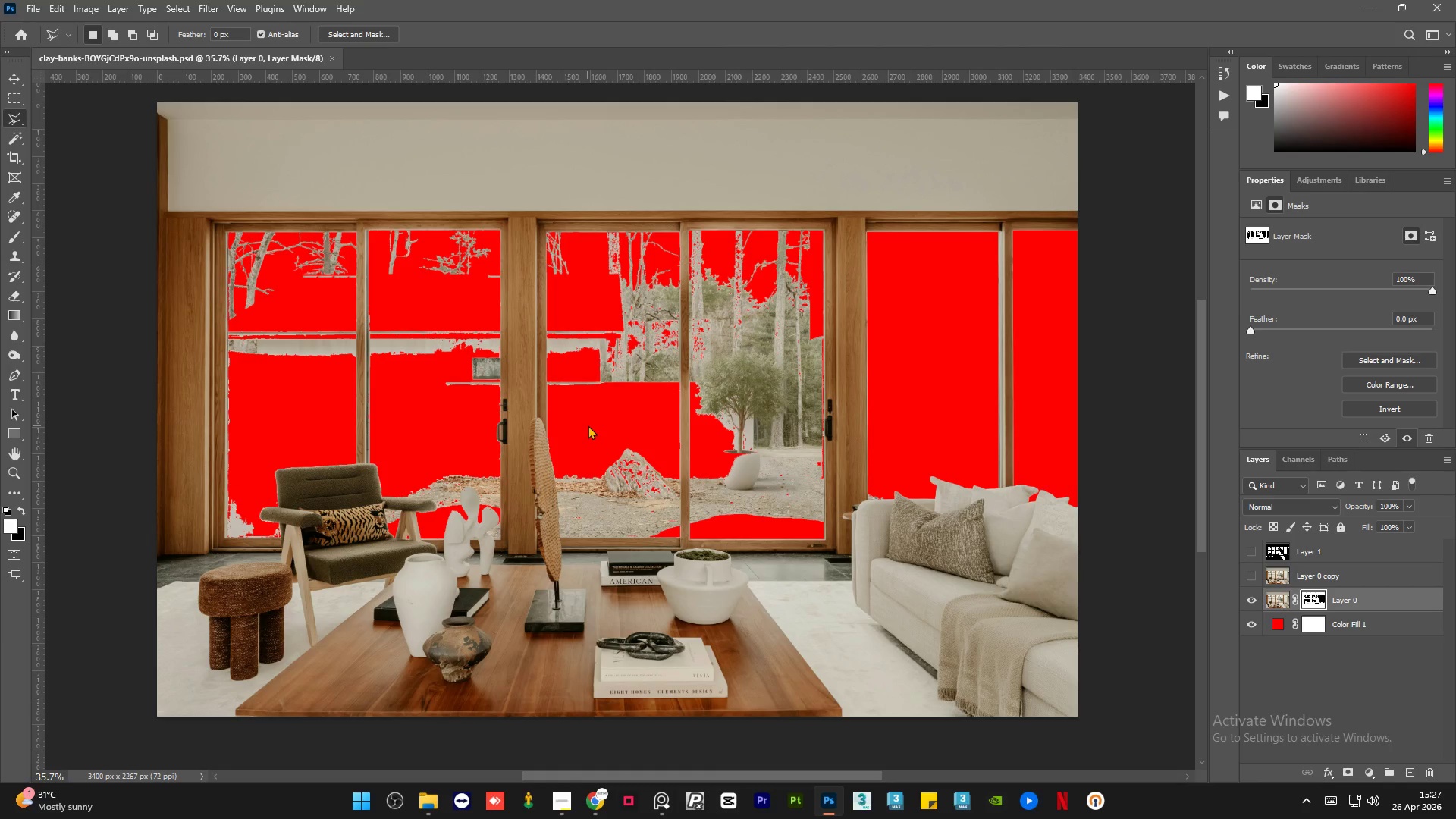 
hold_key(key=AltLeft, duration=1.61)
scroll: coordinate [1011, 234], scroll_direction: up, amount: 17.0
 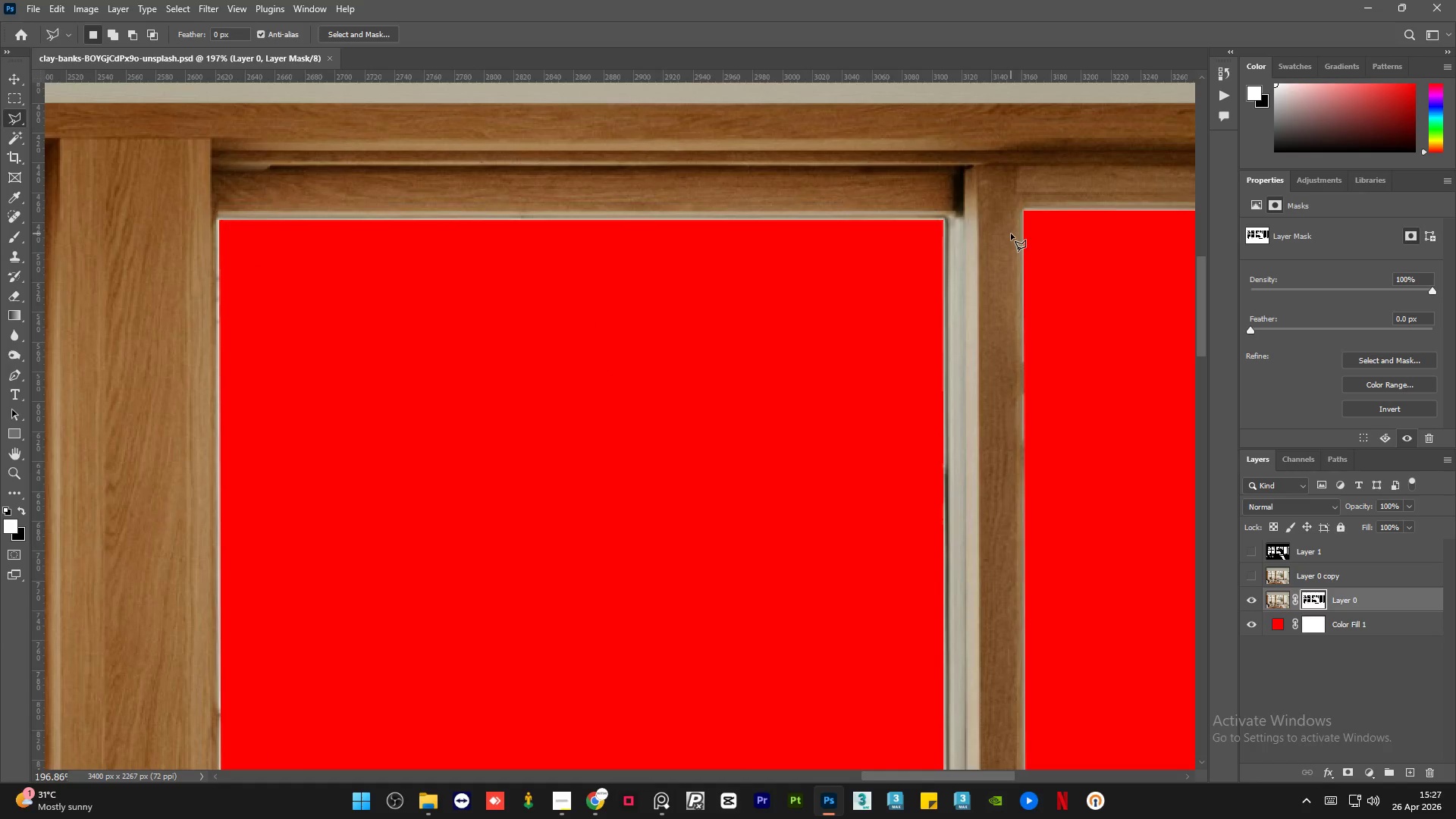 
hold_key(key=AltLeft, duration=4.66)
scroll: coordinate [777, 189], scroll_direction: down, amount: 12.0
 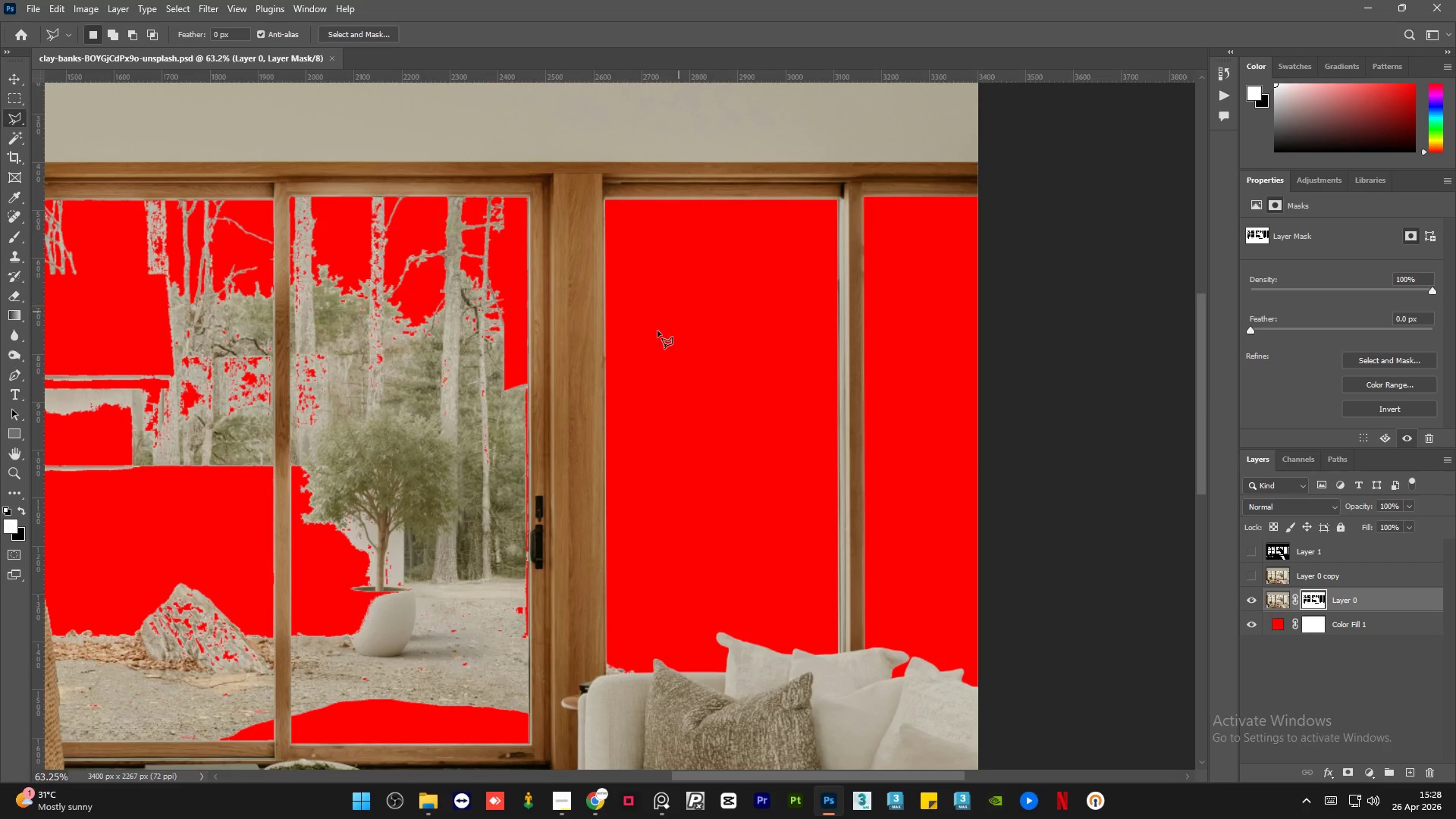 
scroll: coordinate [496, 636], scroll_direction: up, amount: 30.0
 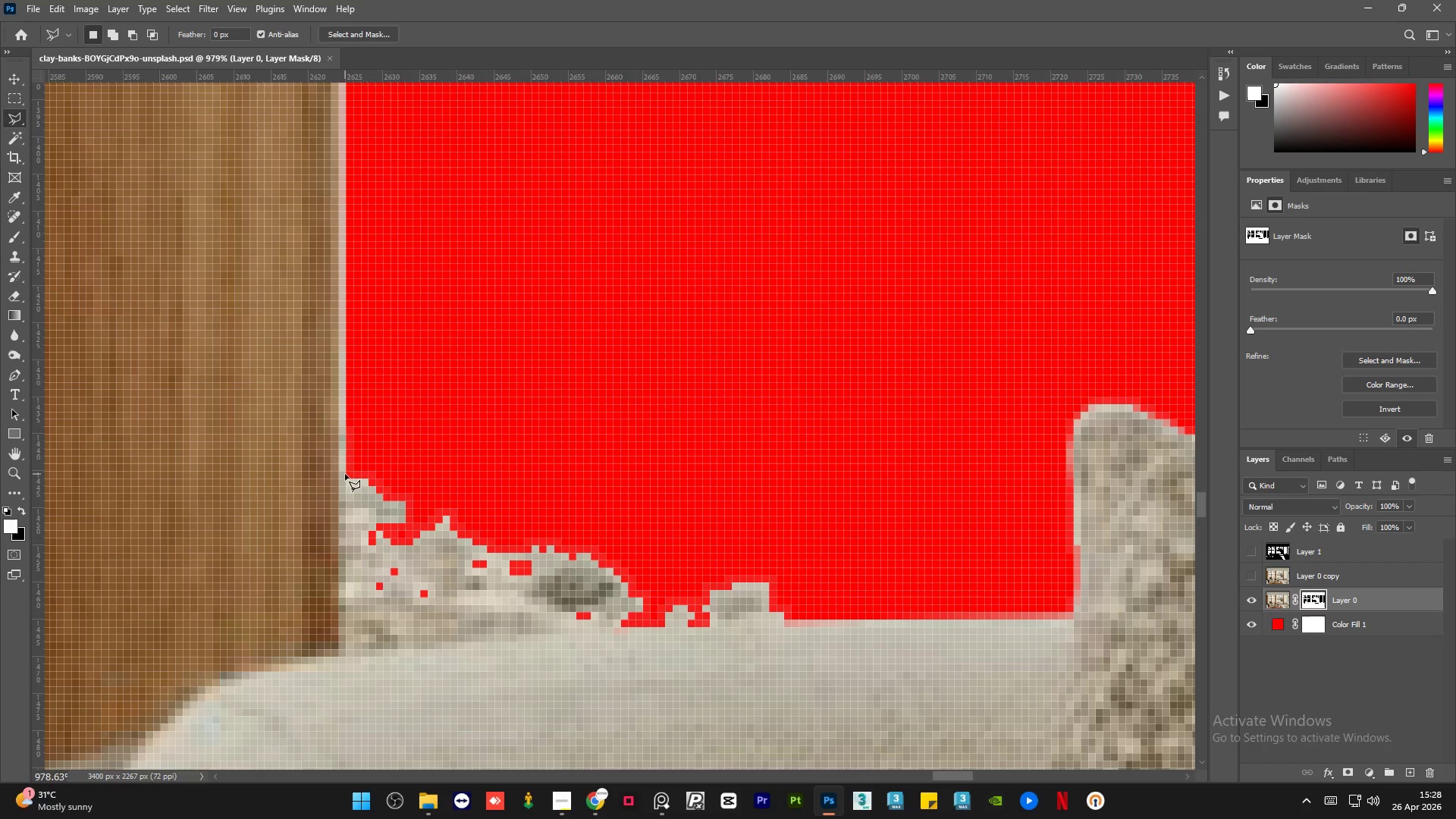 
left_click([347, 472])
 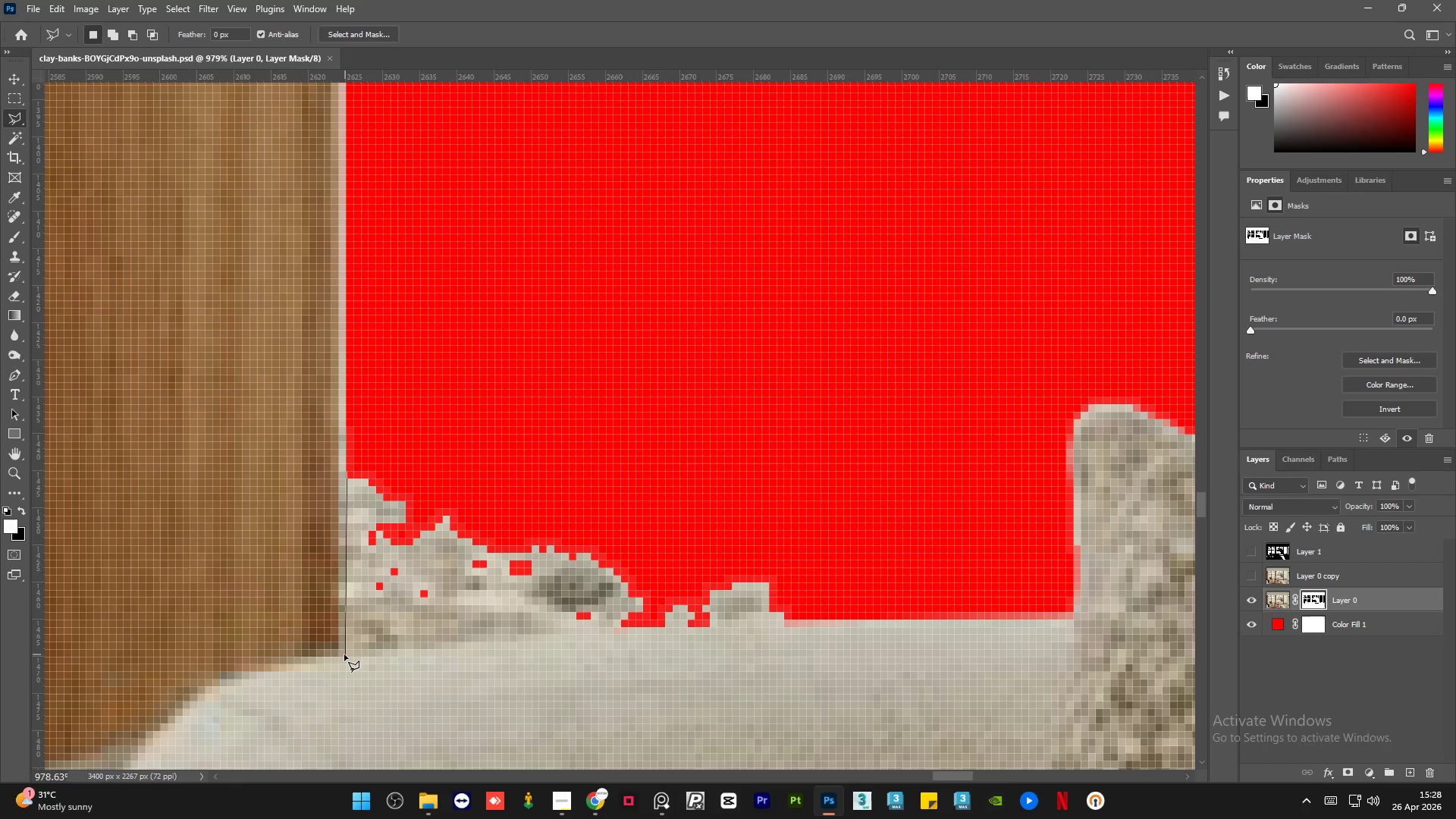 
left_click([346, 654])
 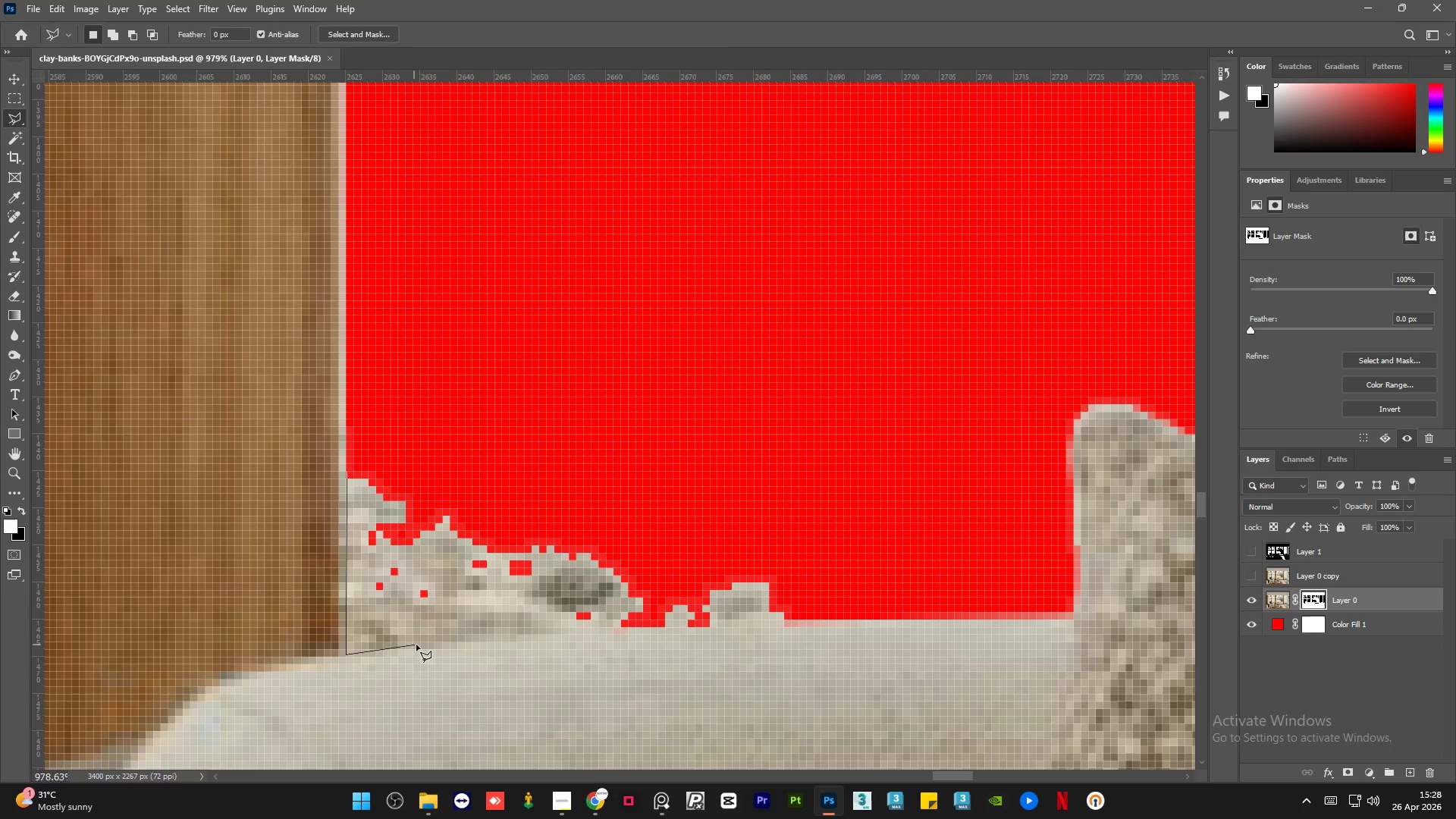 
left_click([422, 645])
 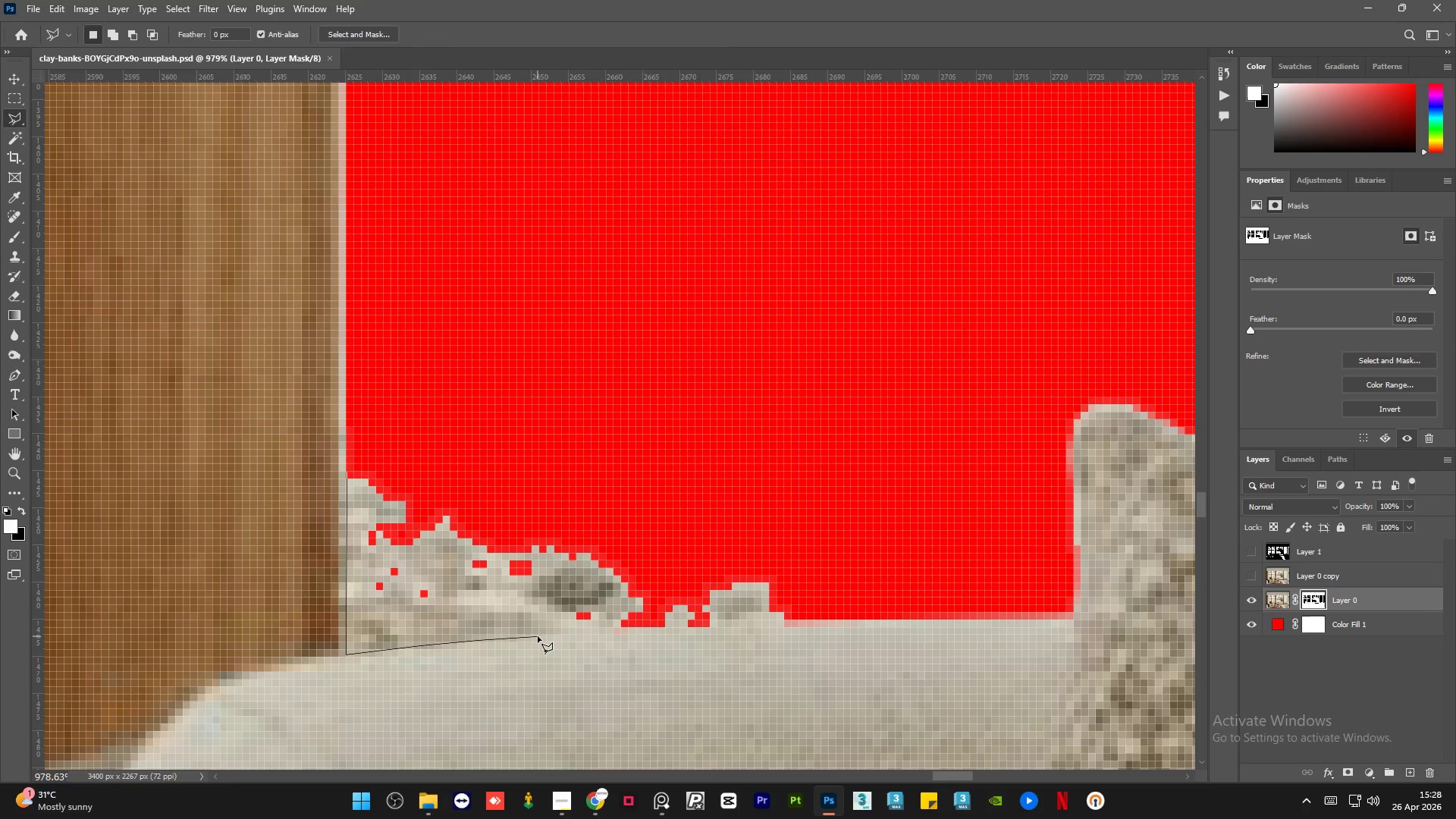 
left_click([544, 632])
 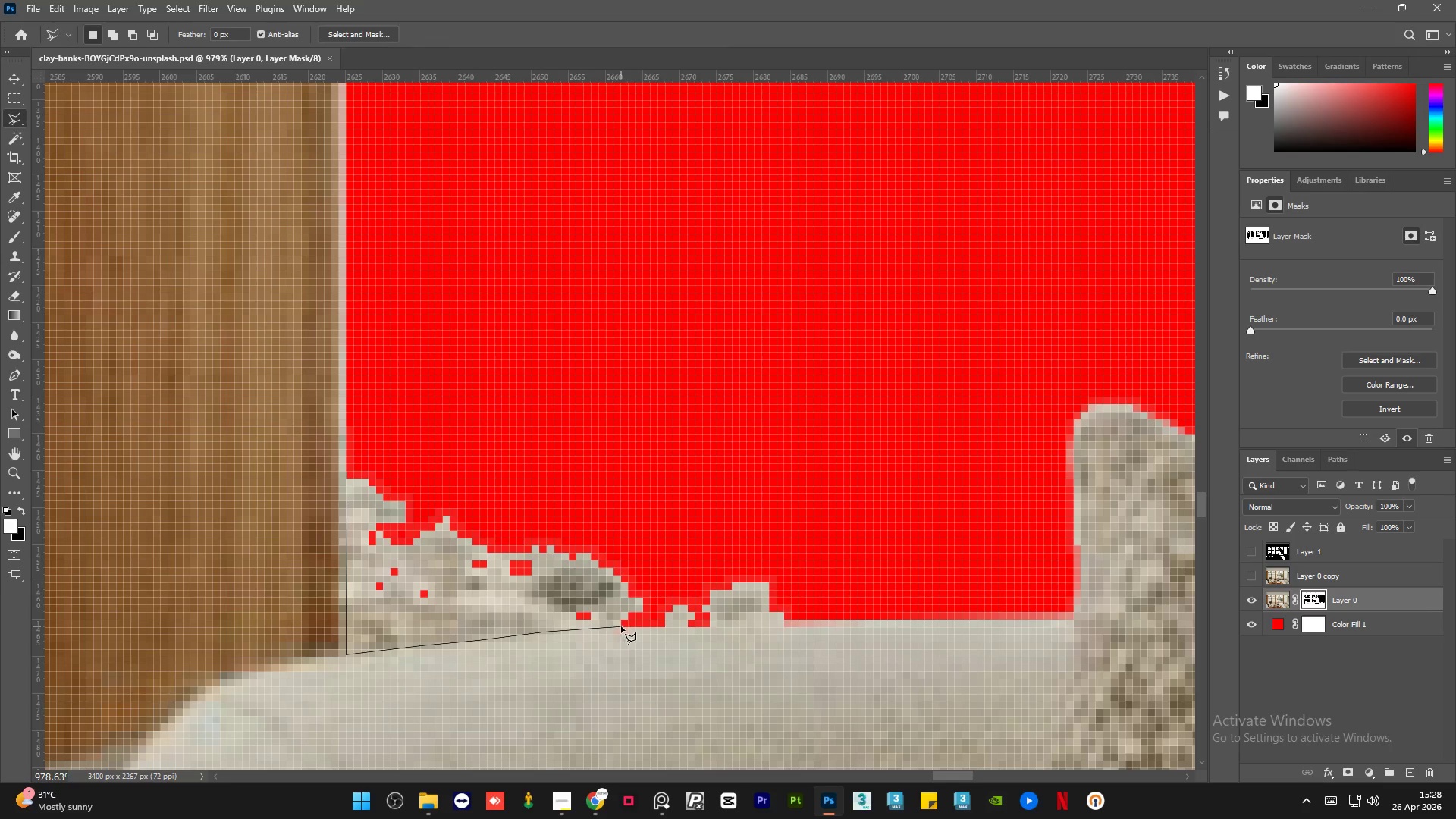 
left_click([626, 627])
 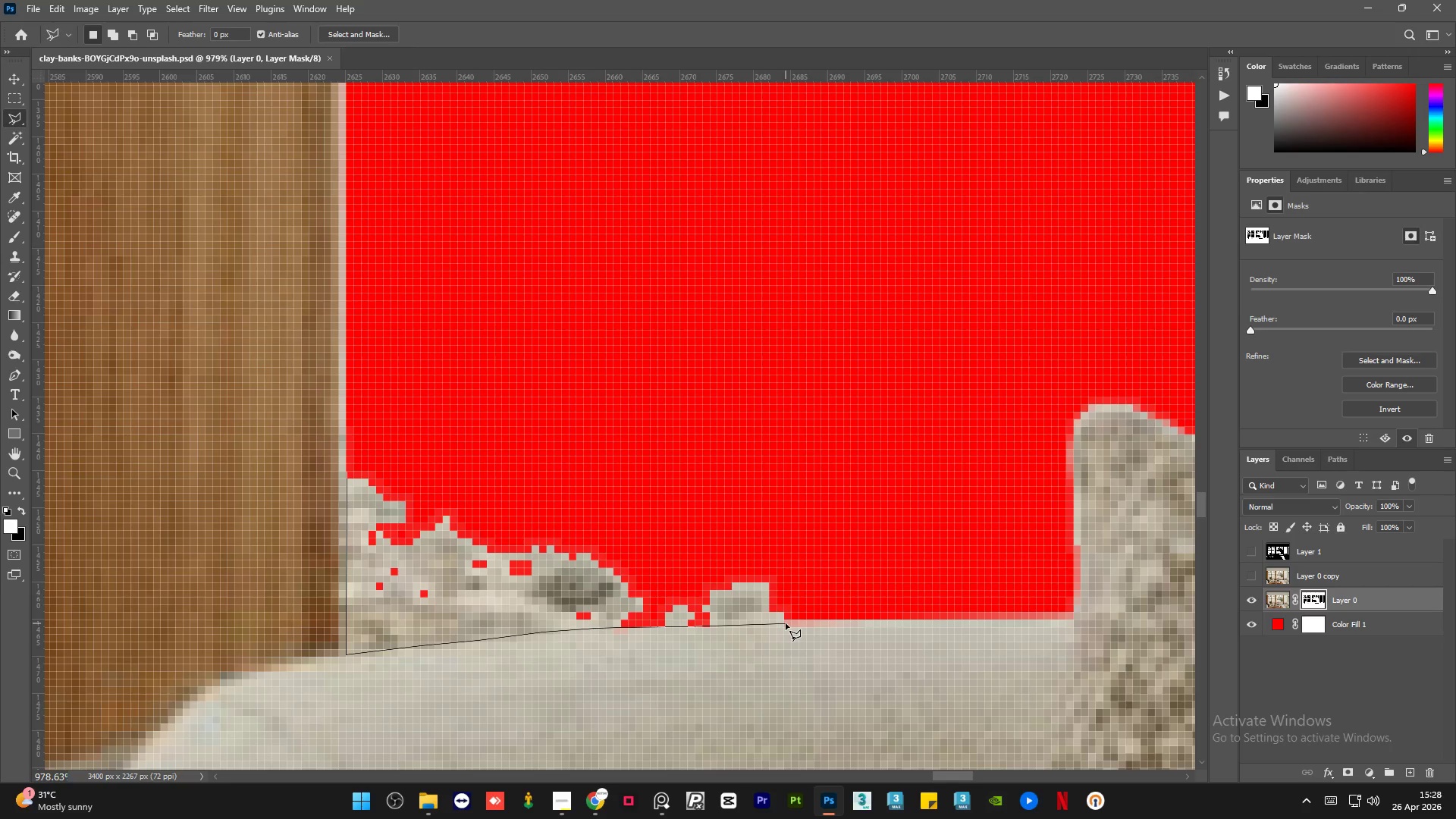 
left_click([787, 622])
 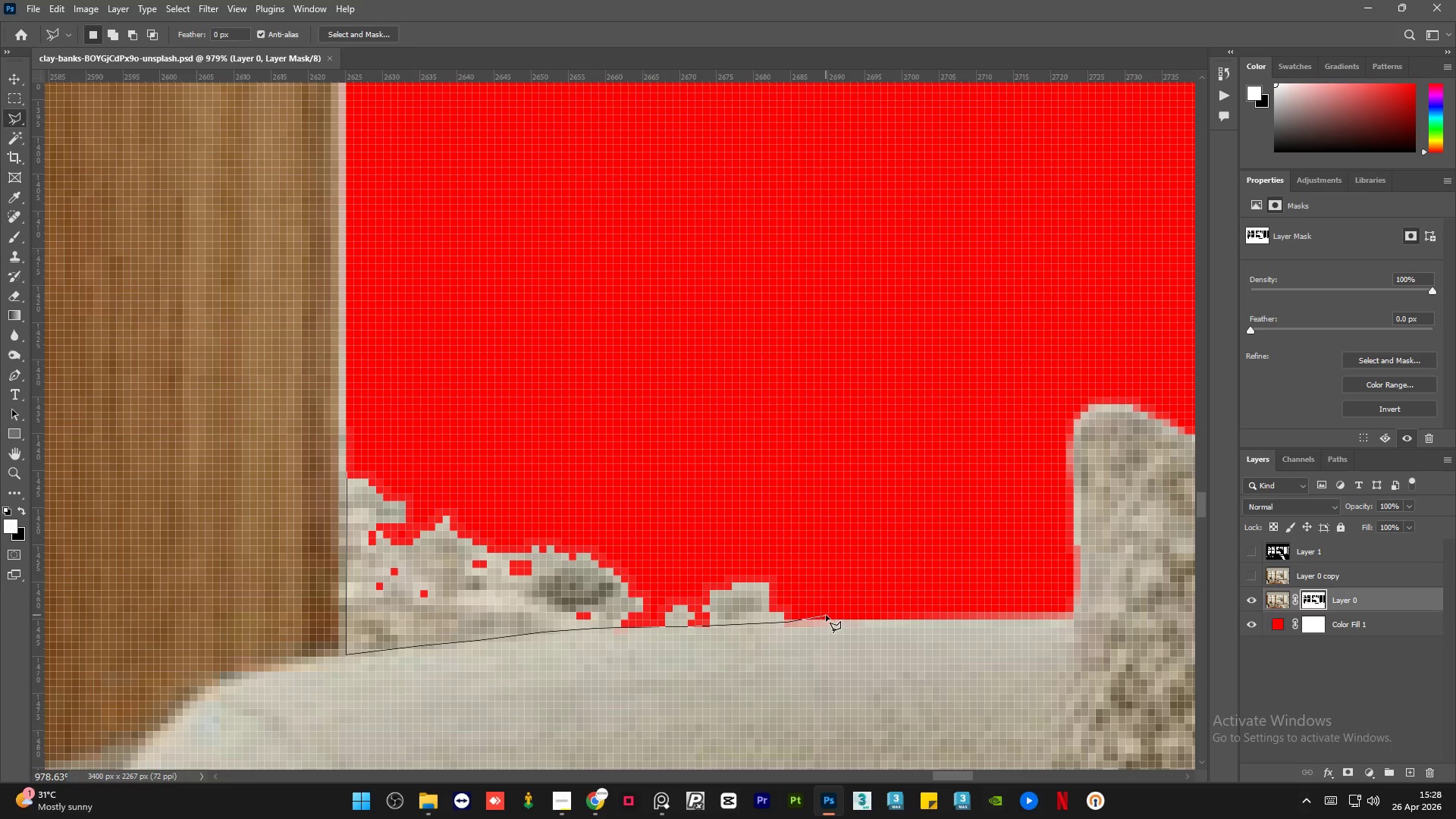 
left_click([826, 615])
 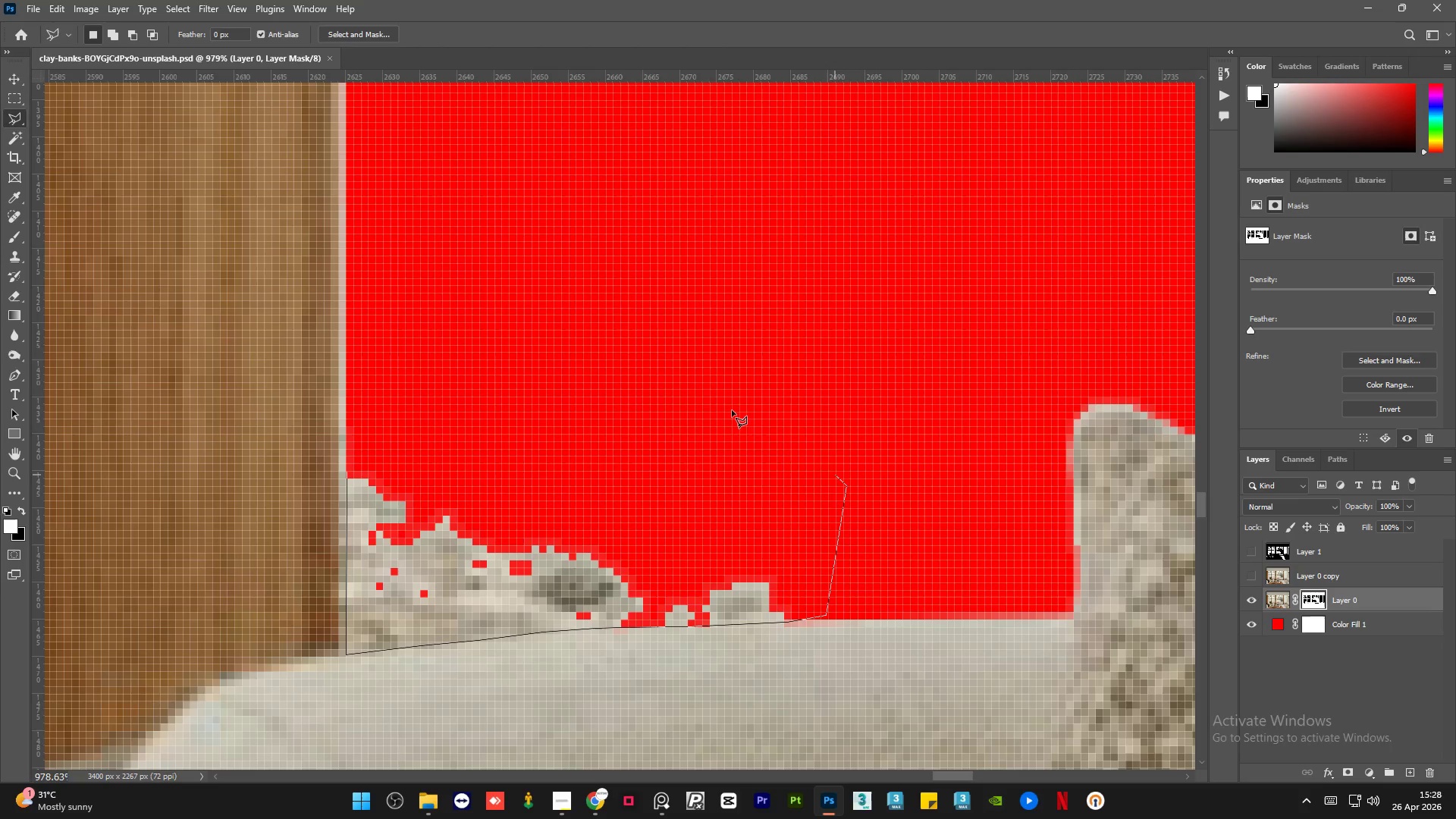 
left_click_drag(start_coordinate=[680, 387], to_coordinate=[674, 384])
 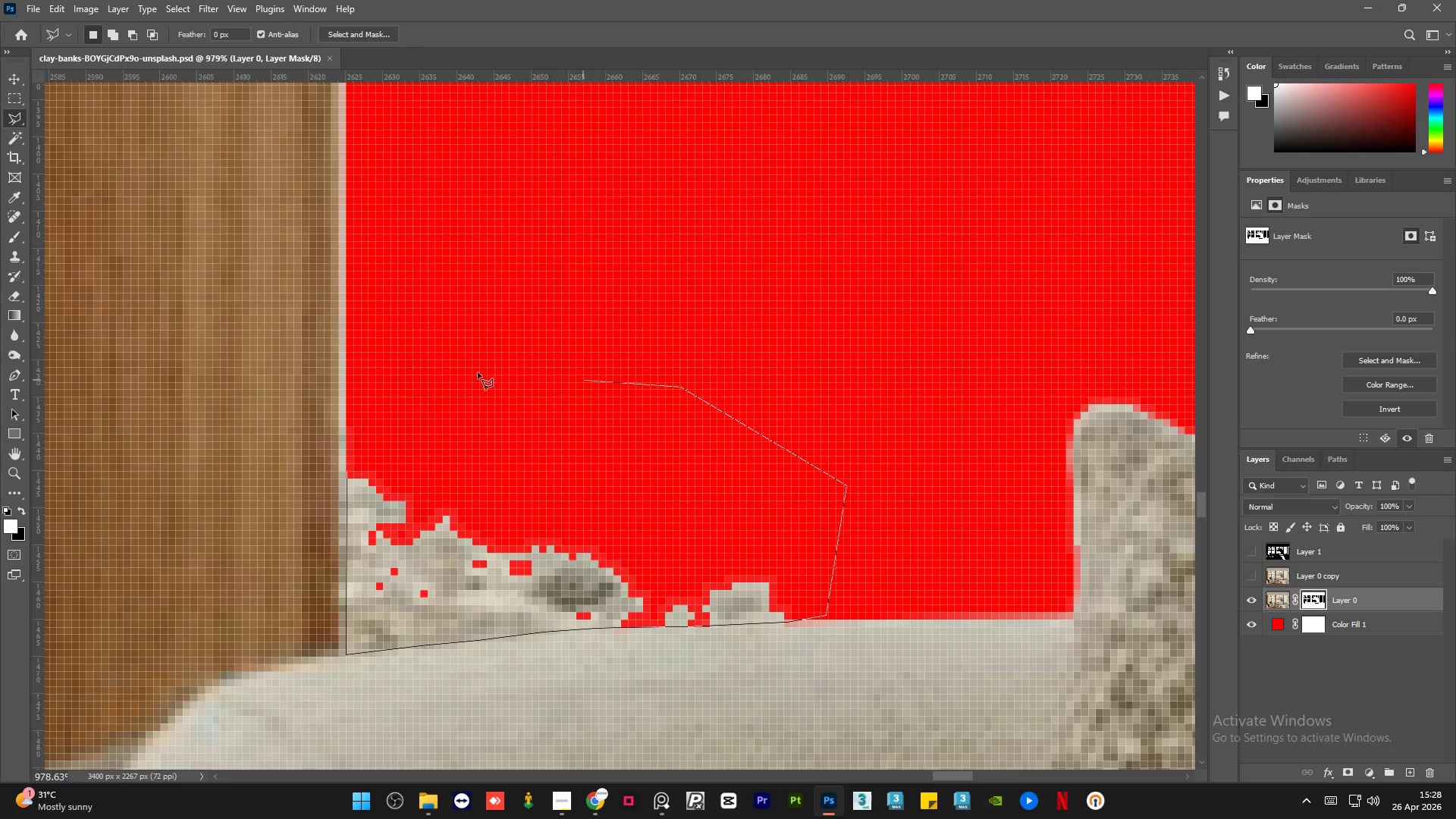 
left_click_drag(start_coordinate=[475, 372], to_coordinate=[466, 376])
 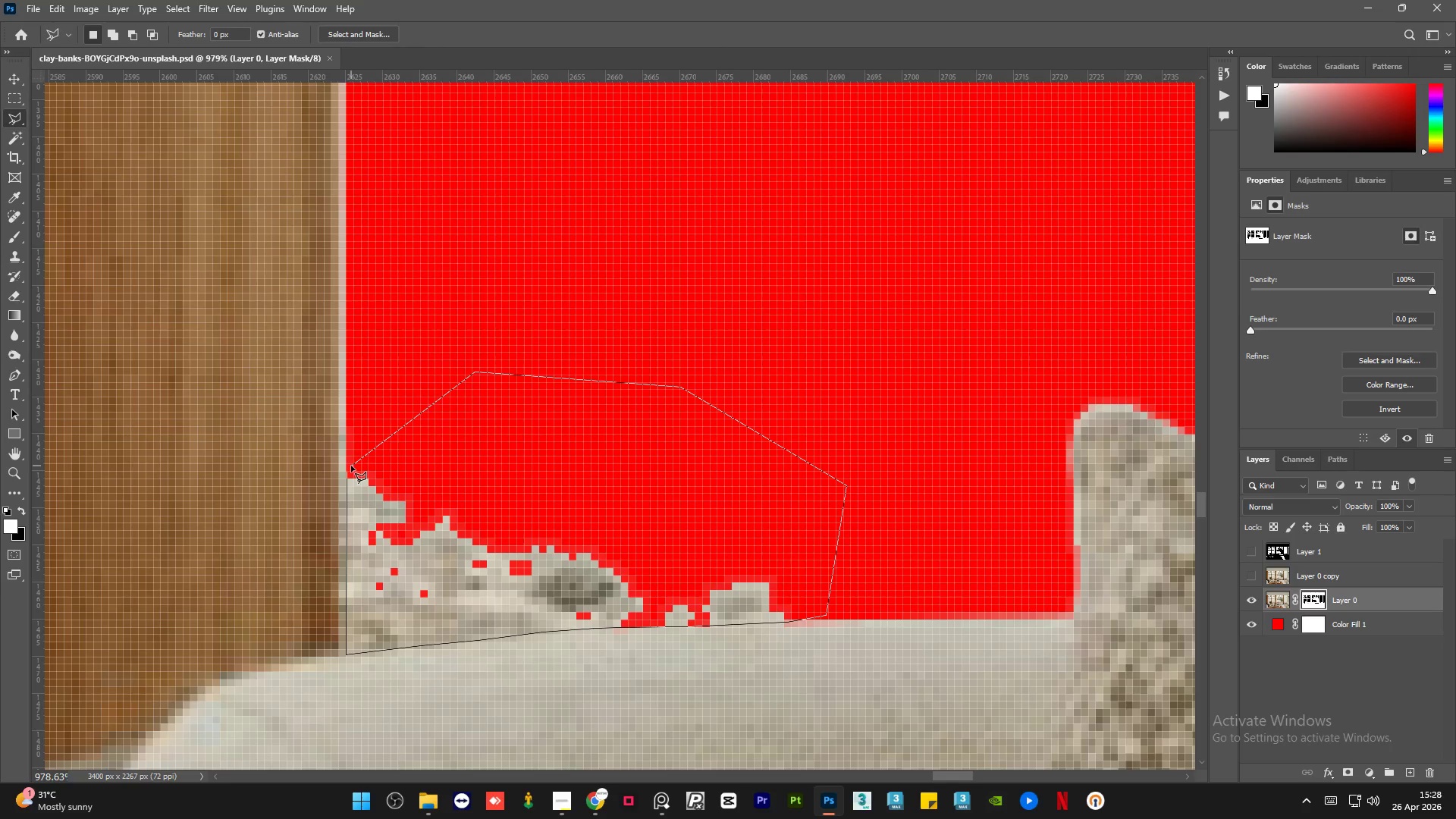 
left_click([348, 474])
 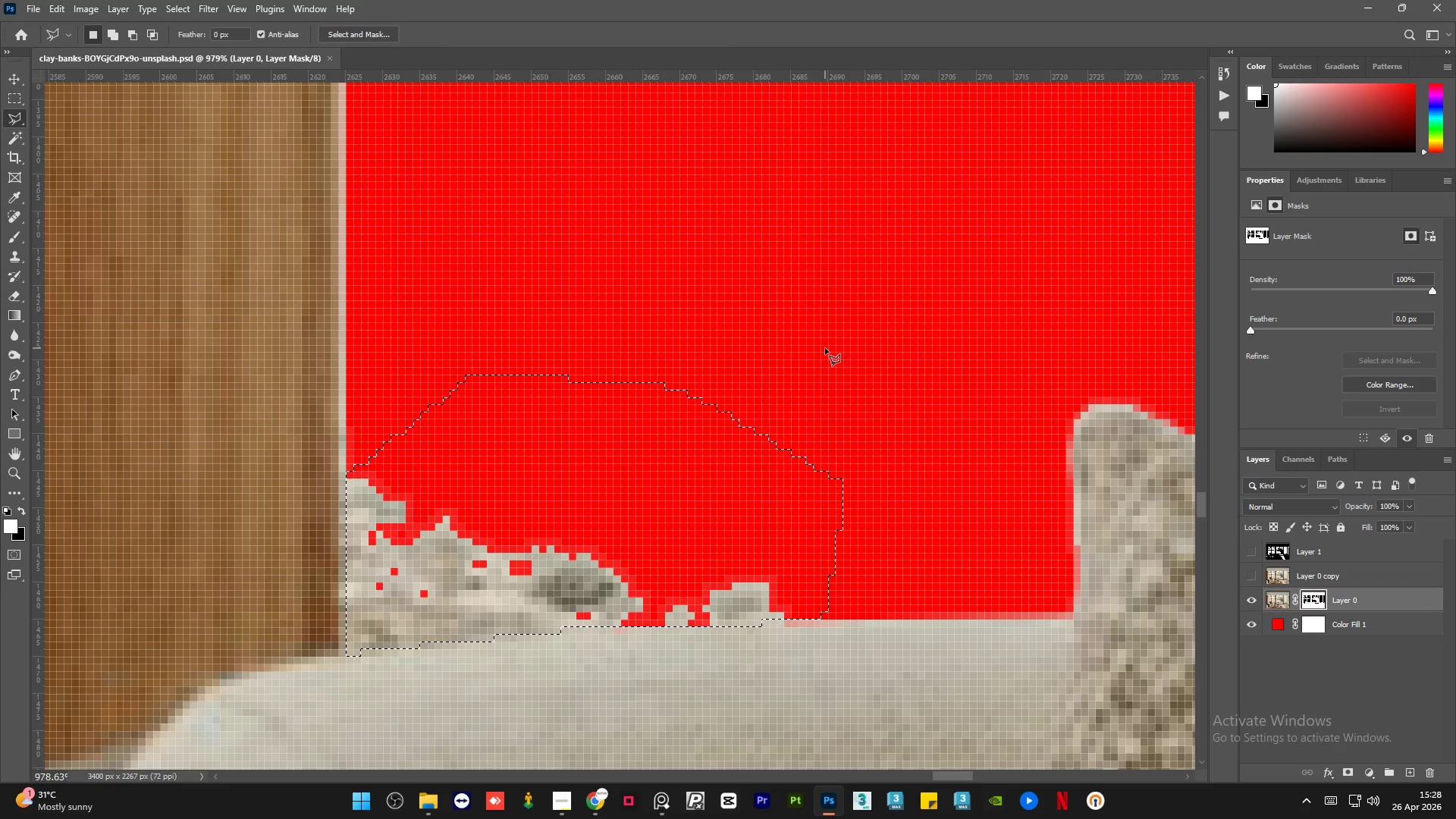 
key(Delete)
 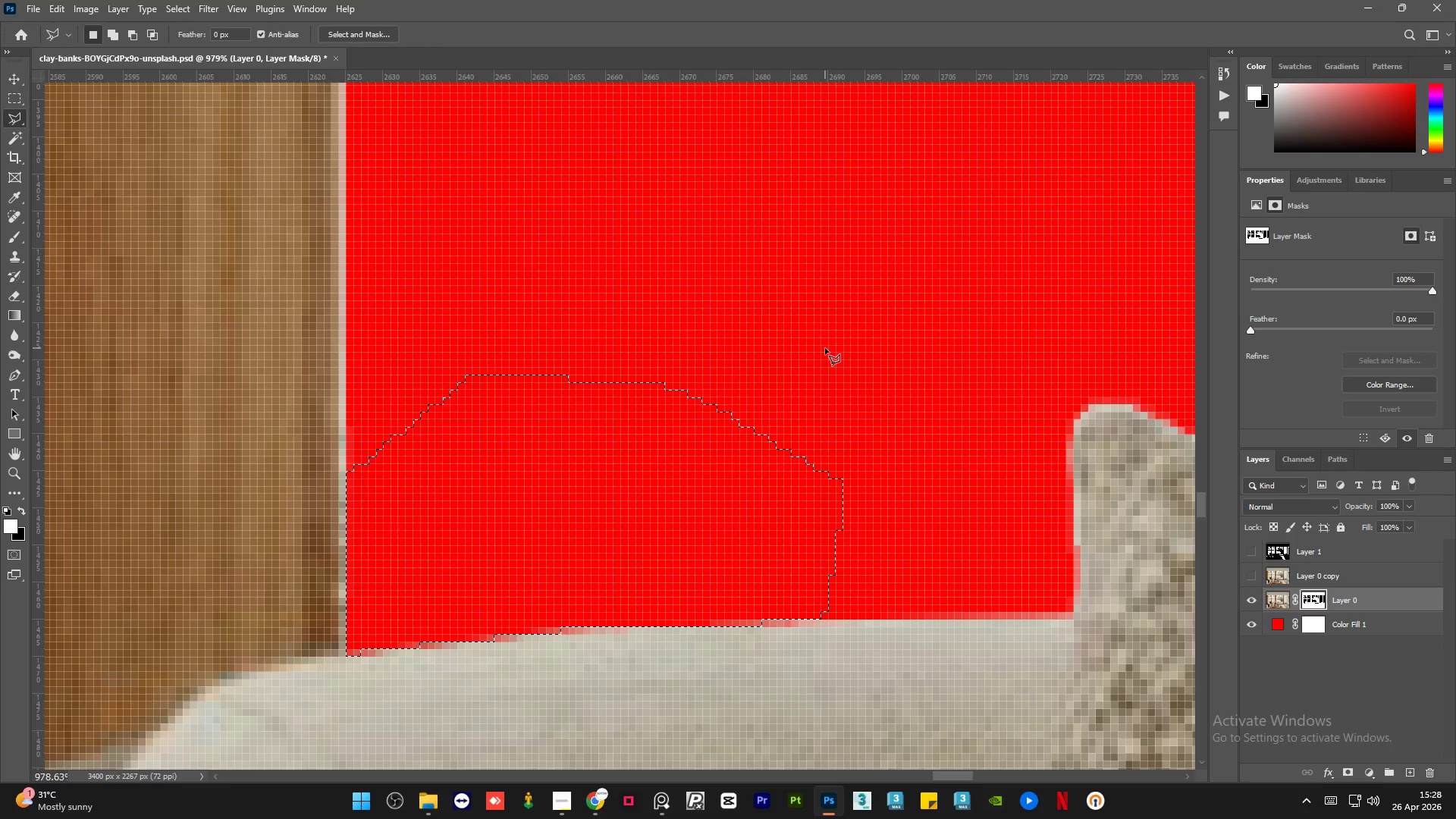 
key(Control+D)
 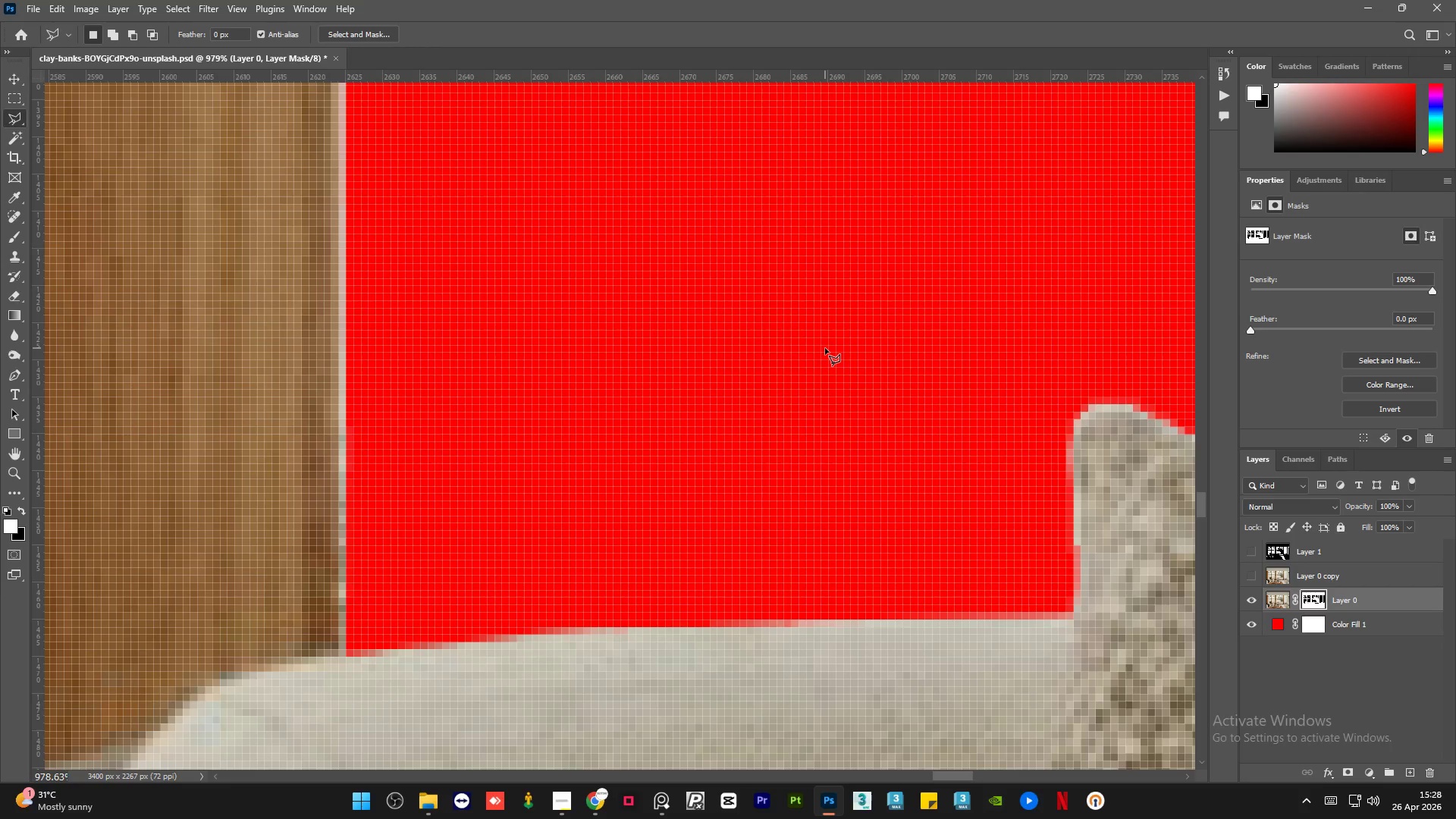 
wait(29.11)
 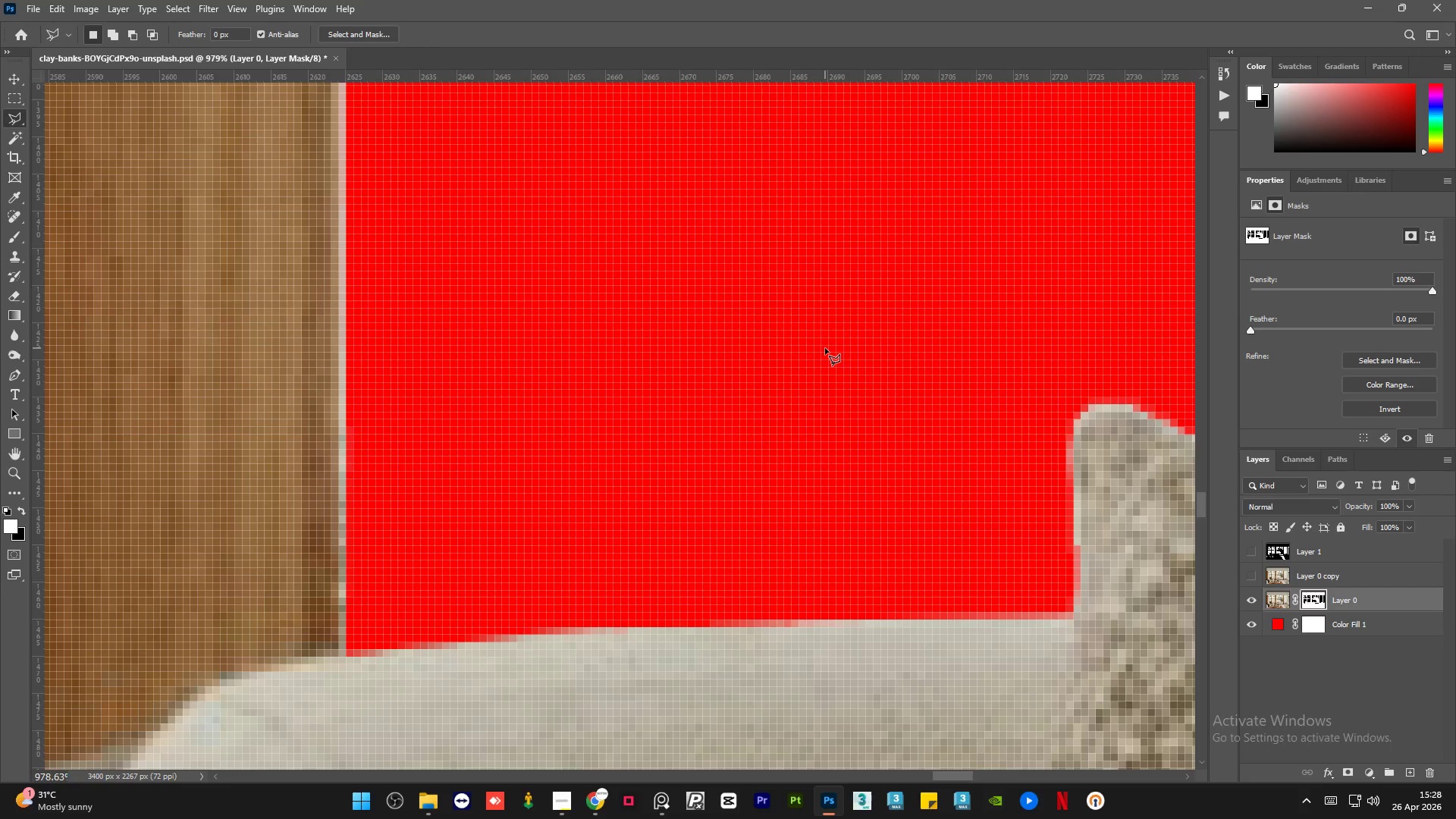 
hold_key(key=AltLeft, duration=1.84)
scroll: coordinate [479, 659], scroll_direction: down, amount: 14.0
 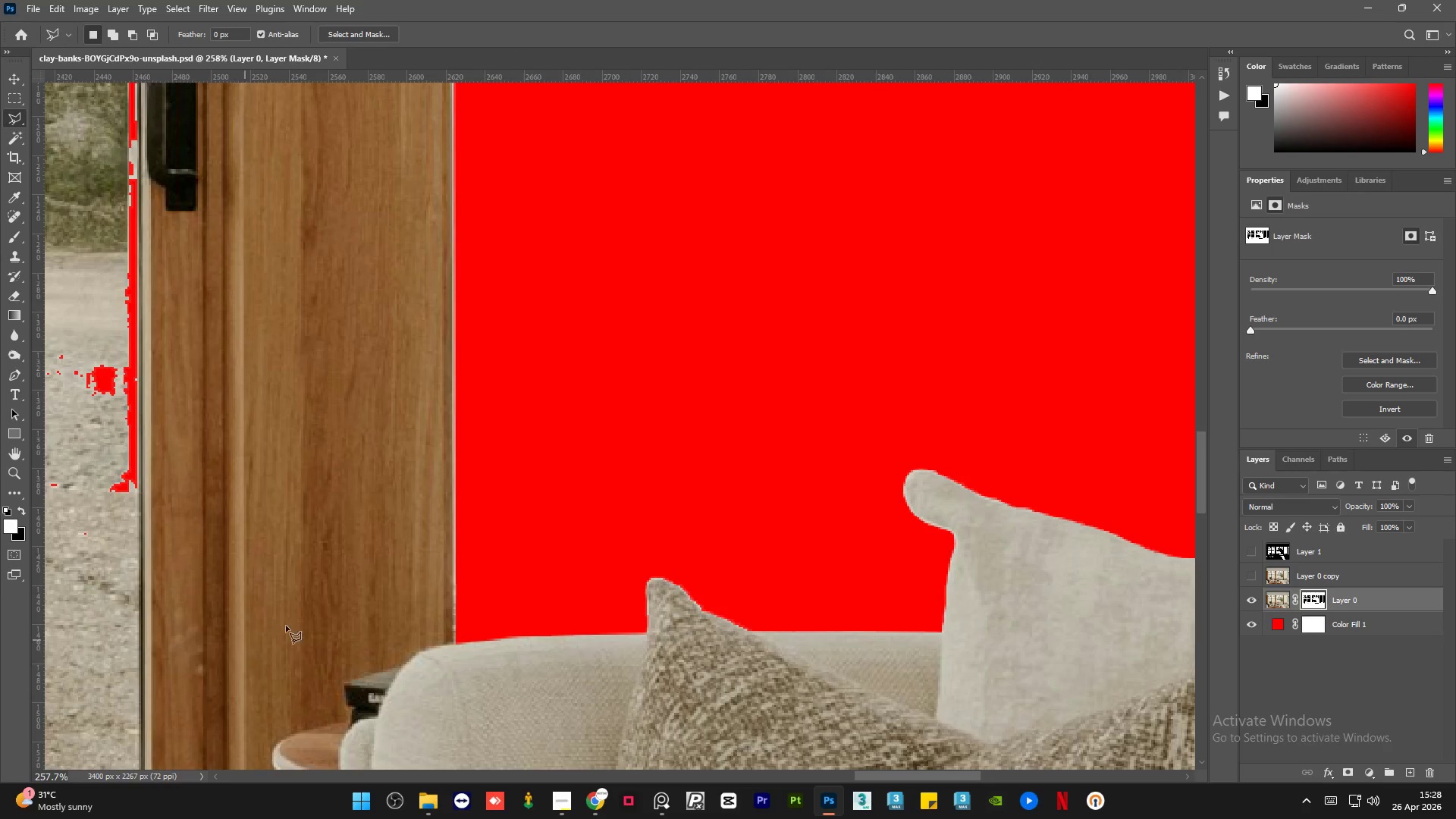 
hold_key(key=AltLeft, duration=1.12)
scroll: coordinate [726, 614], scroll_direction: up, amount: 15.0
 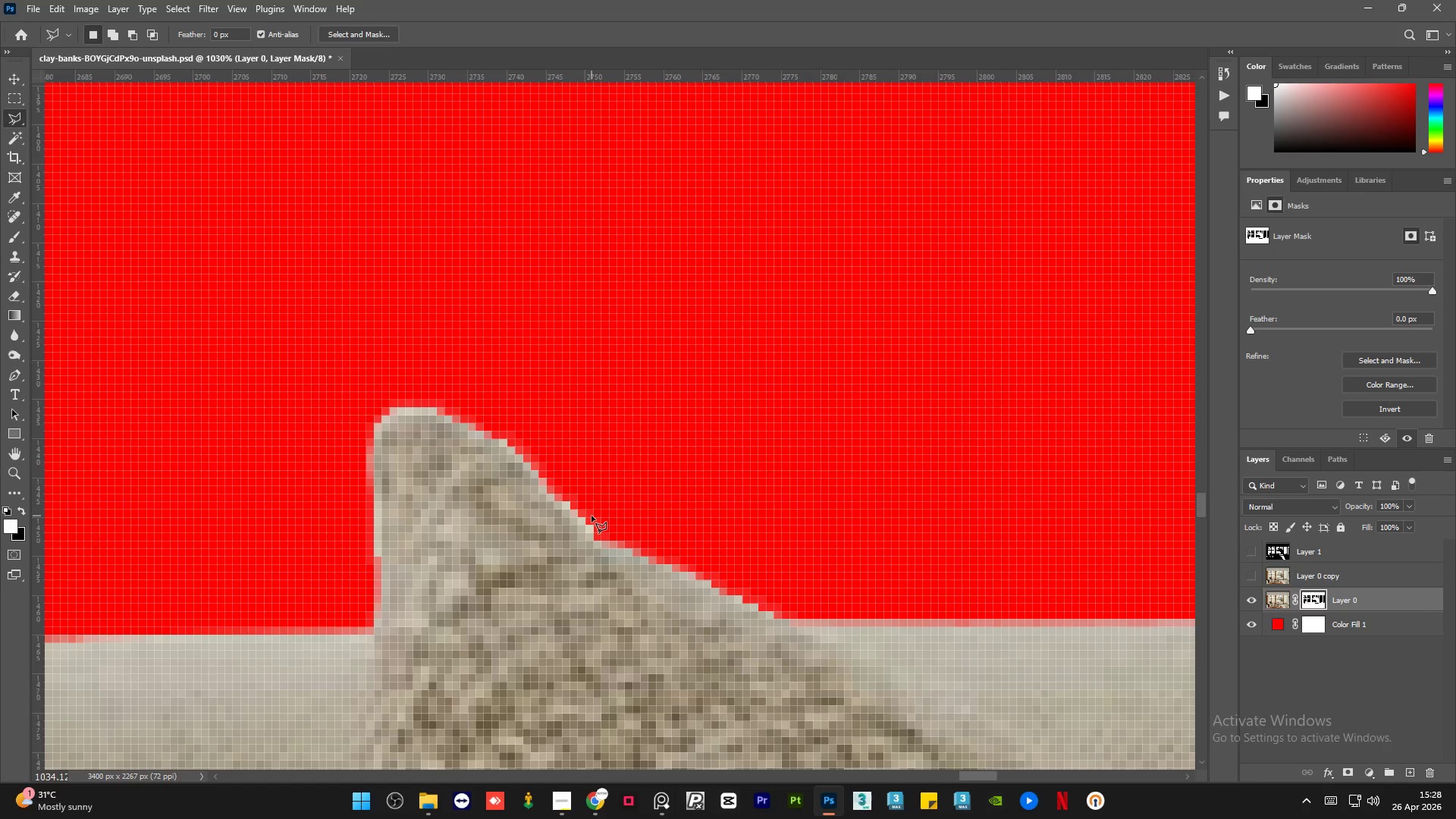 
hold_key(key=AltLeft, duration=1.05)
 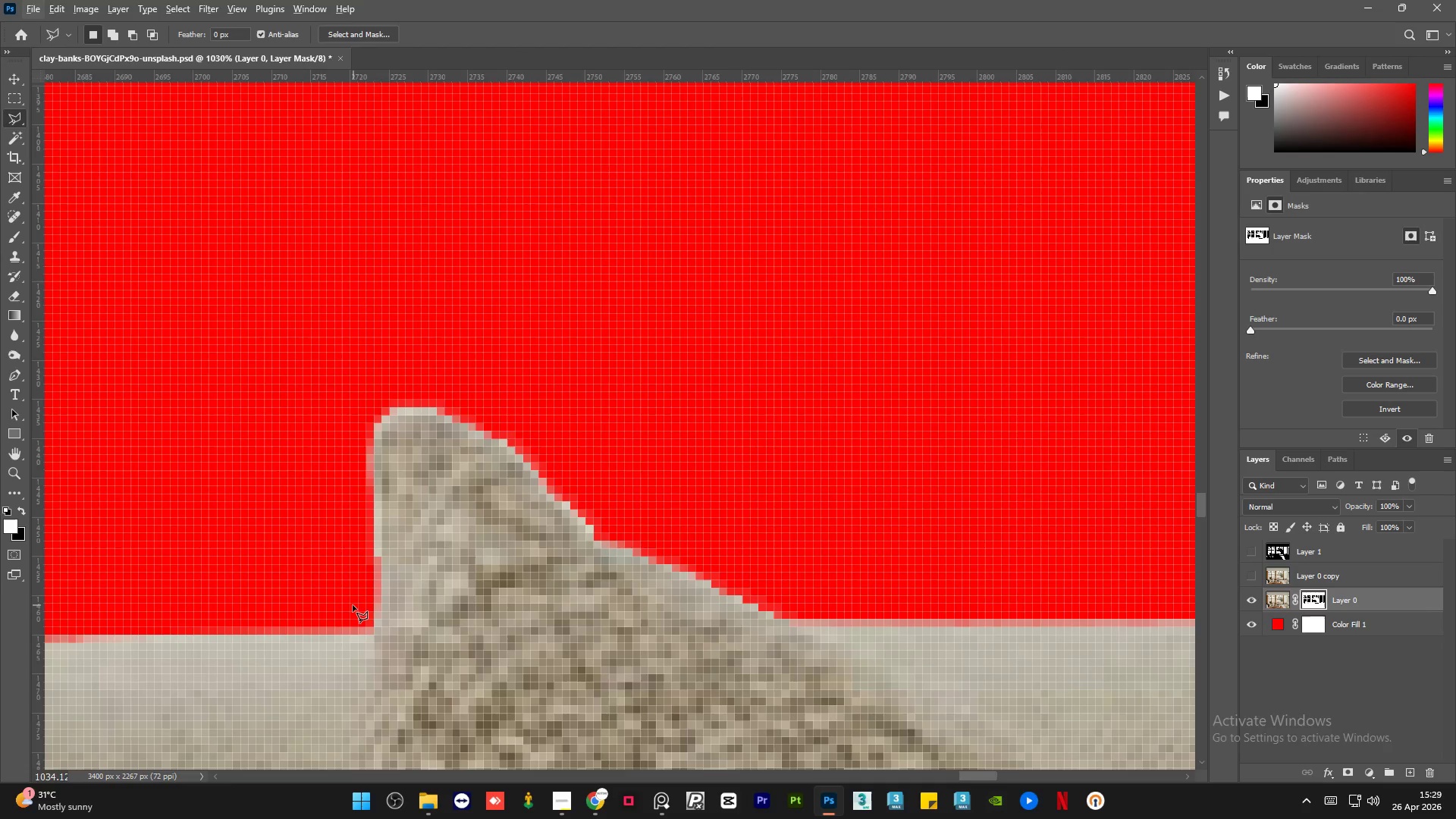 
hold_key(key=AltLeft, duration=0.62)
scroll: coordinate [356, 604], scroll_direction: up, amount: 4.0
 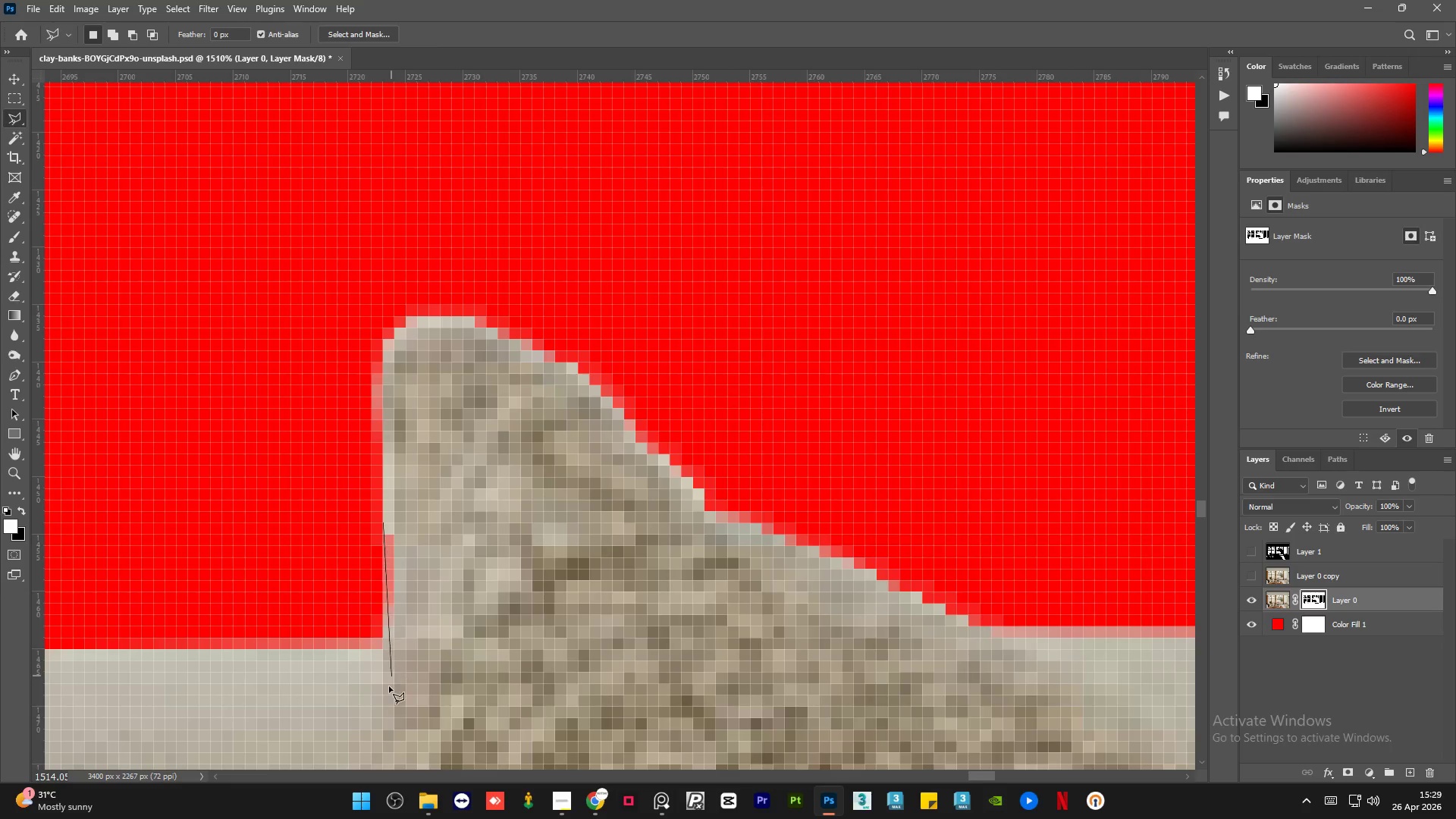 
left_click([381, 699])
 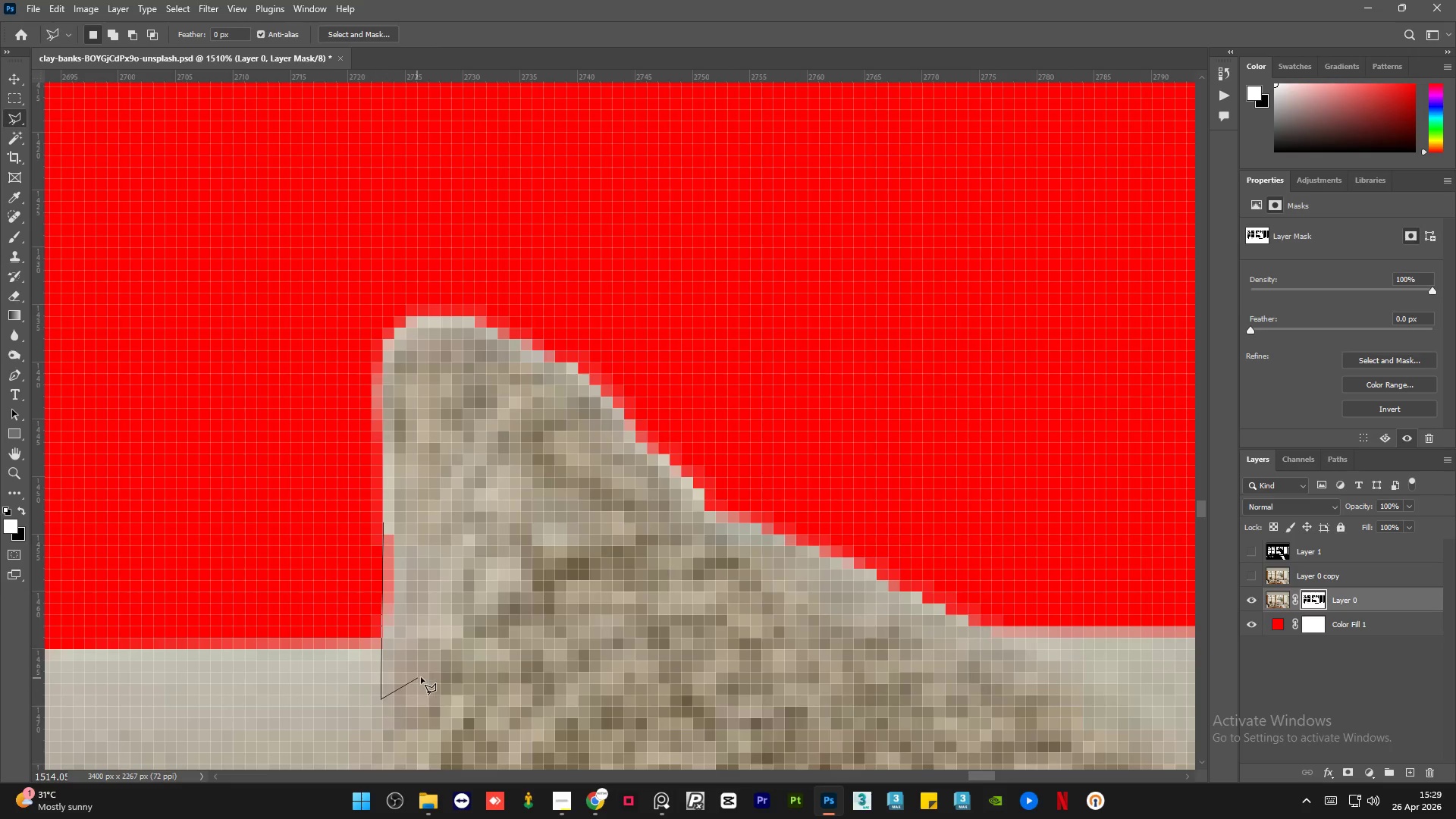 
left_click_drag(start_coordinate=[421, 677], to_coordinate=[421, 662])
 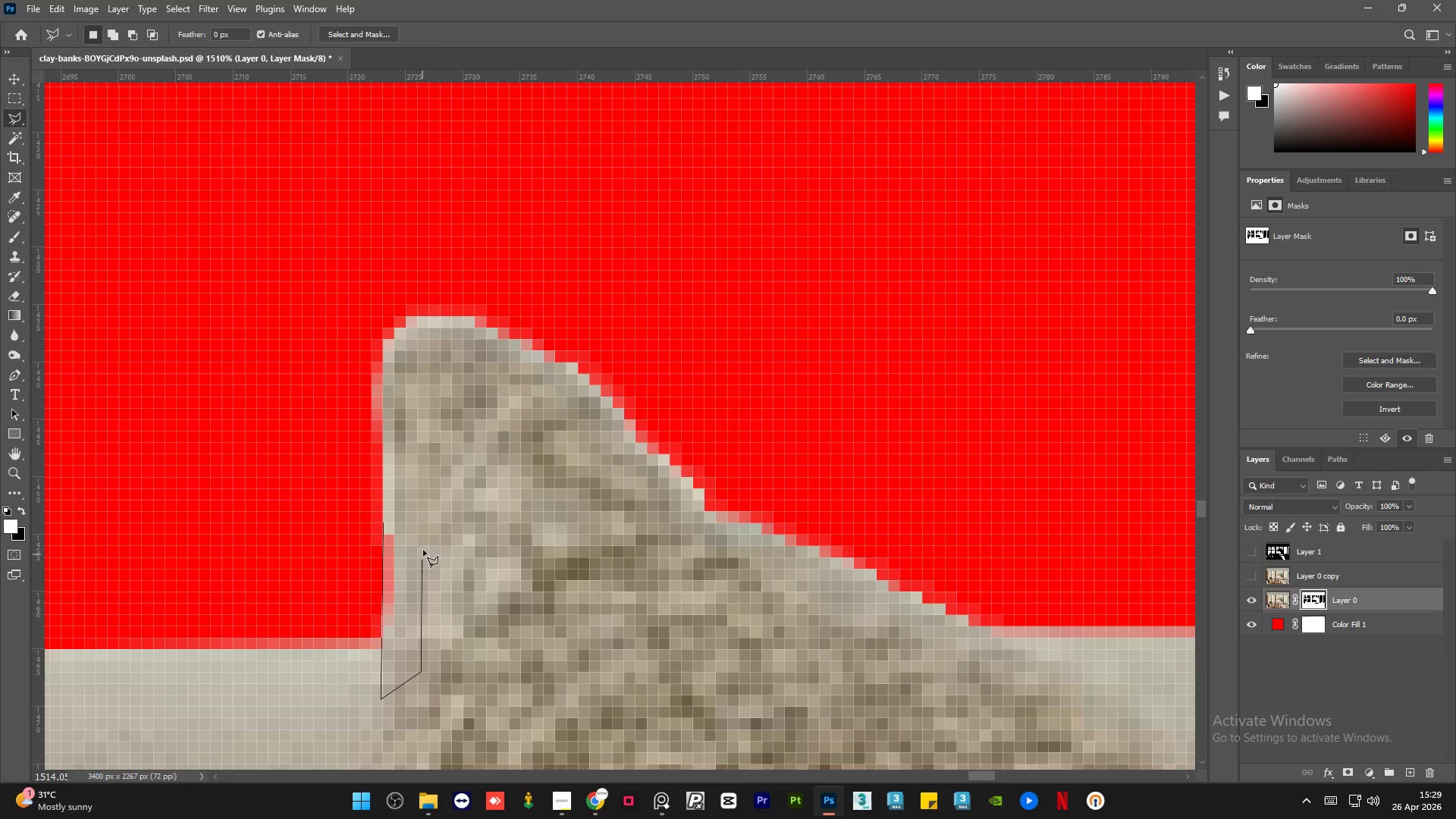 
left_click_drag(start_coordinate=[423, 550], to_coordinate=[420, 532])
 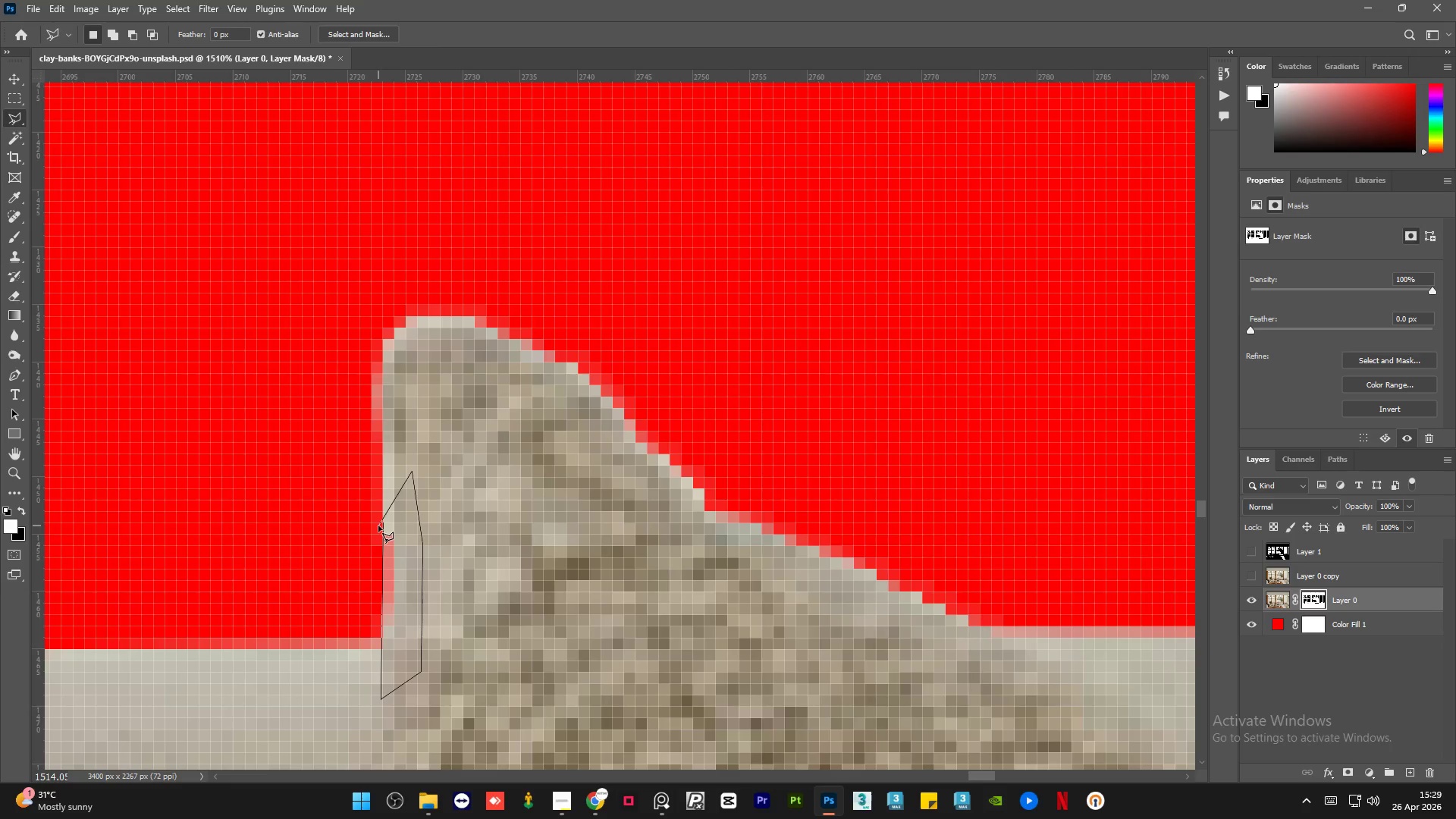 
double_click([382, 524])
 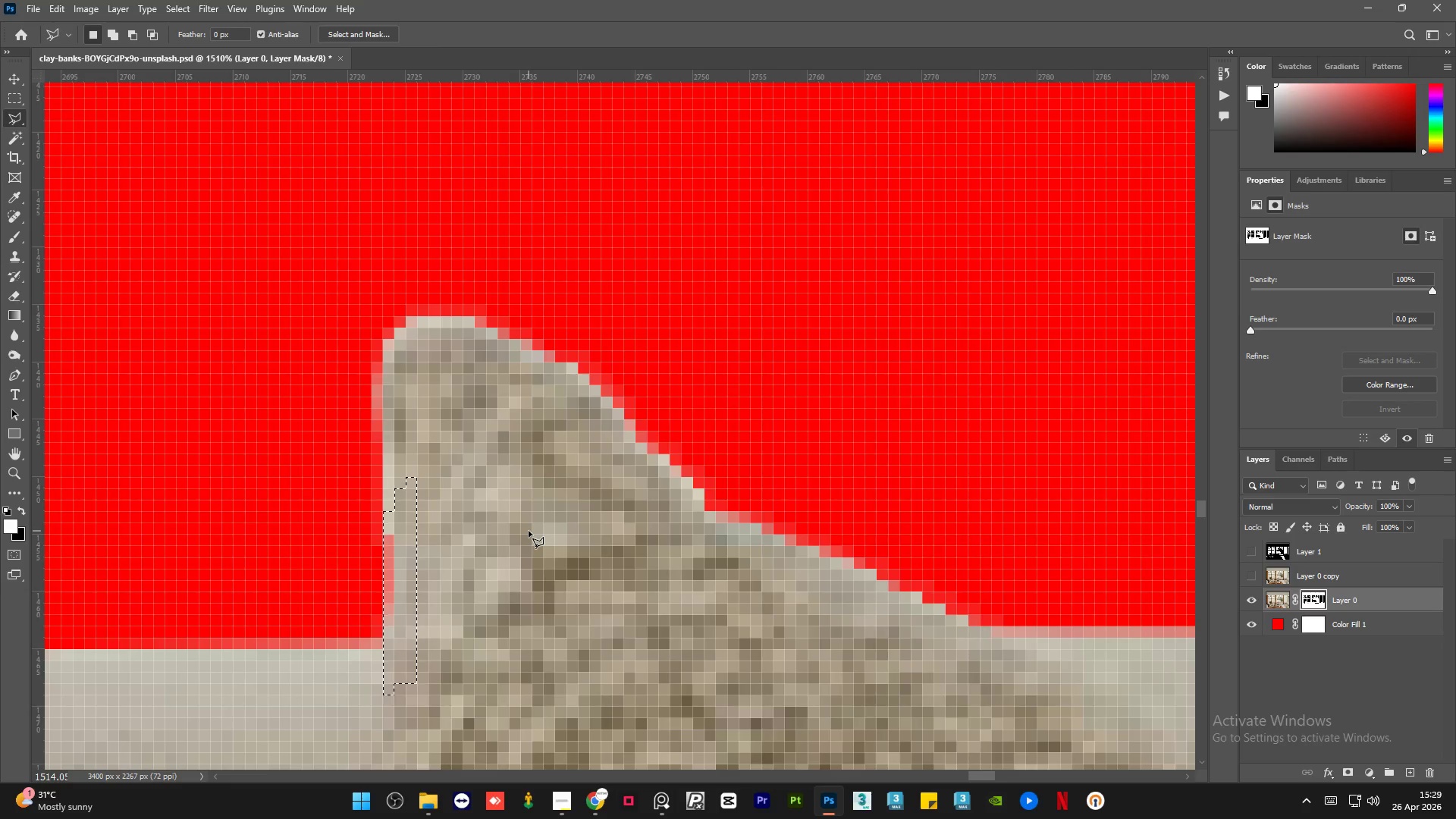 
key(Delete)
 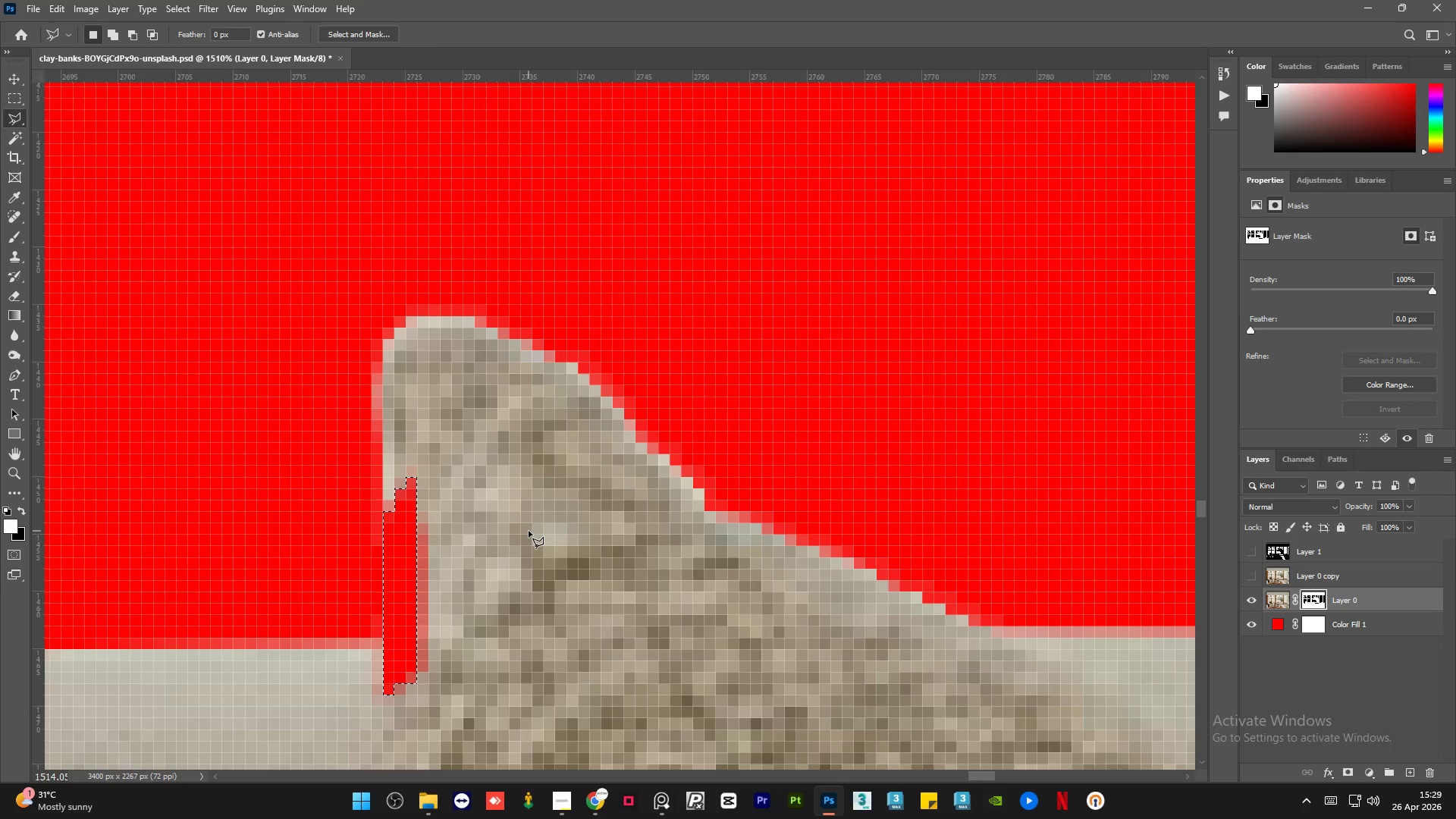 
key(Control+Z)
 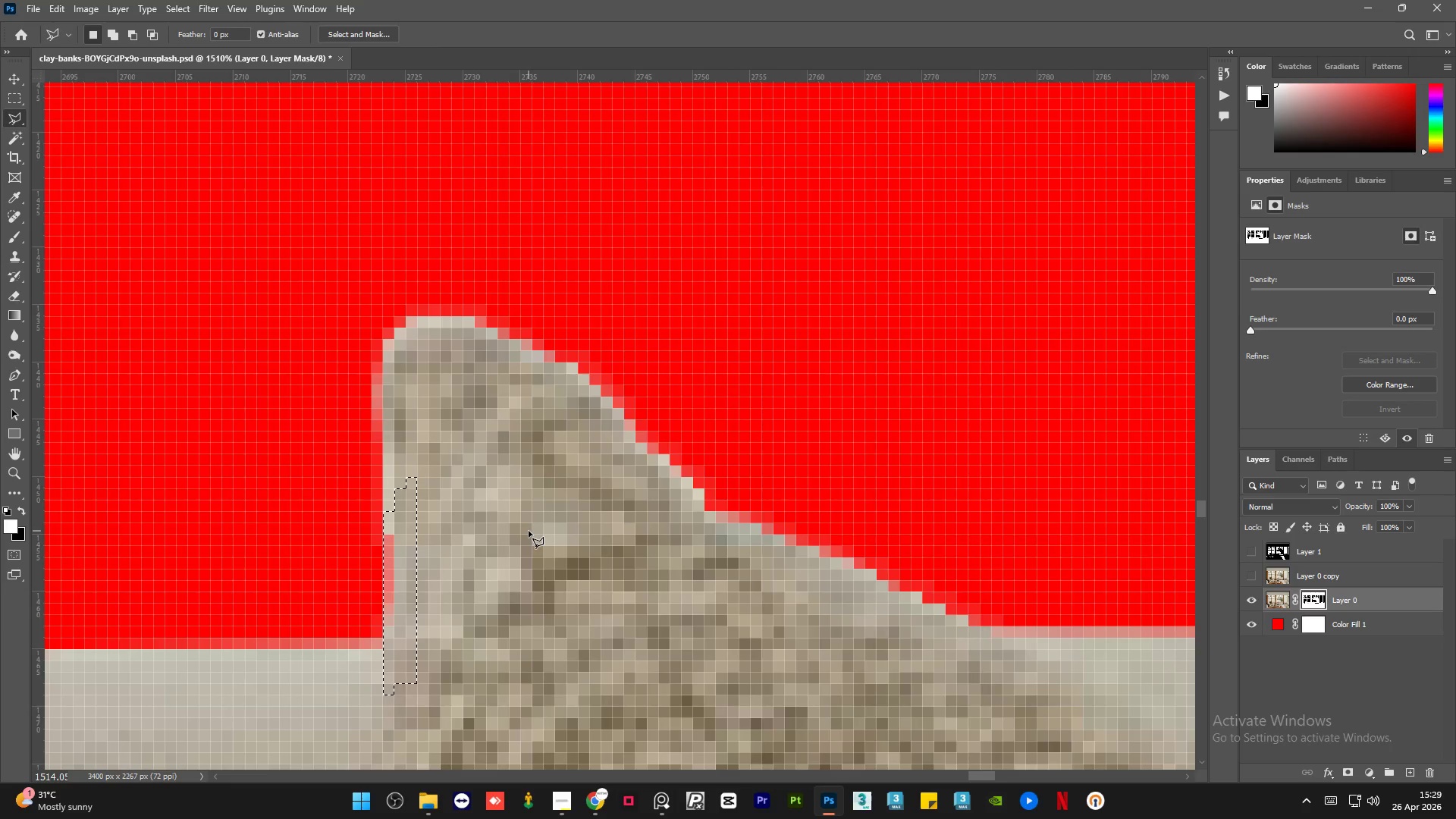 
key(X)
 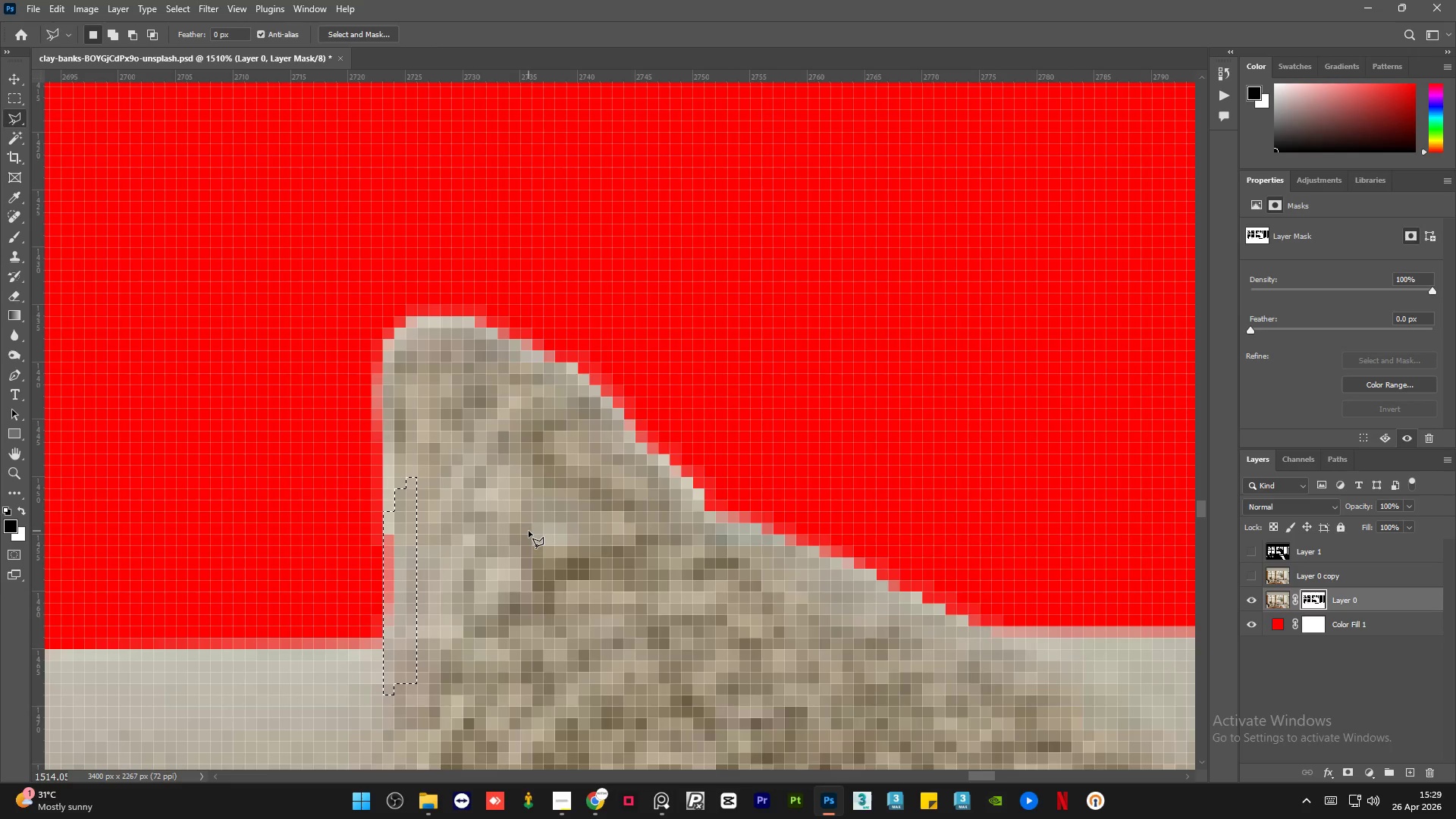 
key(Delete)
 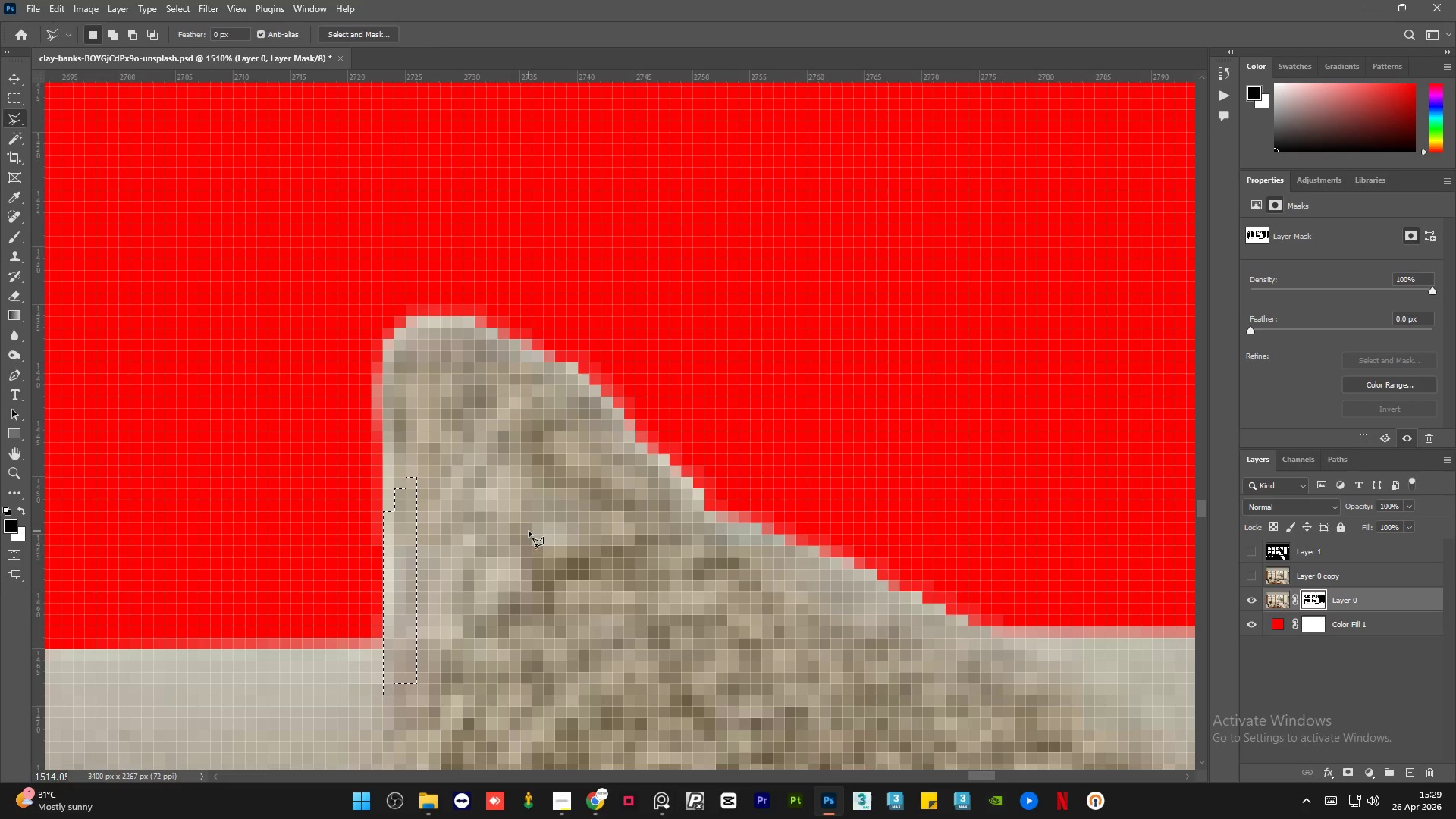 
key(Control+D)
 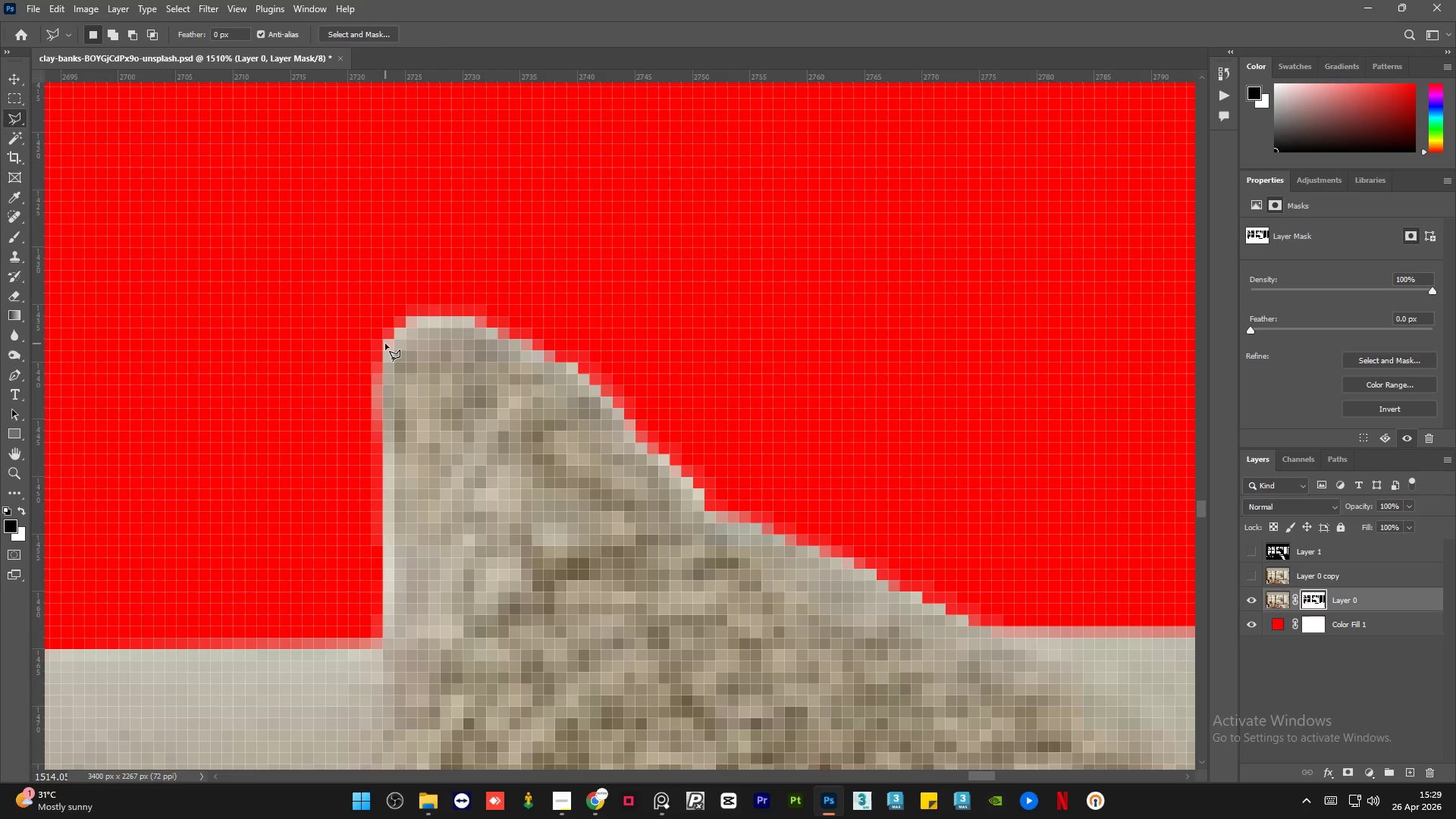 
left_click([385, 341])
 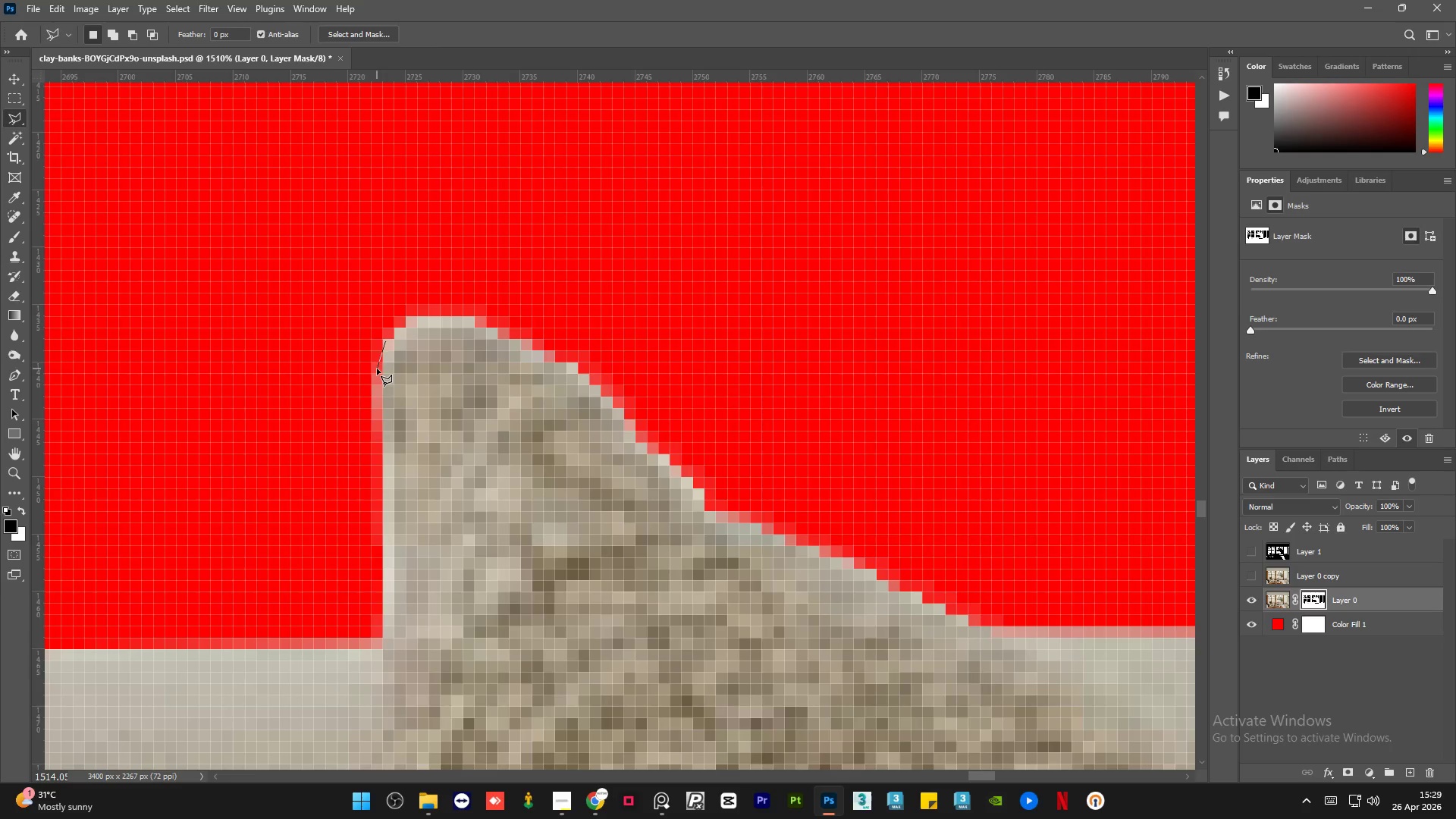 
left_click([377, 369])
 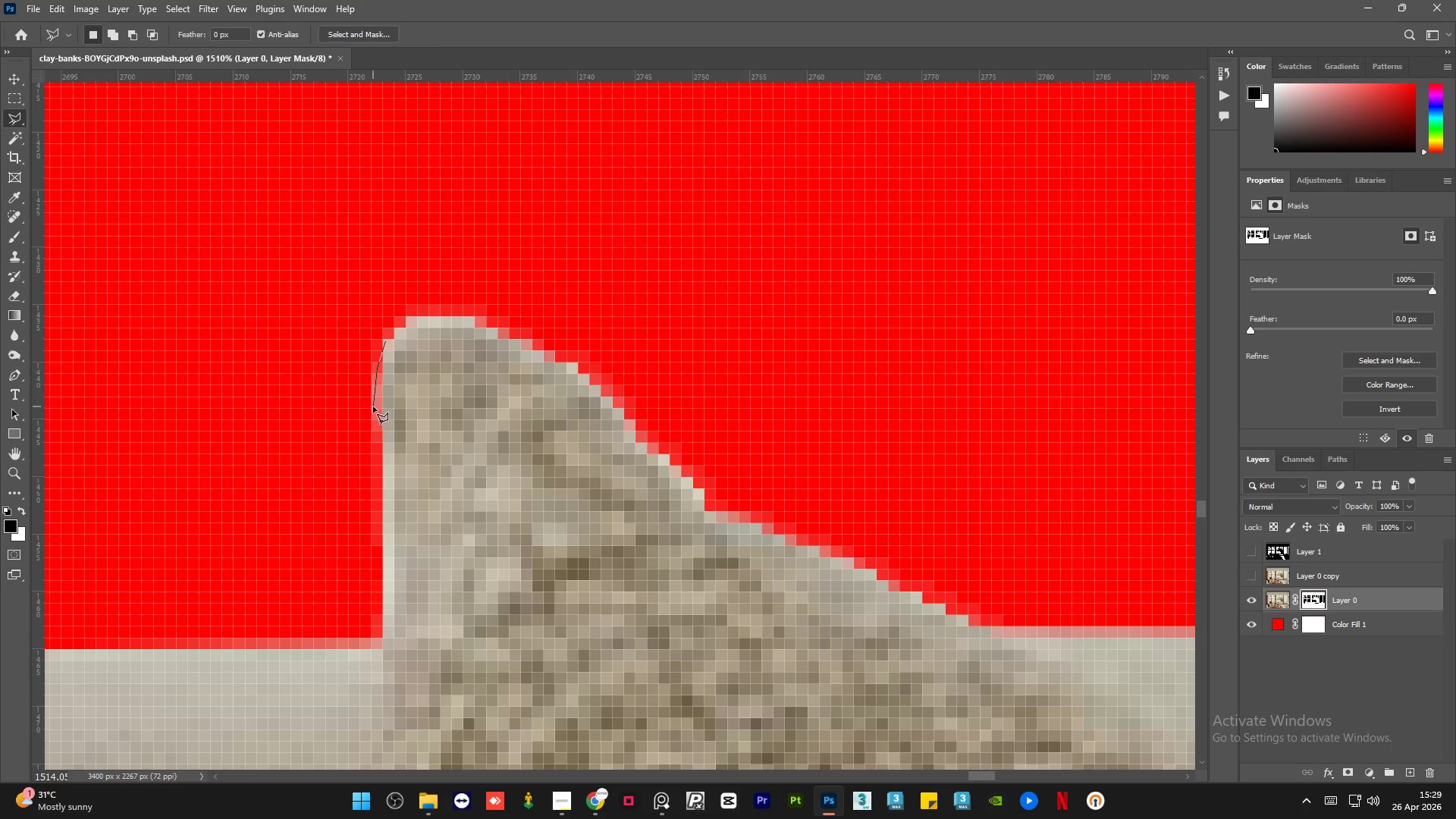 
left_click([373, 415])
 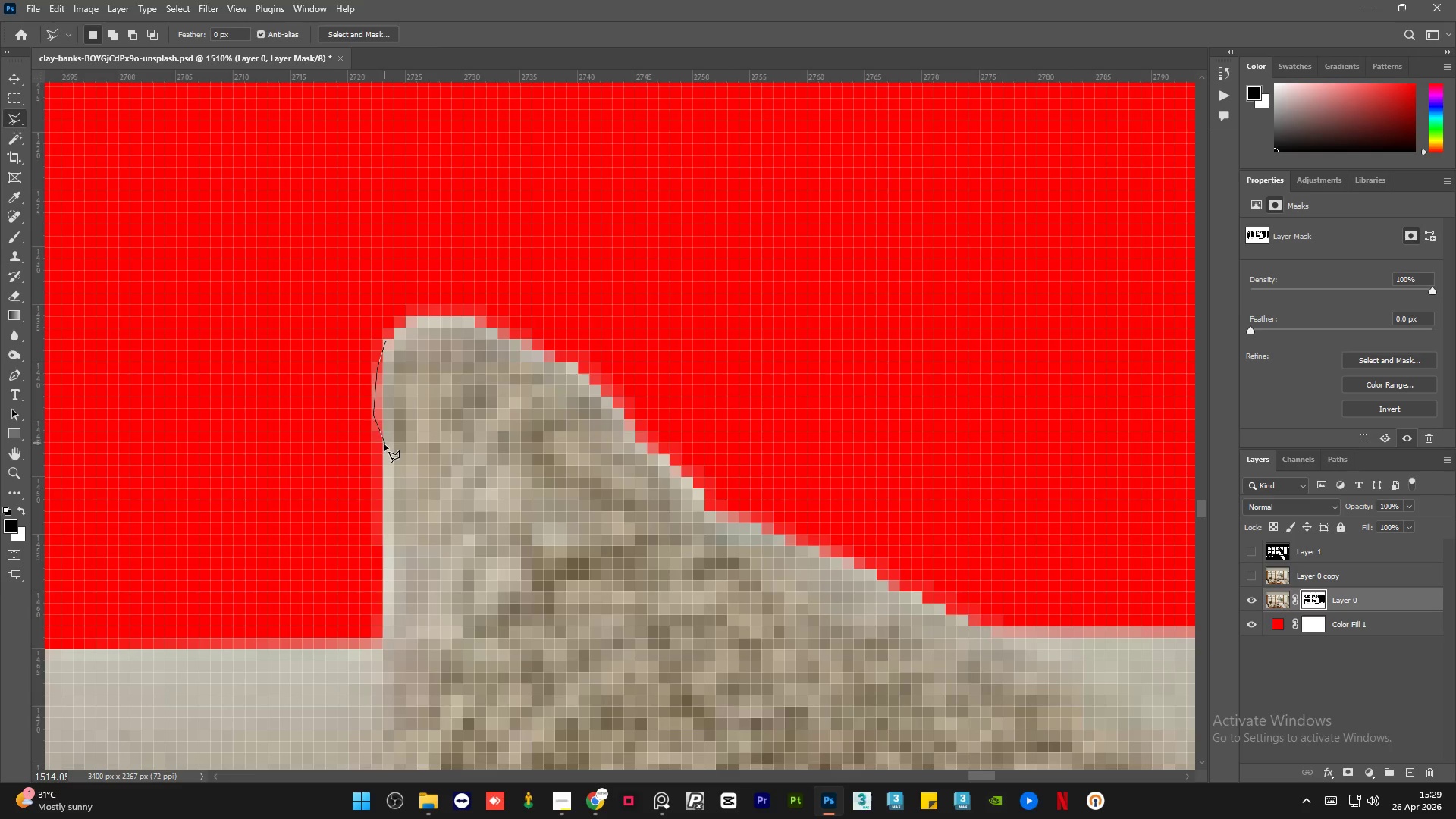 
left_click([384, 450])
 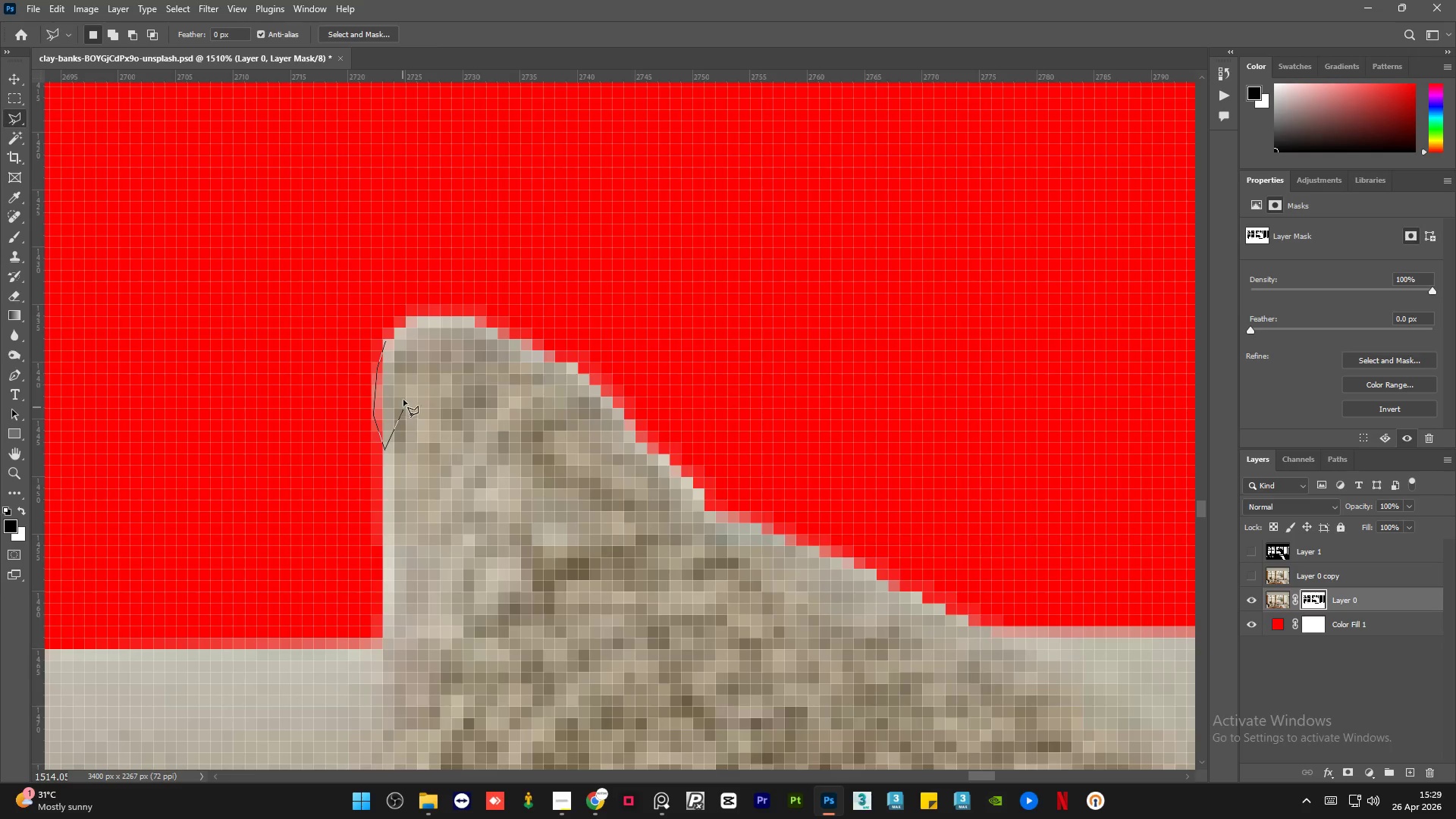 
triple_click([416, 354])
 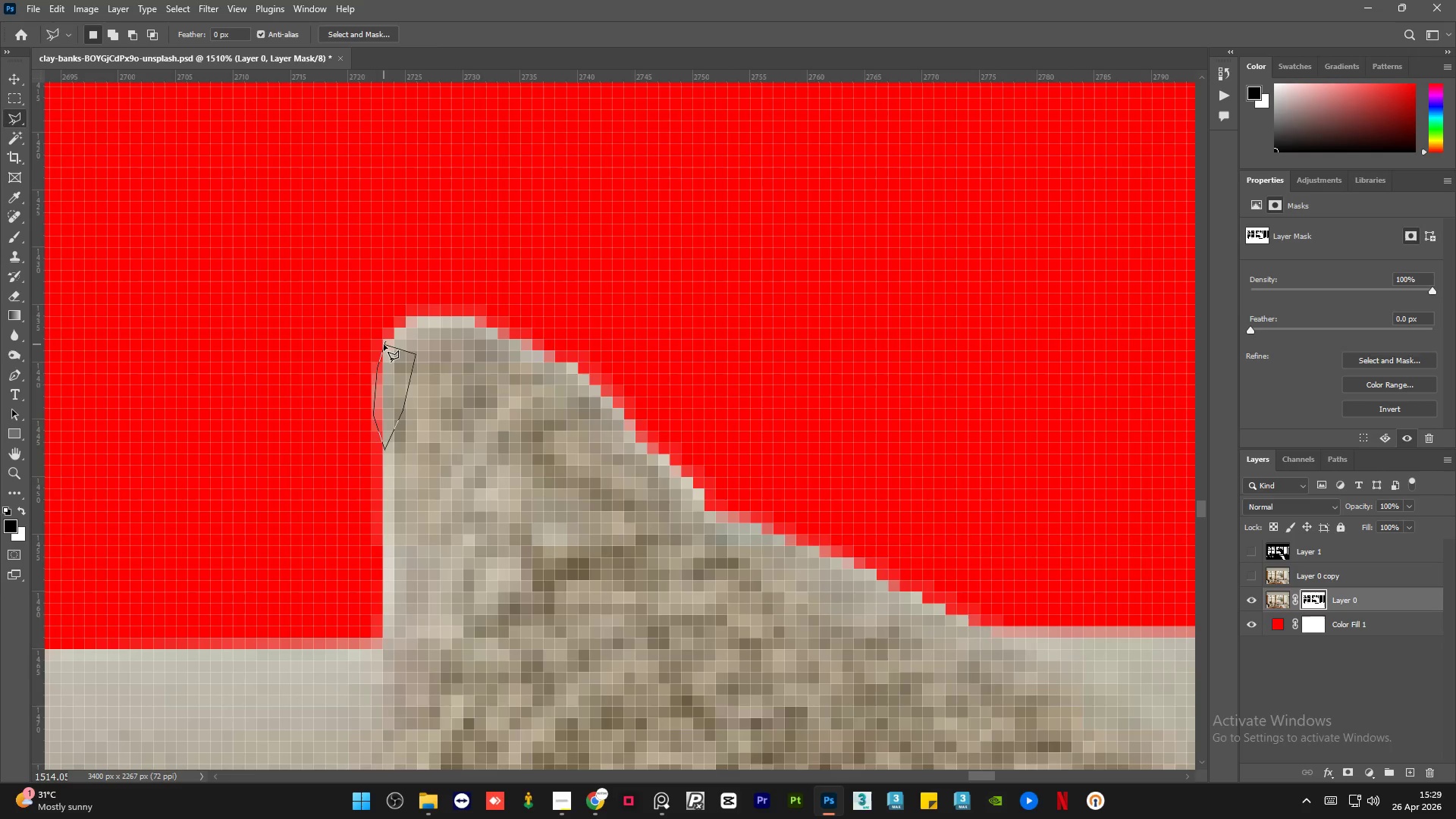 
double_click([384, 344])
 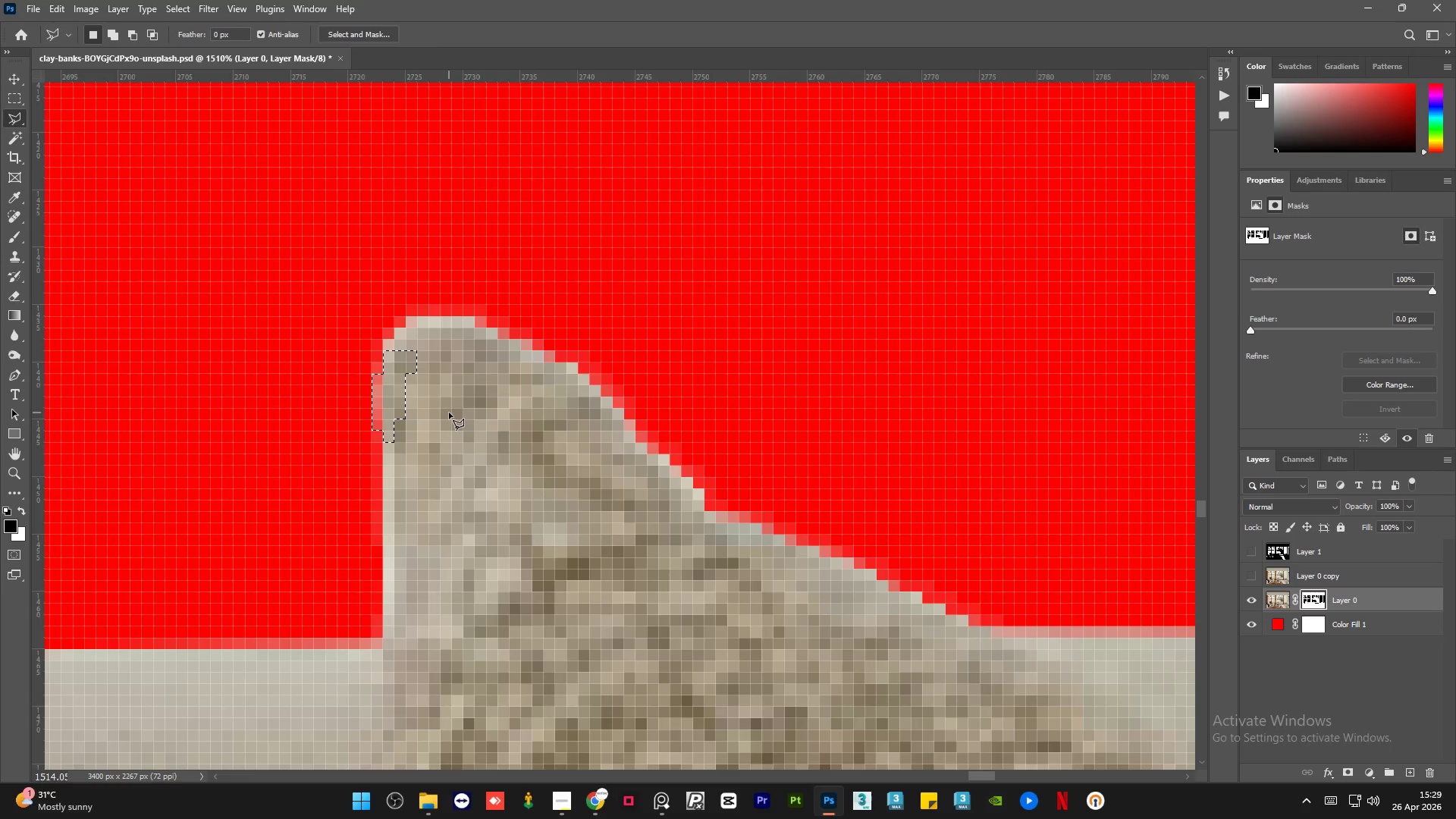 
key(Delete)
 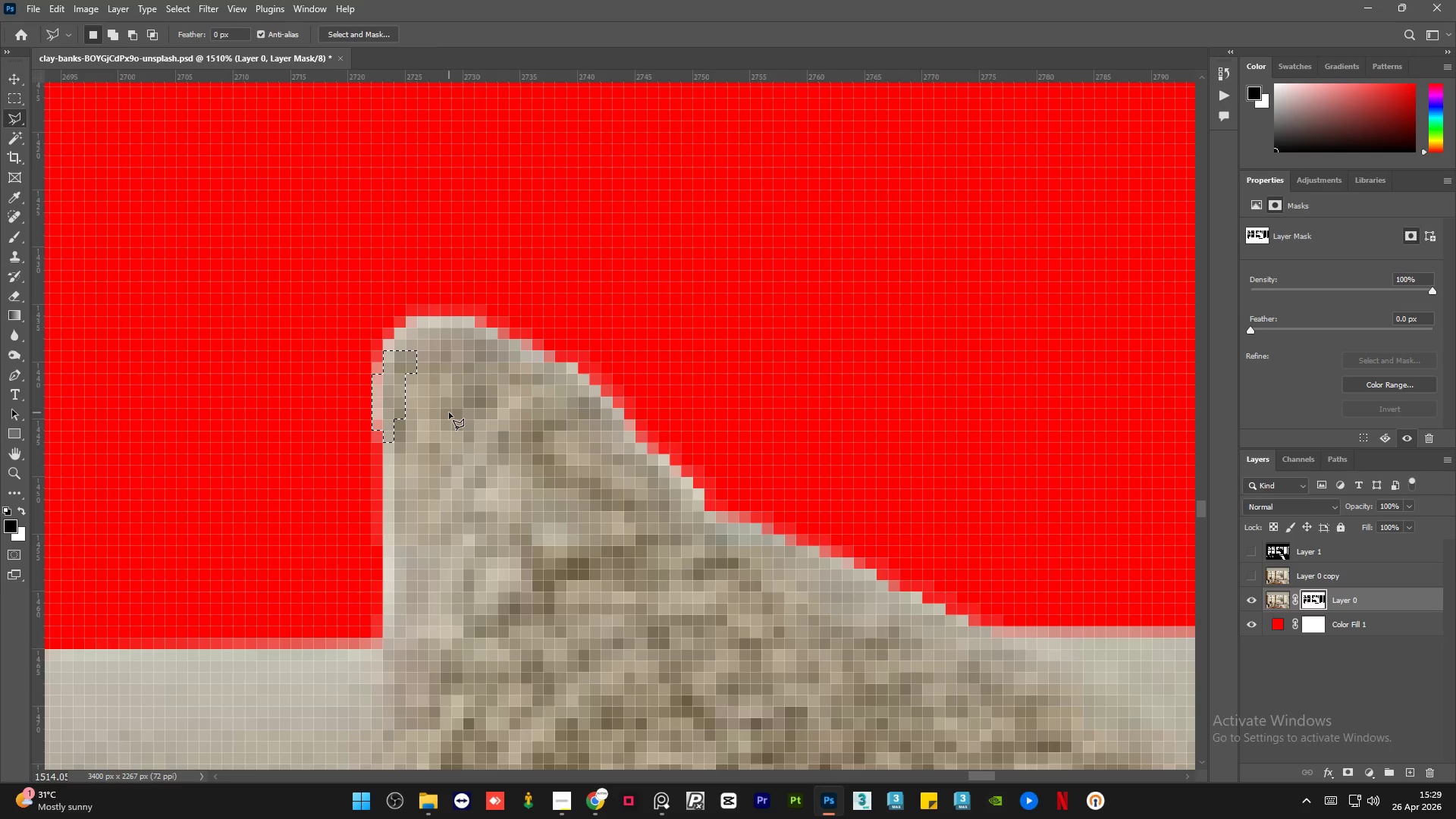 
key(Control+D)
 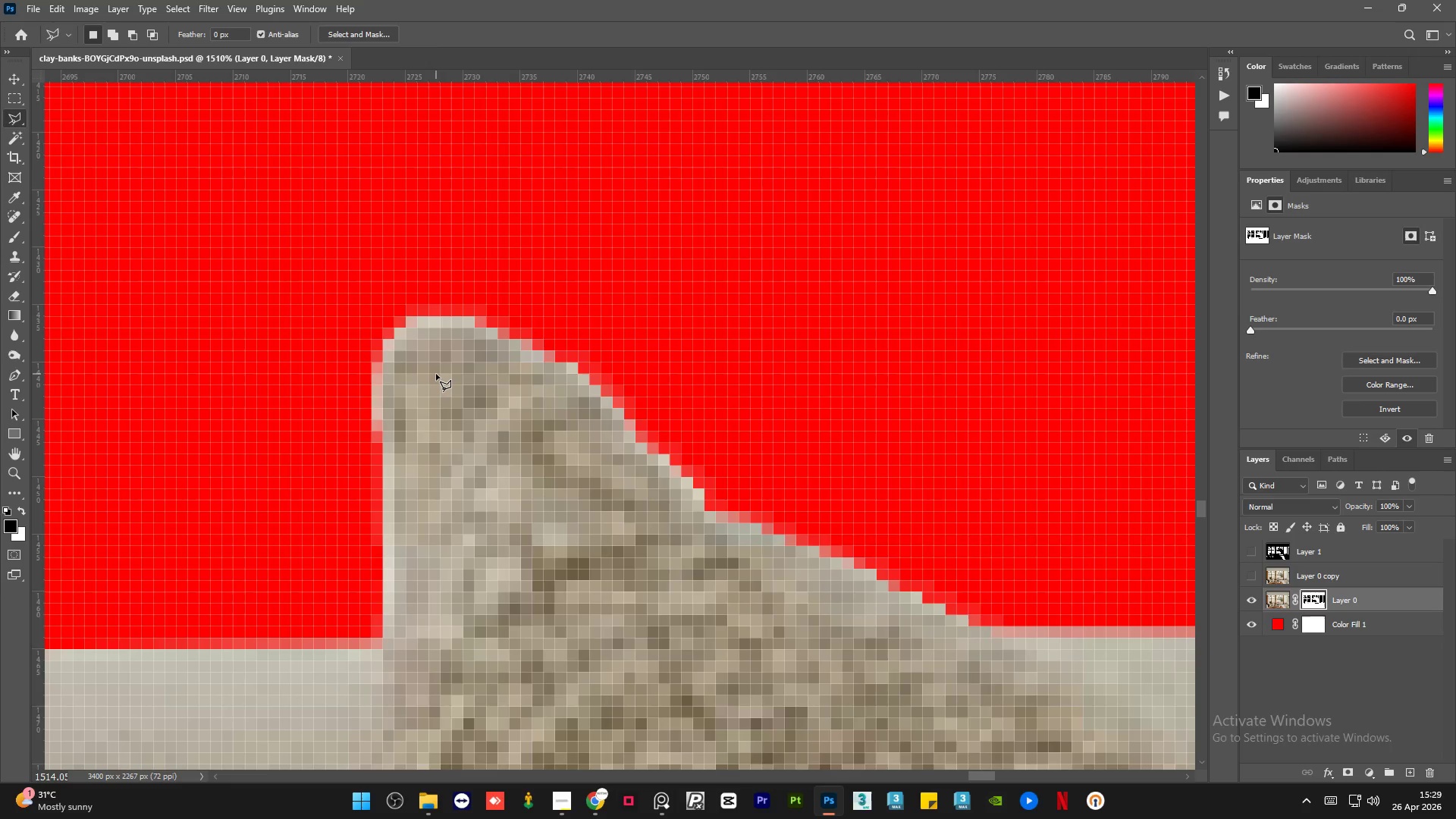 
wait(27.84)
 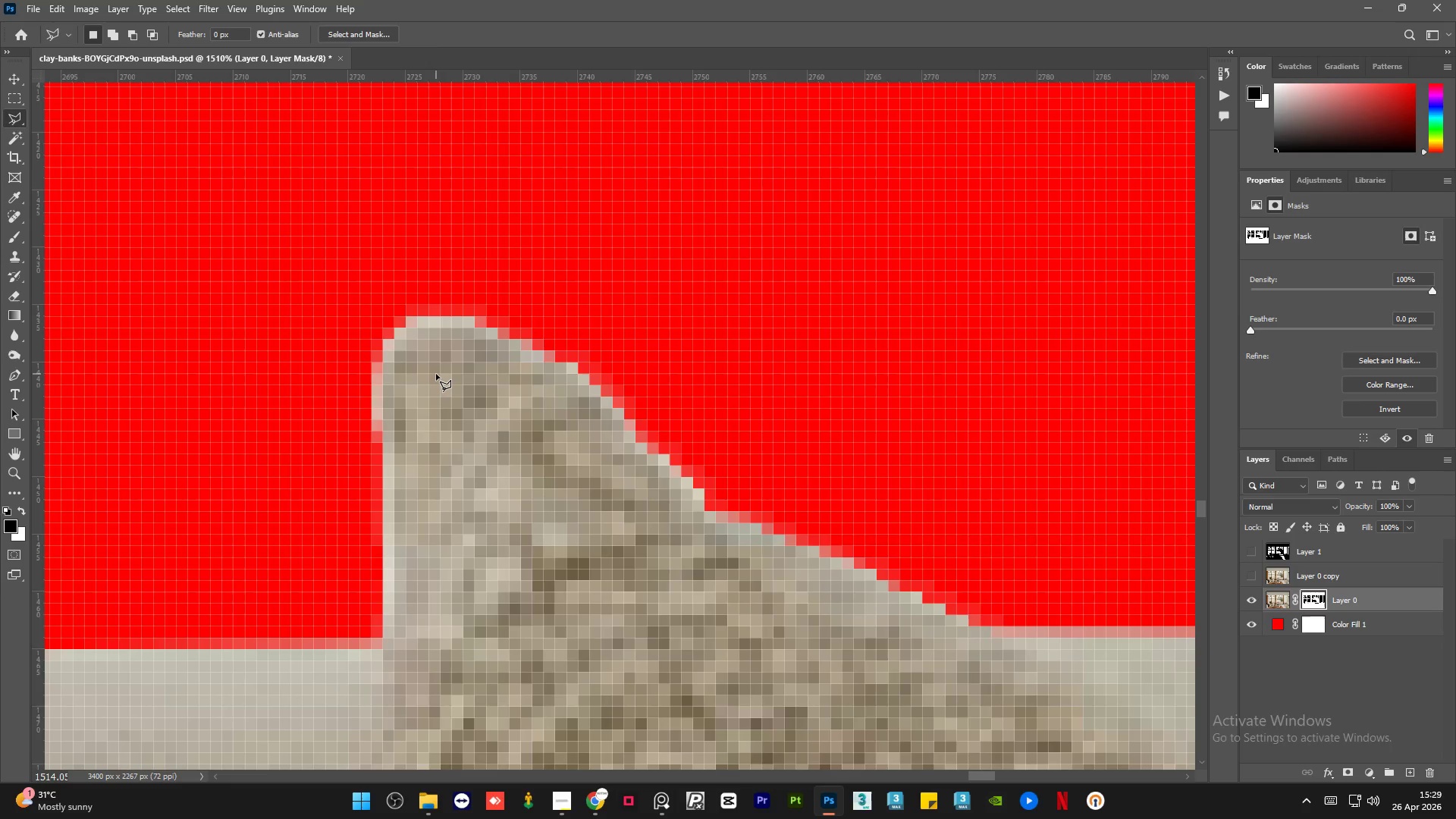 
hold_key(key=AltLeft, duration=2.75)
scroll: coordinate [661, 595], scroll_direction: down, amount: 14.0
 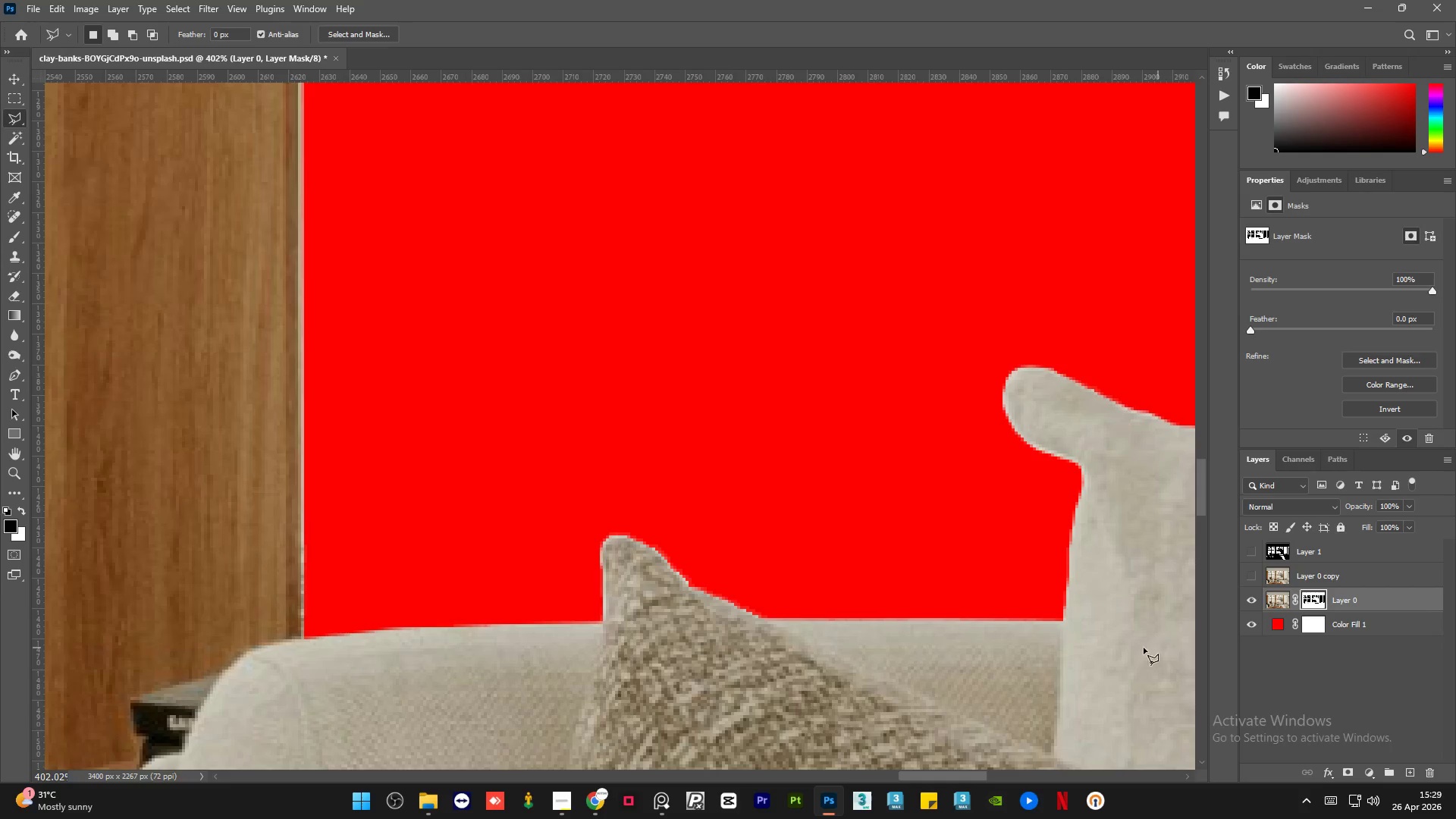 
scroll: coordinate [1006, 637], scroll_direction: up, amount: 8.0
 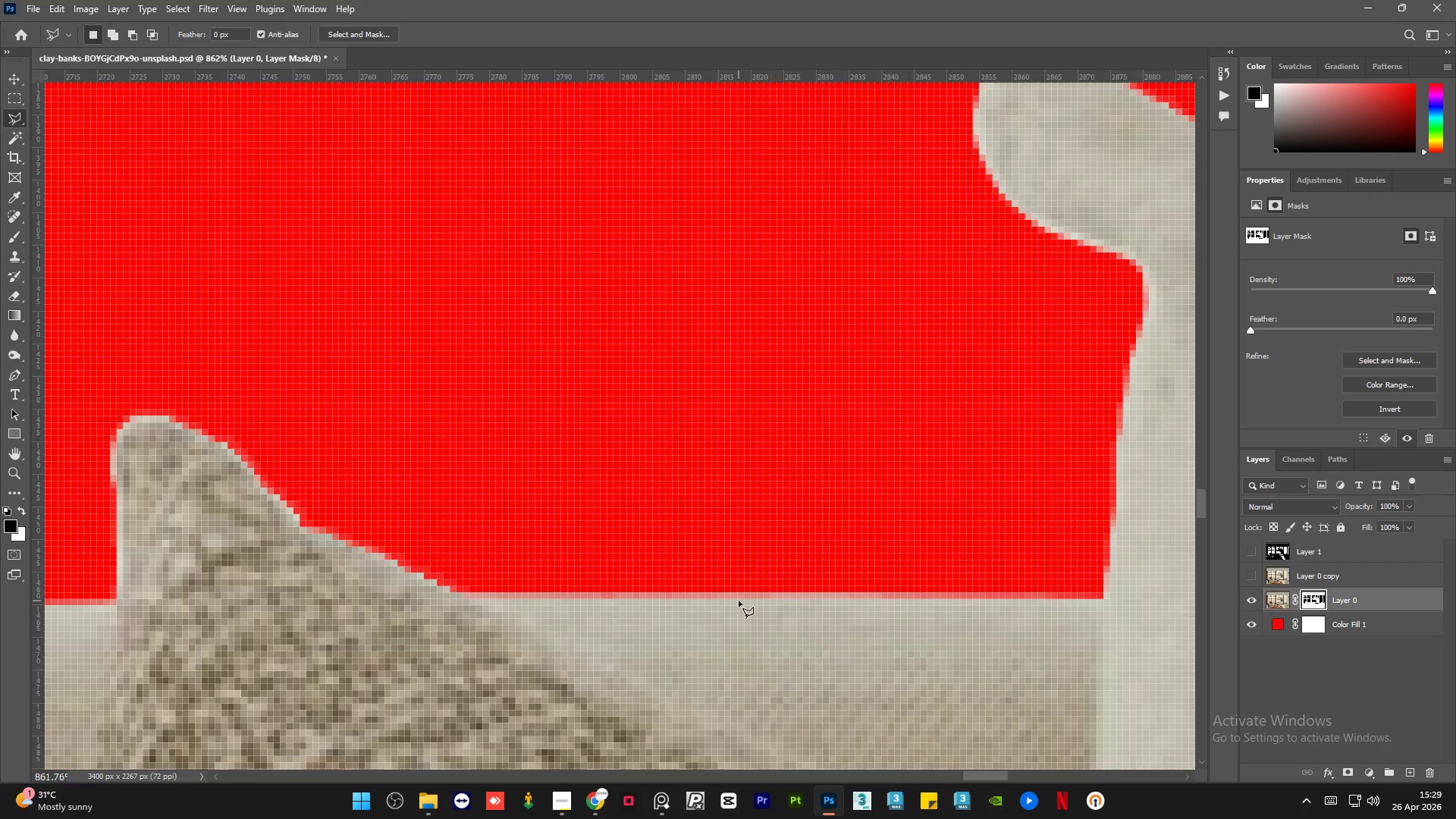 
hold_key(key=AltLeft, duration=2.36)
scroll: coordinate [748, 607], scroll_direction: down, amount: 8.0
 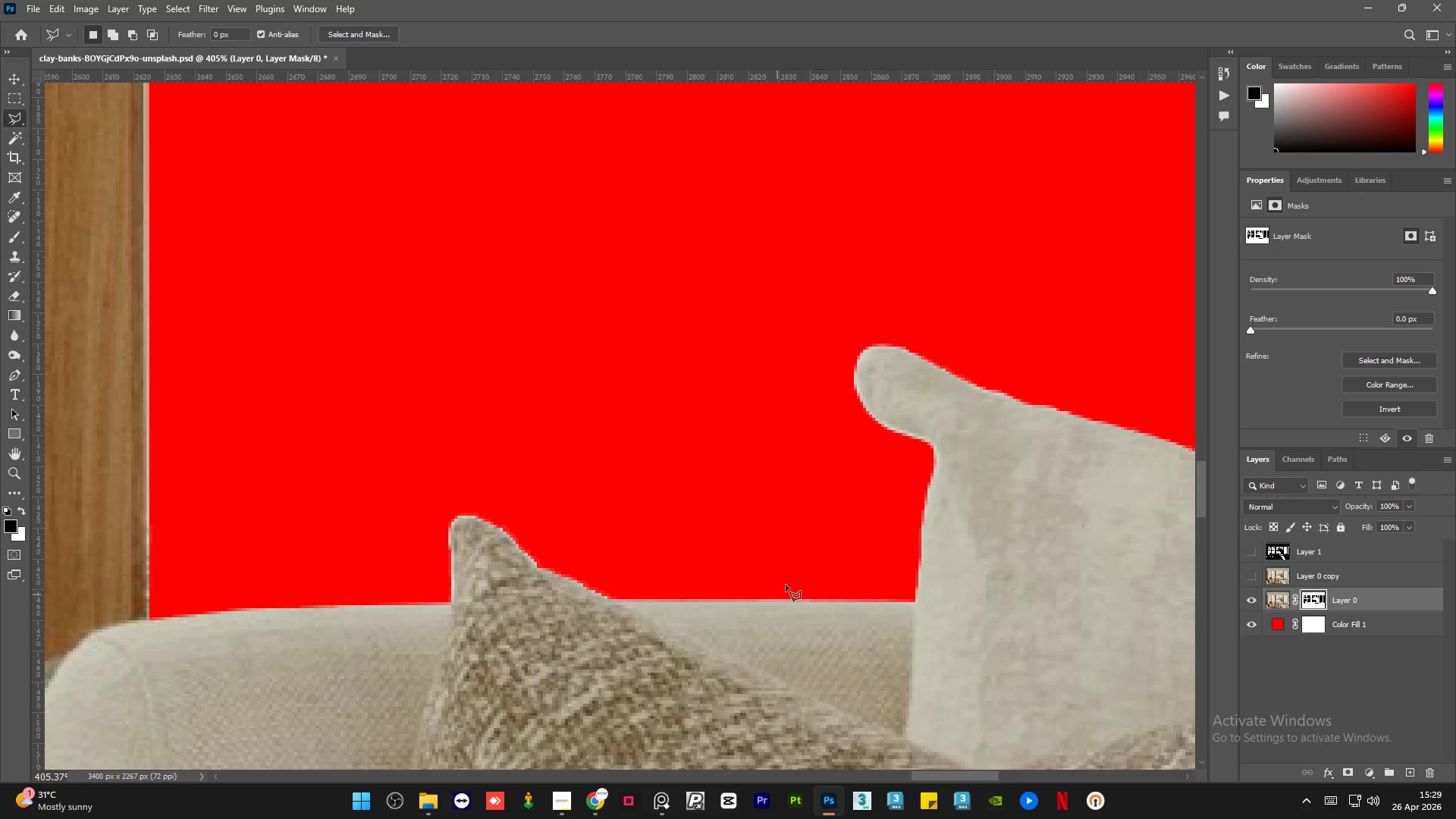 
hold_key(key=AltLeft, duration=1.38)
 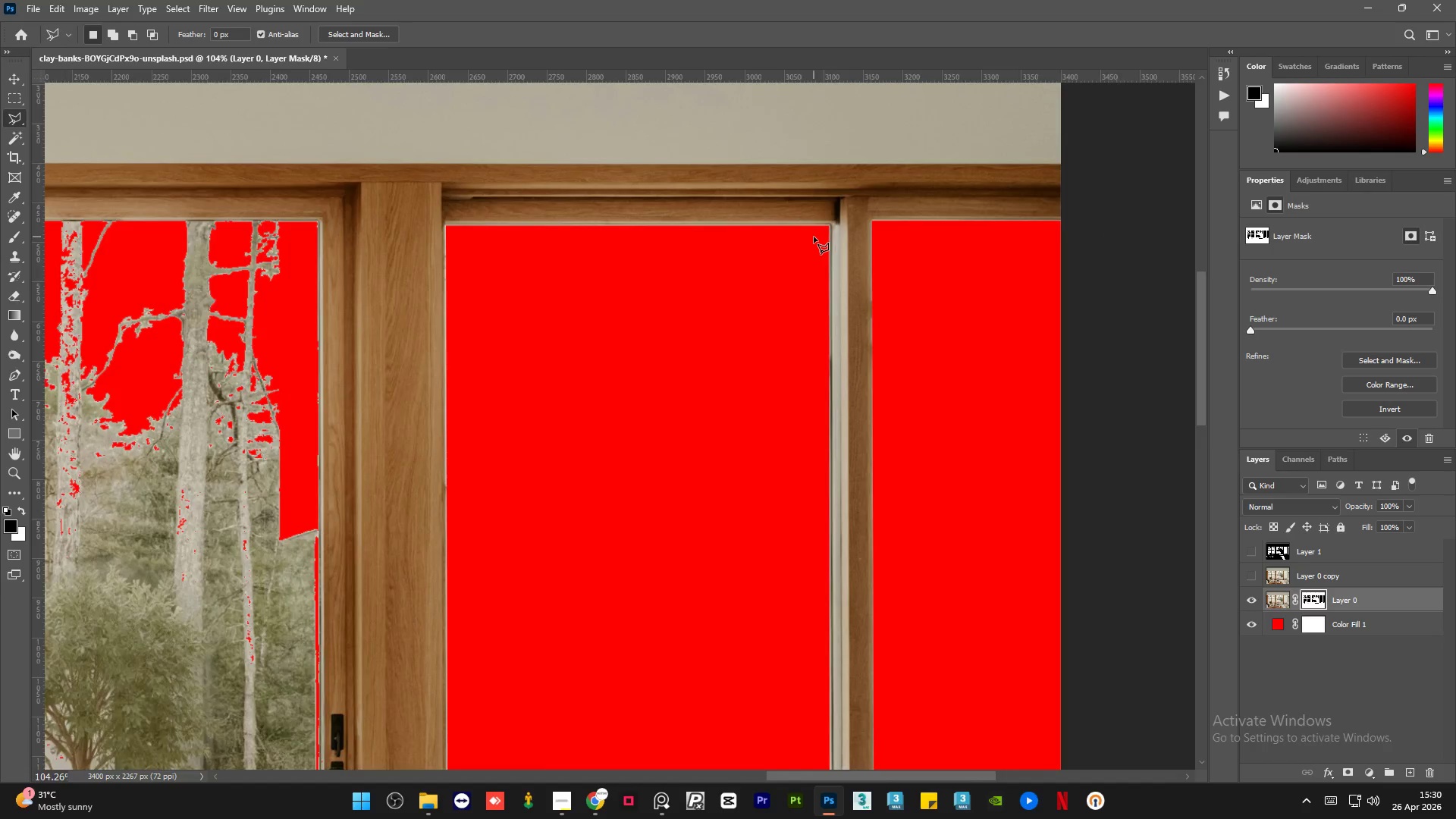 
scroll: coordinate [776, 577], scroll_direction: down, amount: 22.0
 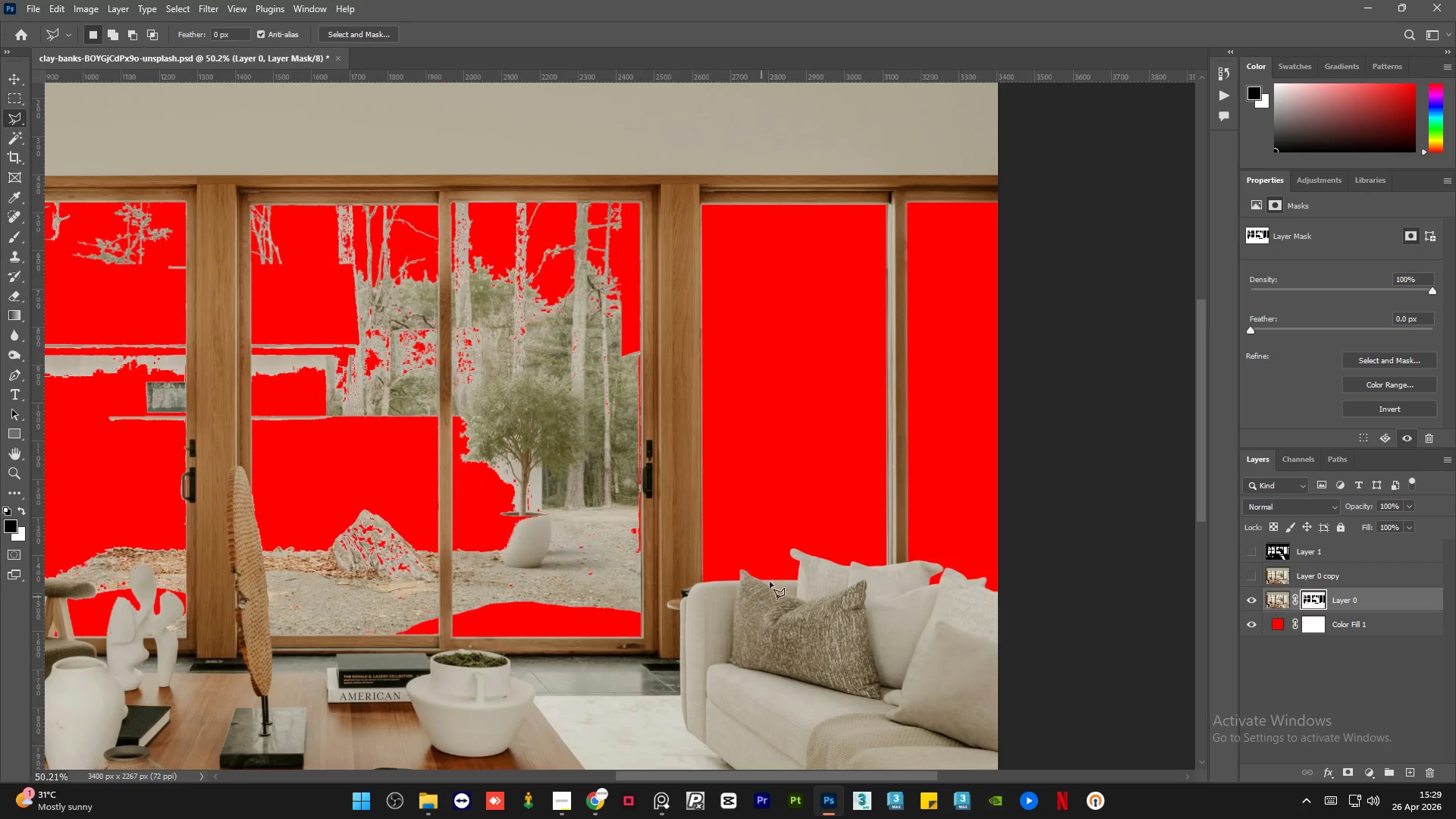 
scroll: coordinate [814, 228], scroll_direction: up, amount: 13.0
 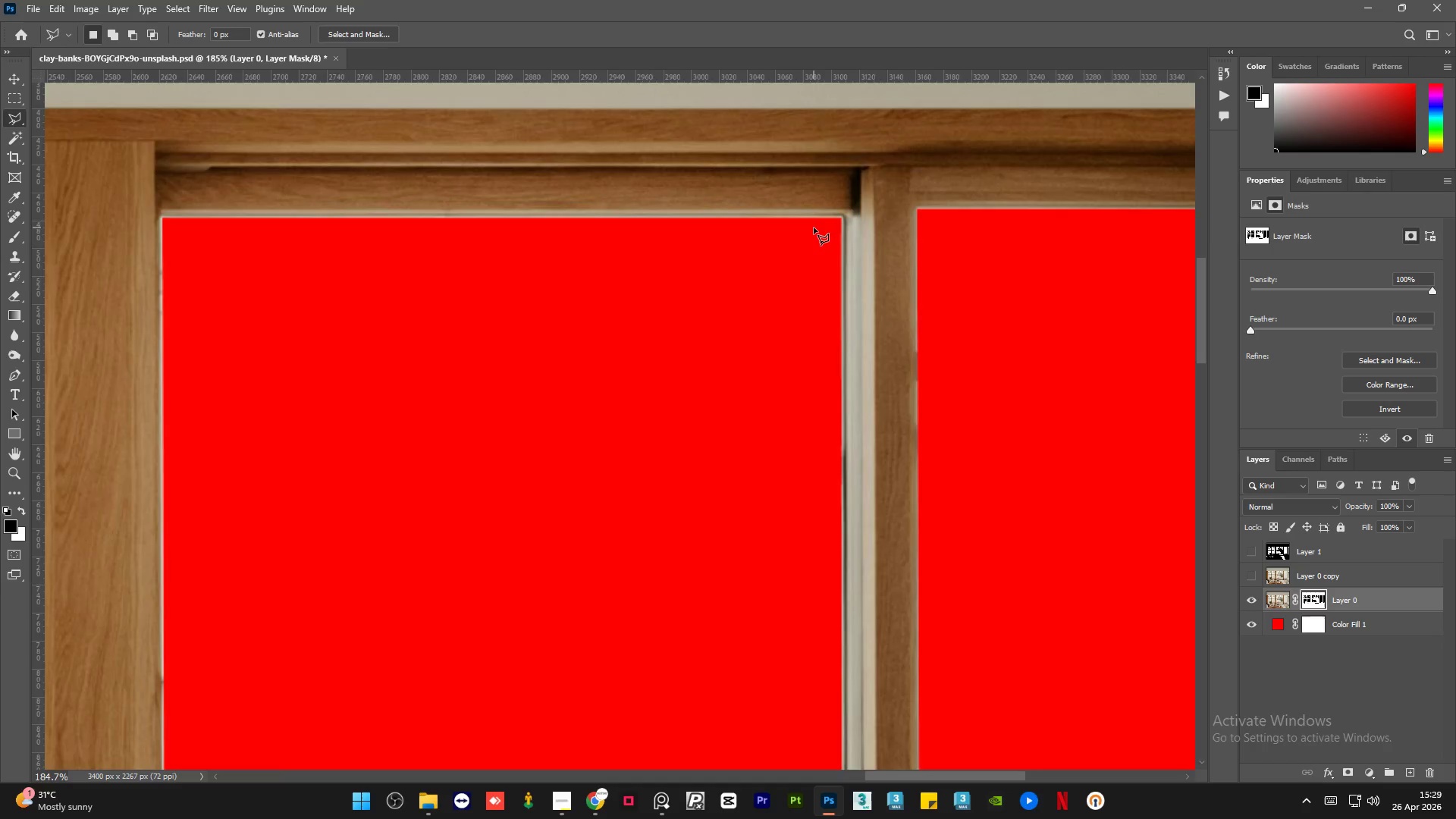 
hold_key(key=AltLeft, duration=1.95)
scroll: coordinate [923, 312], scroll_direction: down, amount: 21.0
 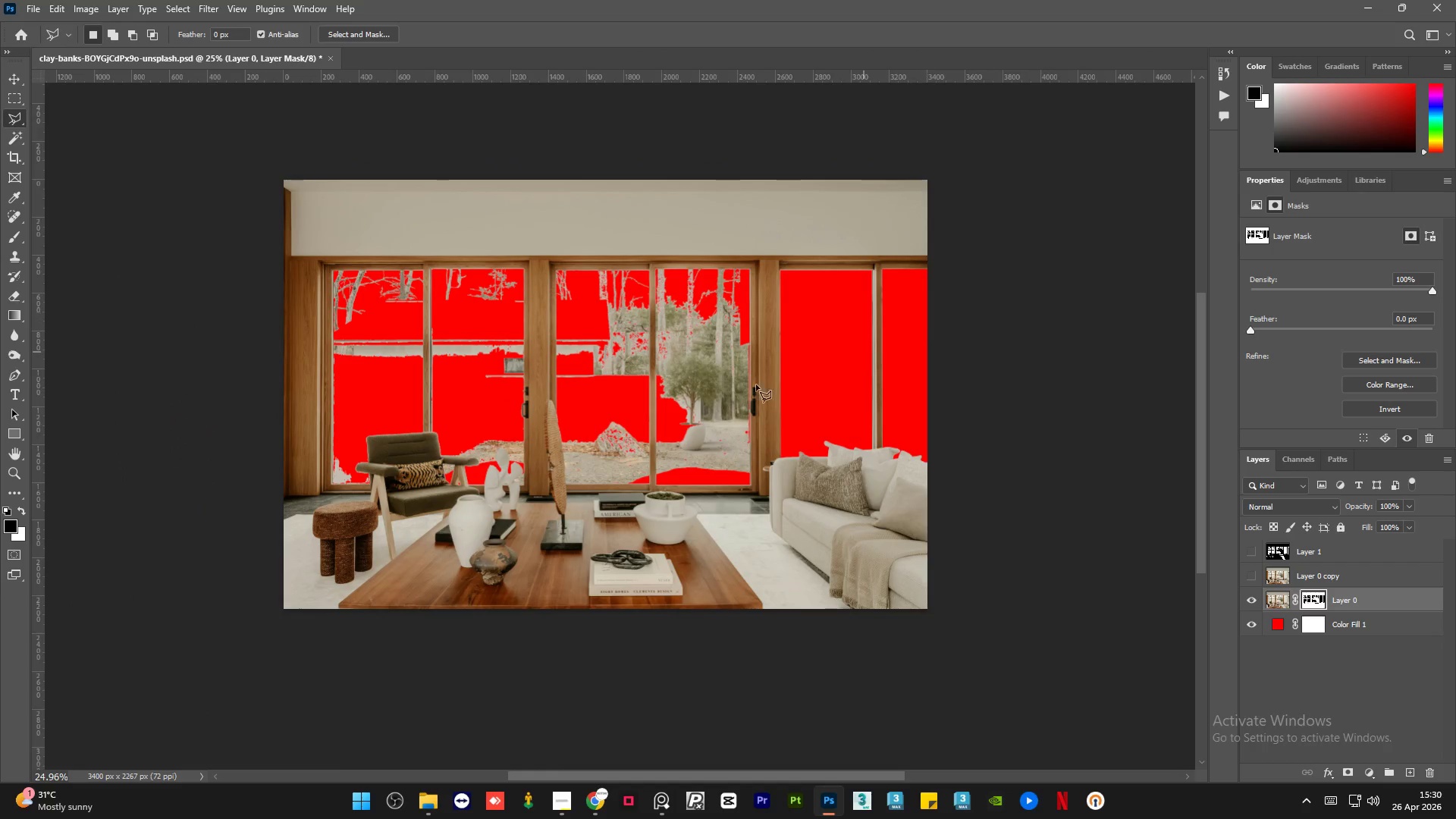 
scroll: coordinate [683, 395], scroll_direction: up, amount: 2.0
 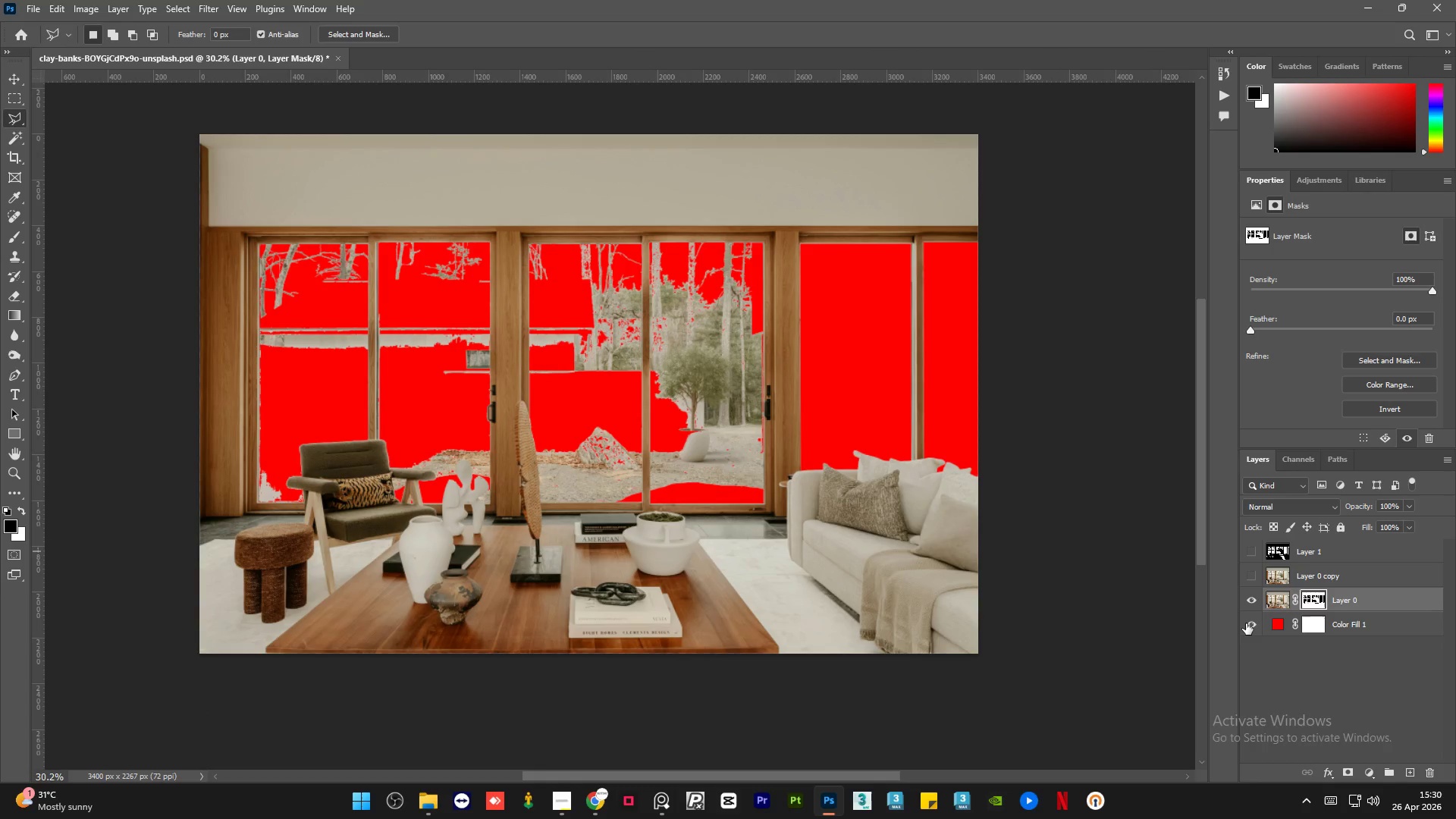 
left_click([1247, 623])
 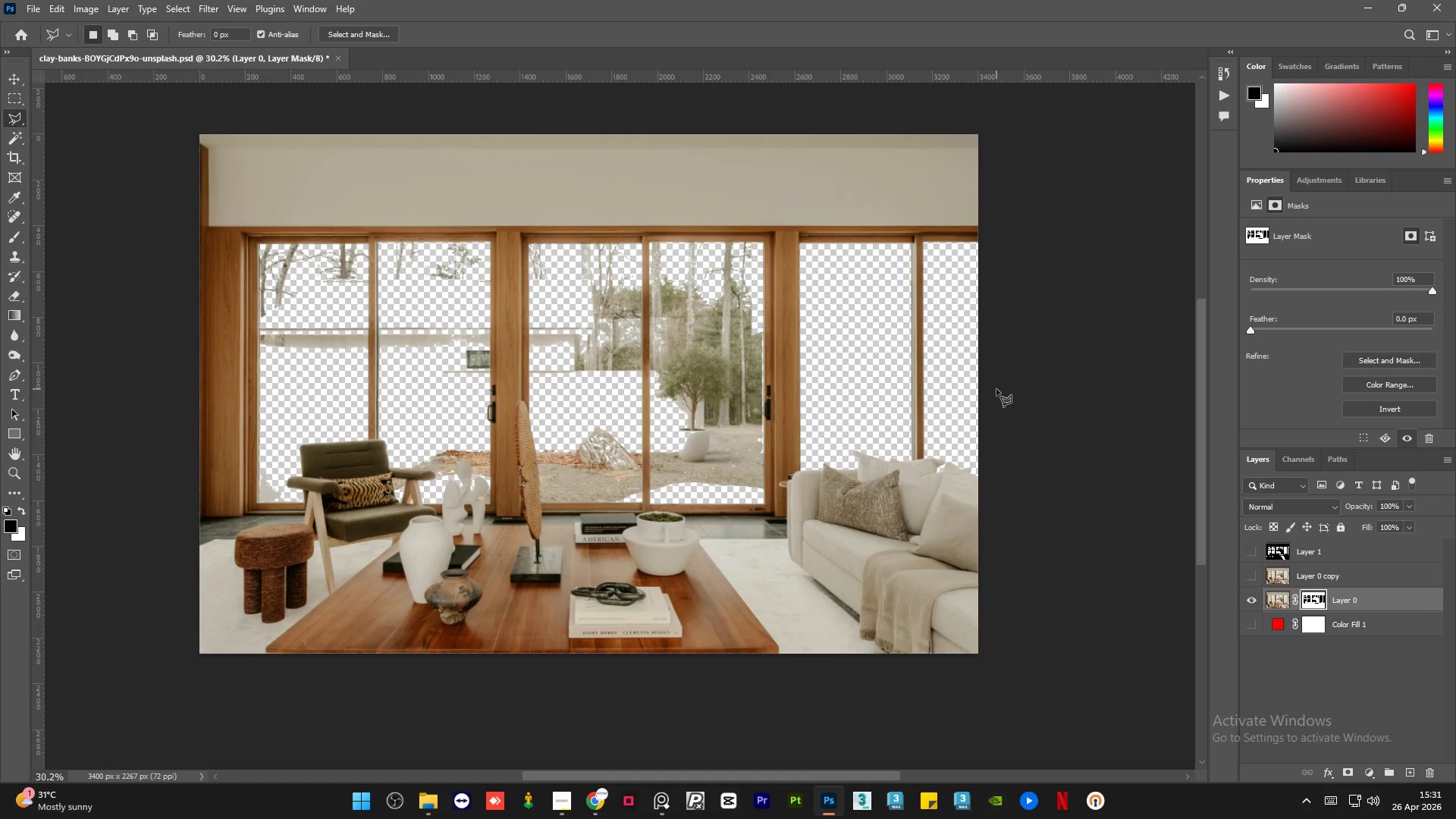 
wait(108.44)
 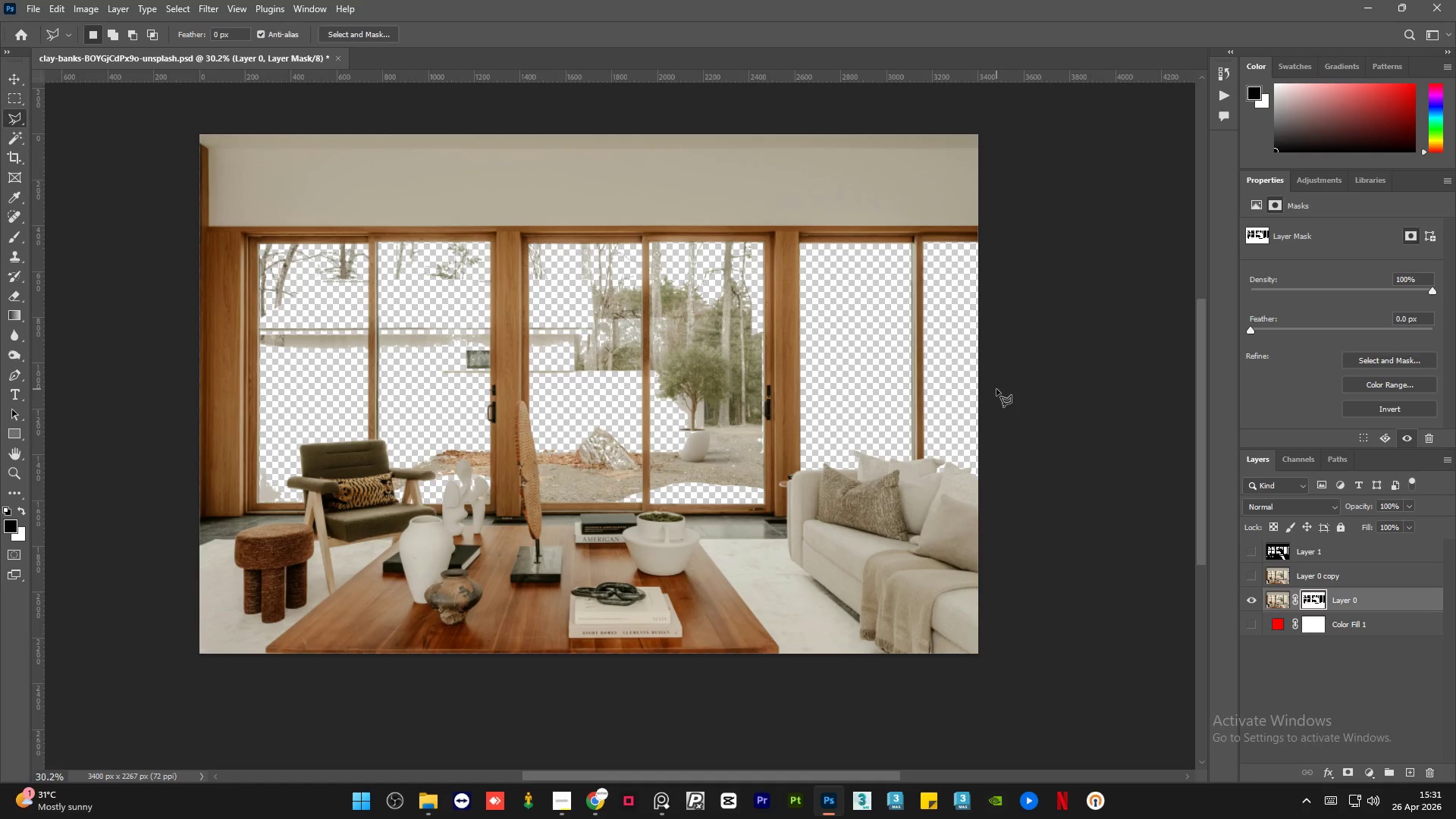 
hold_key(key=AltLeft, duration=1.84)
scroll: coordinate [577, 289], scroll_direction: up, amount: 21.0
 